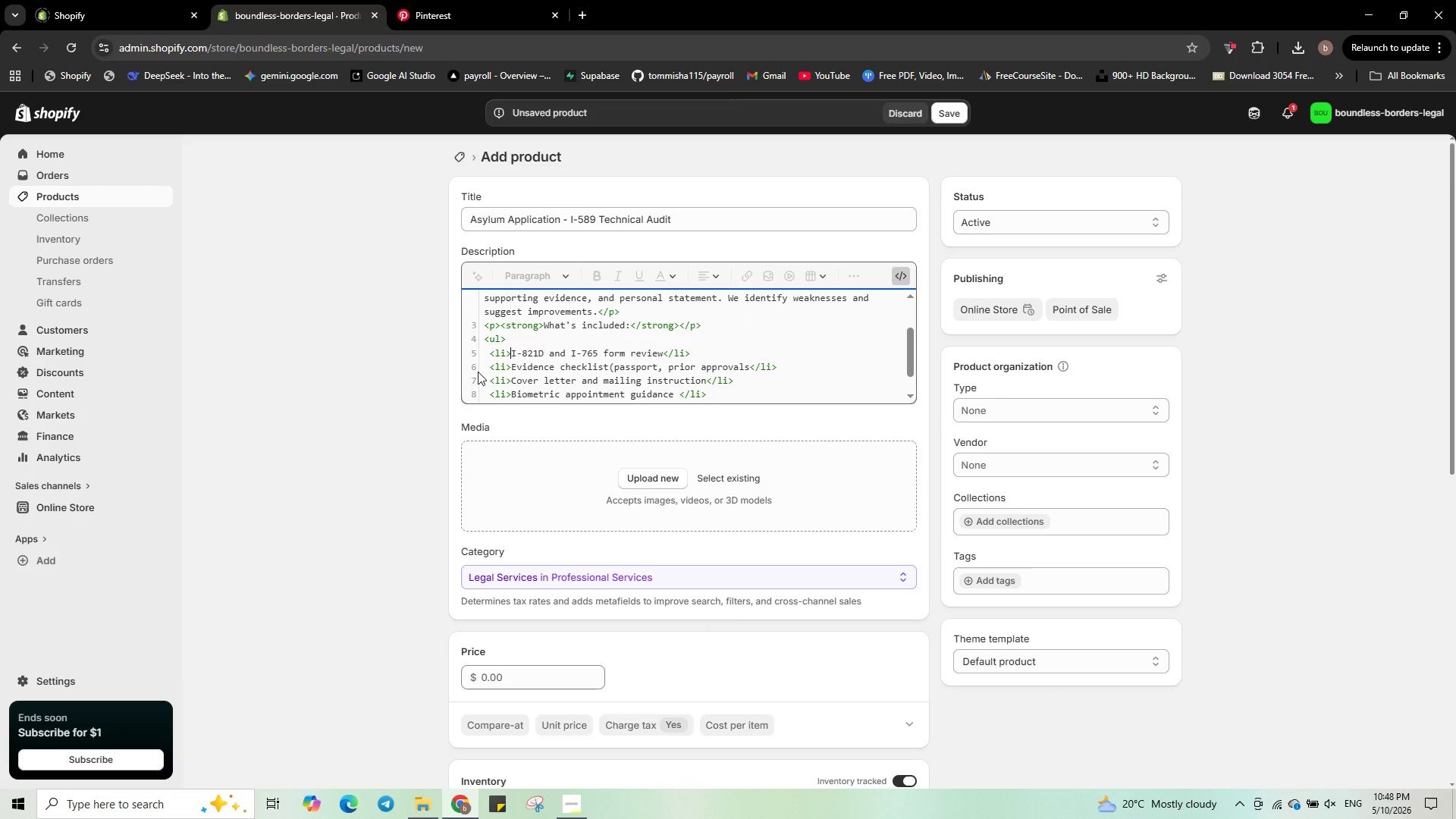 
wait(6.89)
 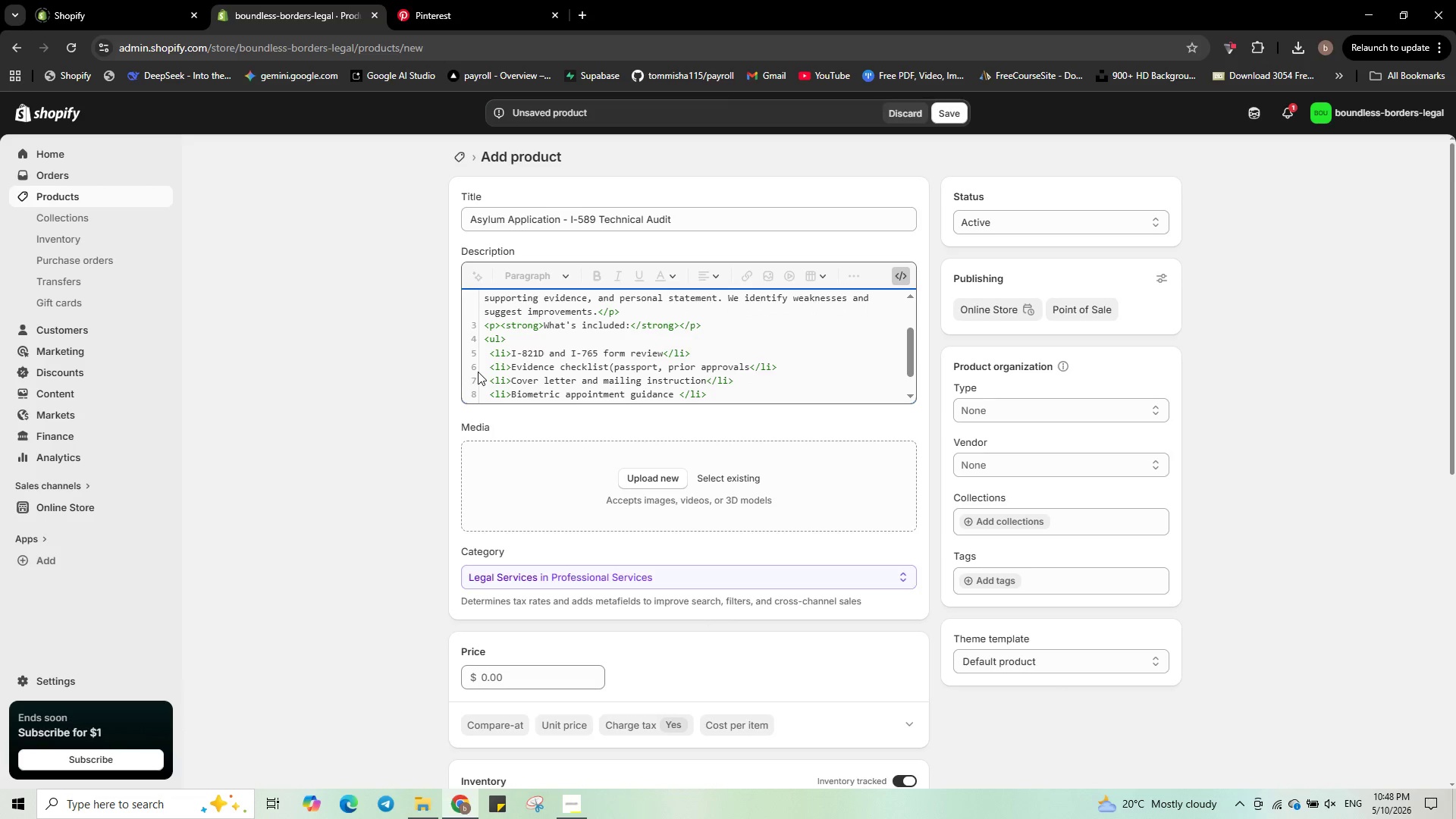 
key(ArrowRight)
 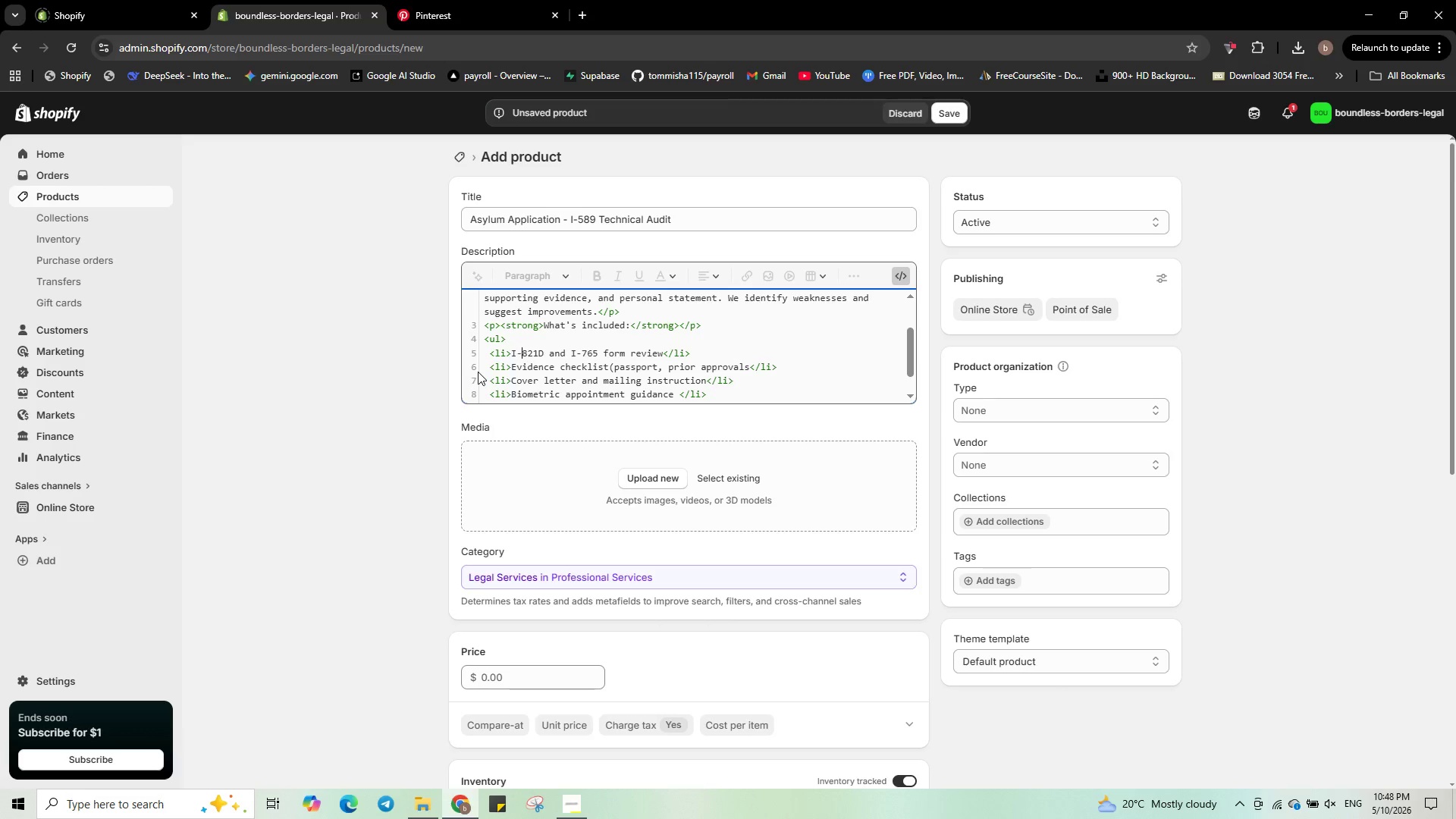 
key(ArrowRight)
 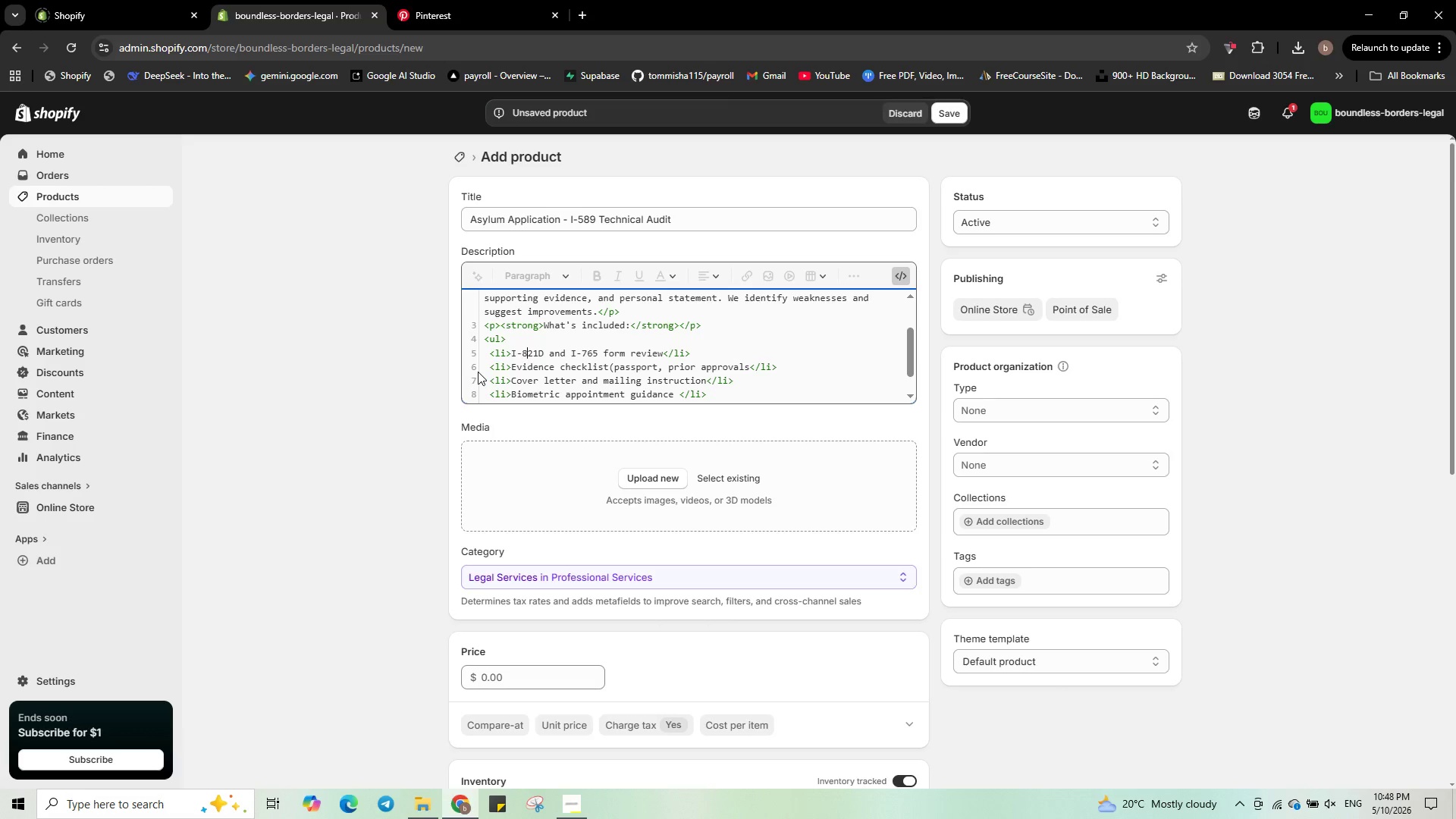 
key(ArrowRight)
 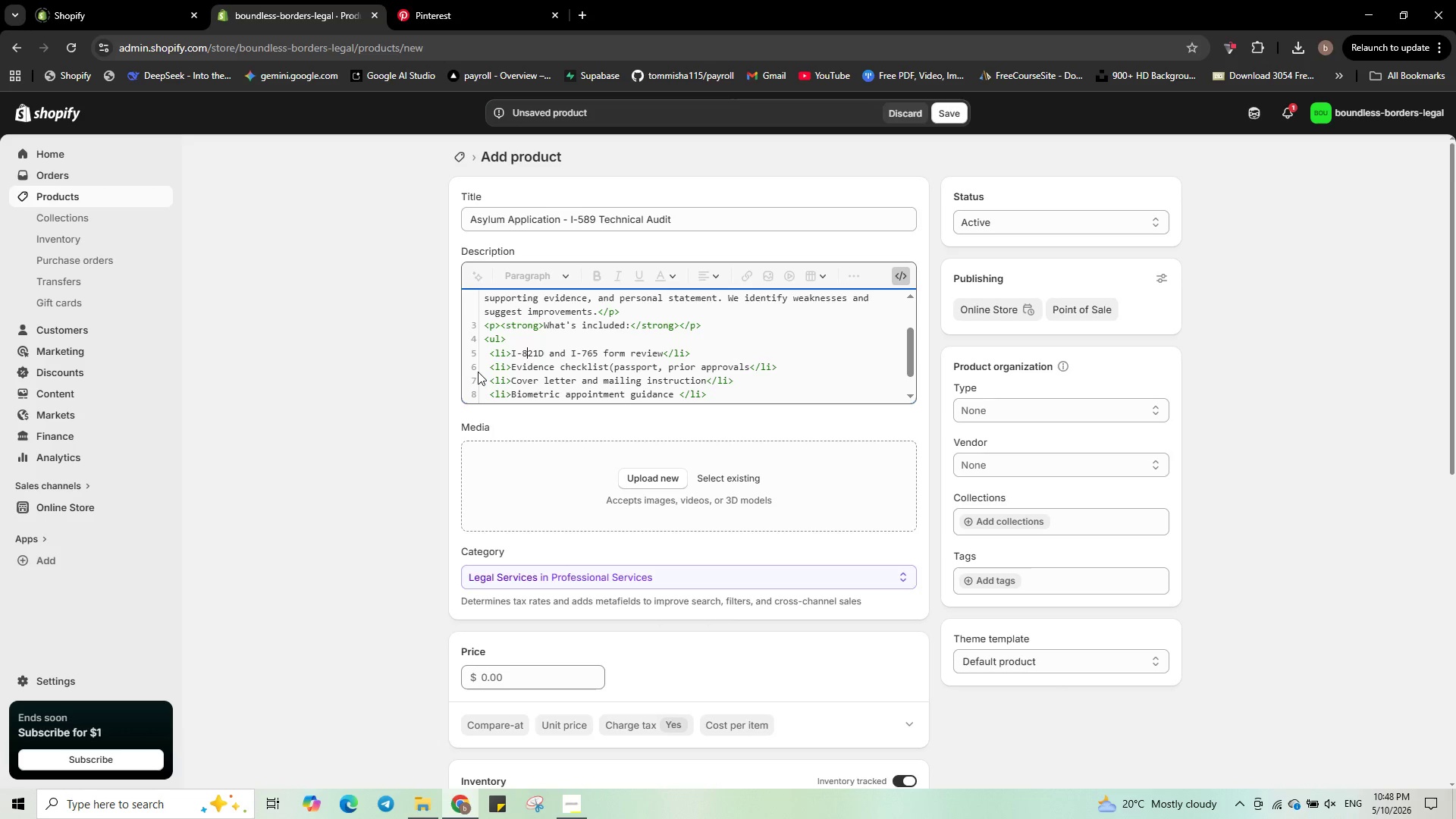 
key(ArrowRight)
 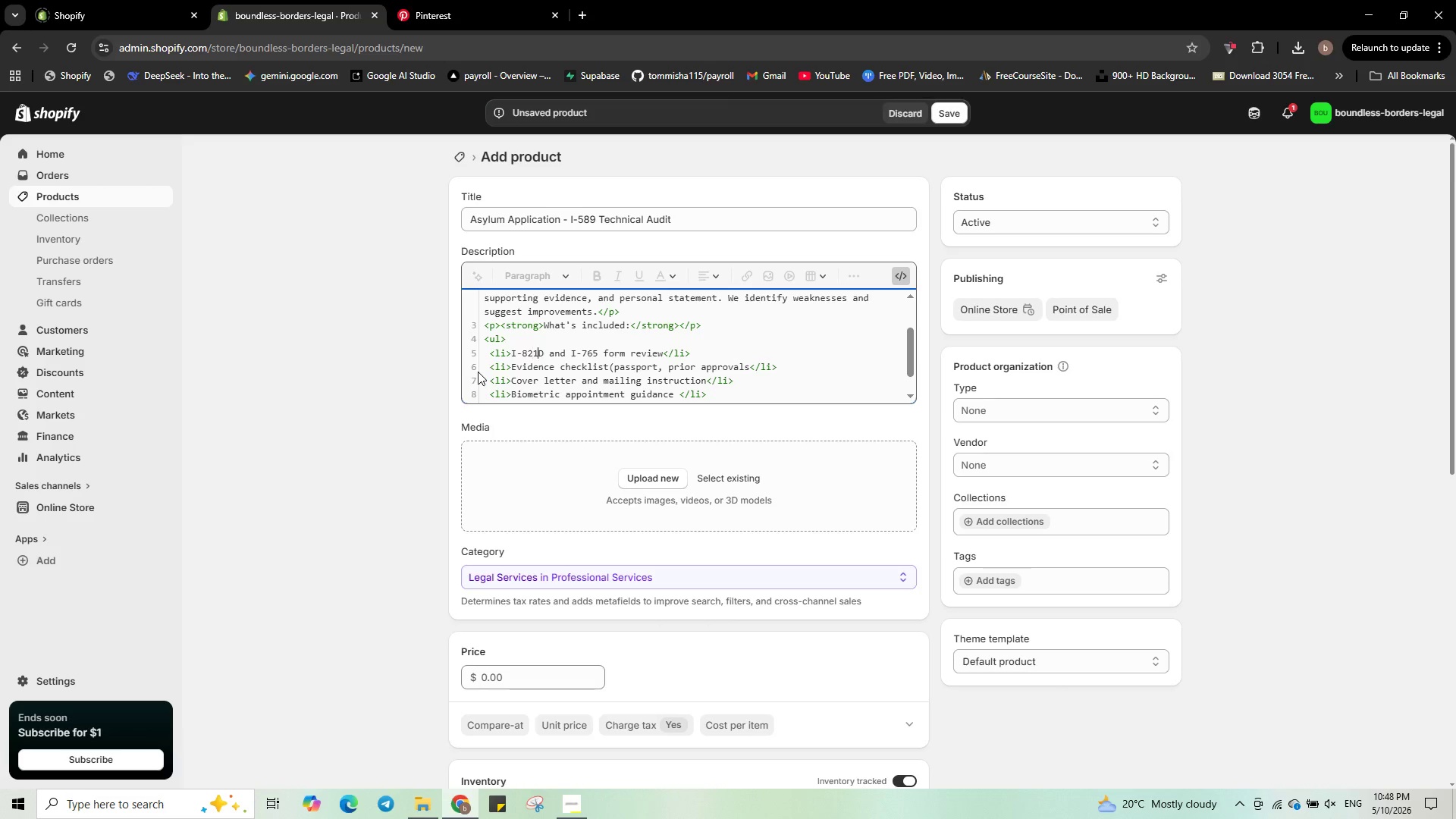 
key(ArrowRight)
 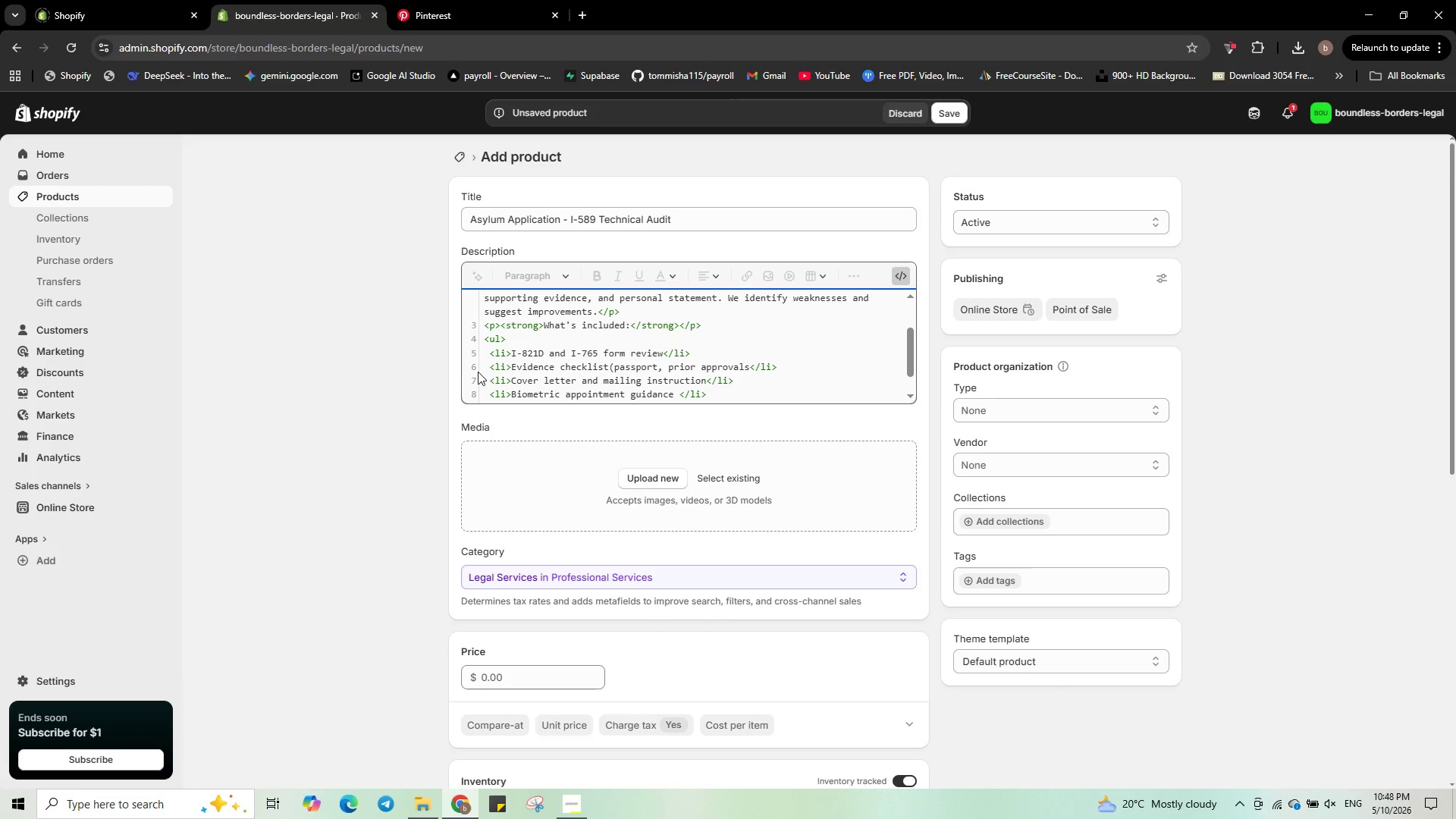 
key(ArrowRight)
 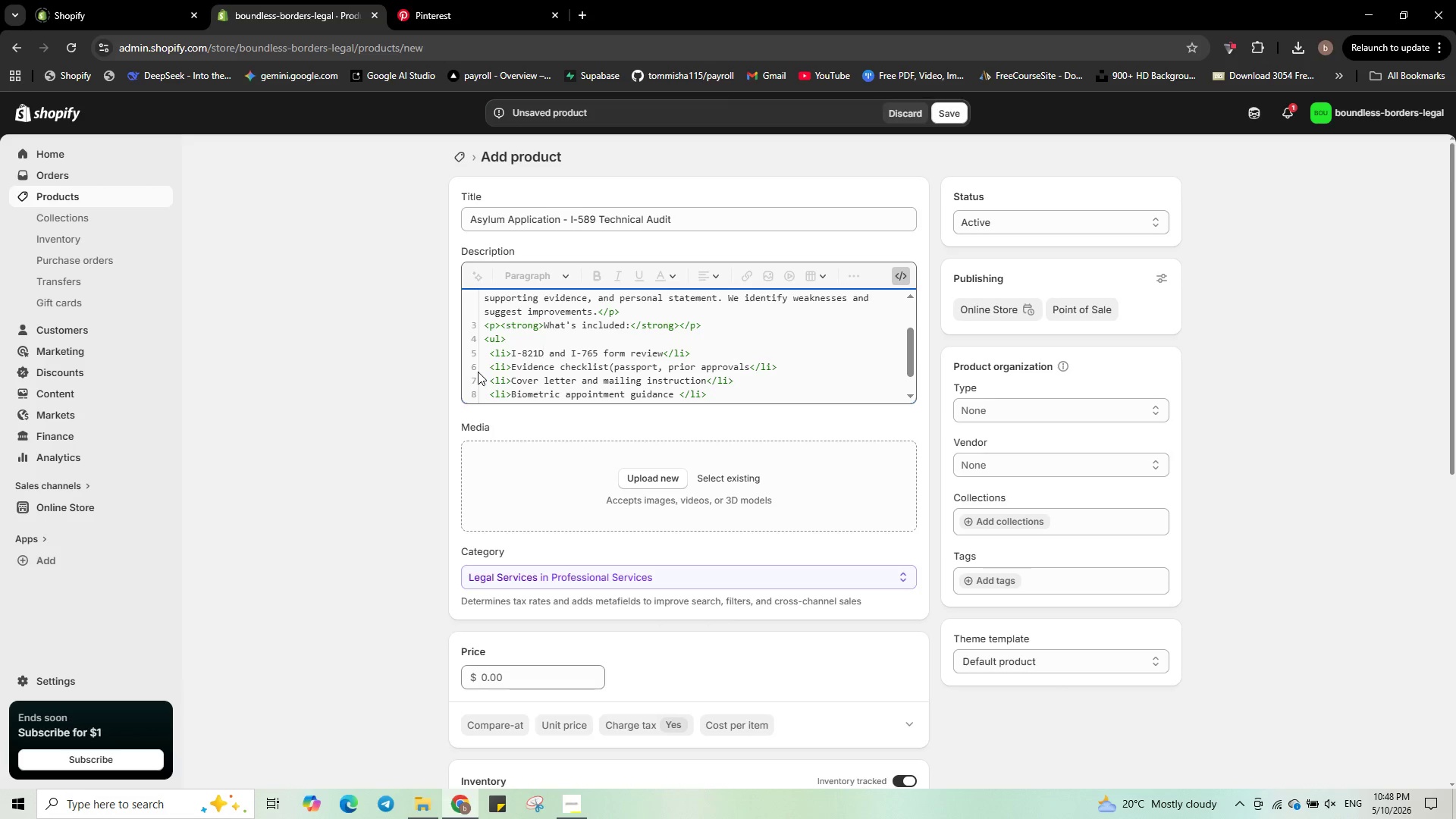 
key(Backspace)
 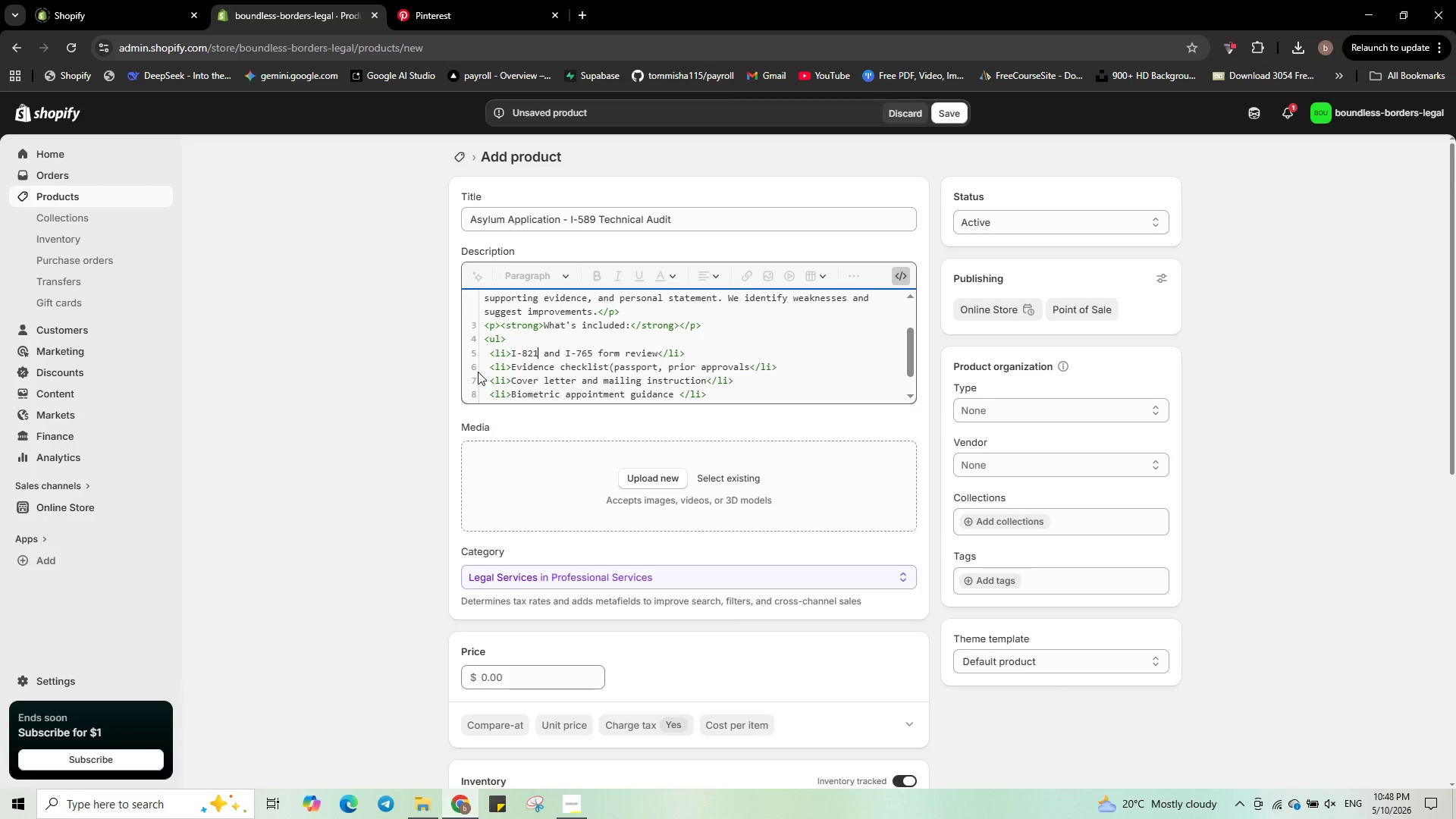 
key(Backspace)
 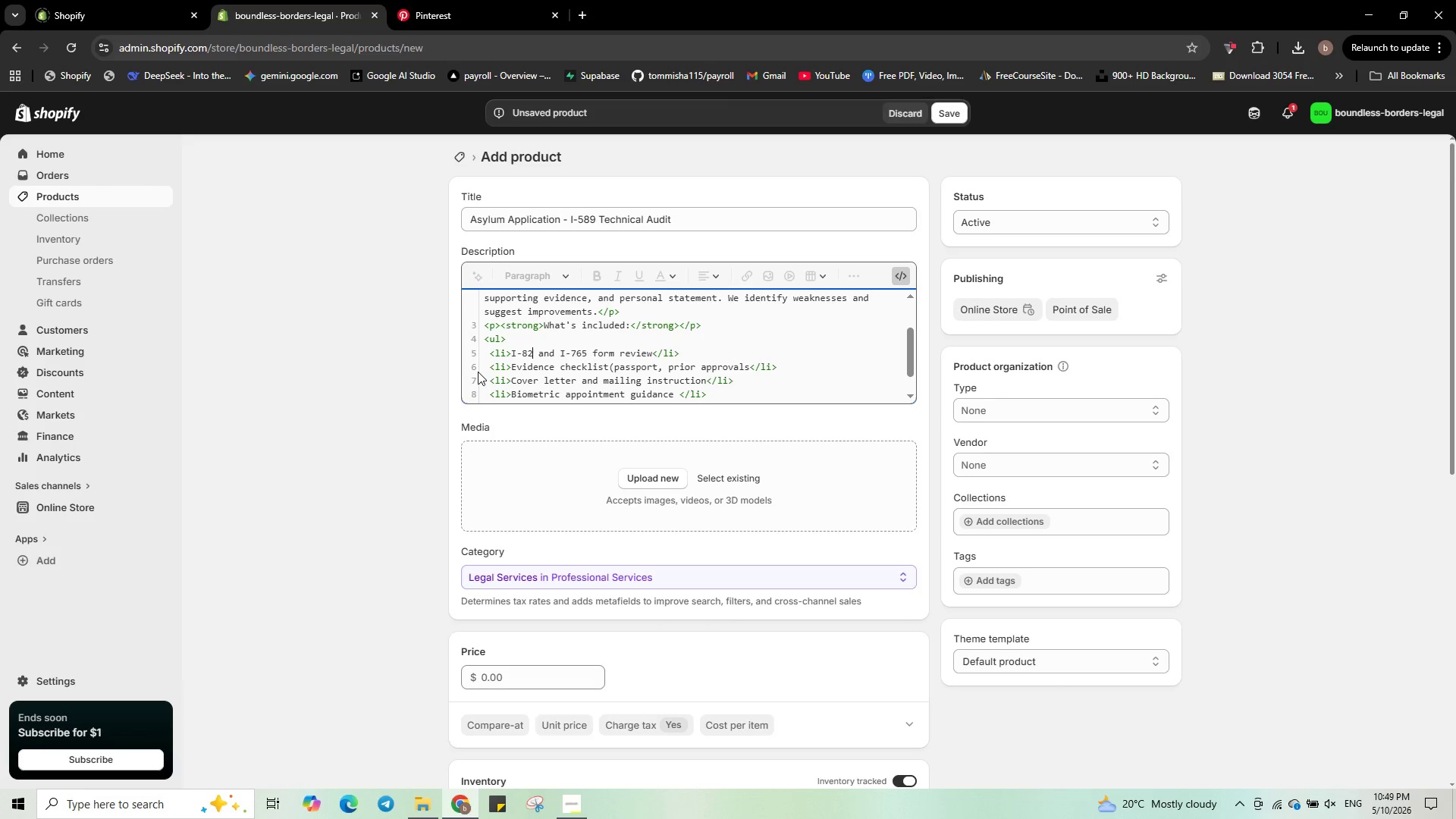 
key(Backspace)
 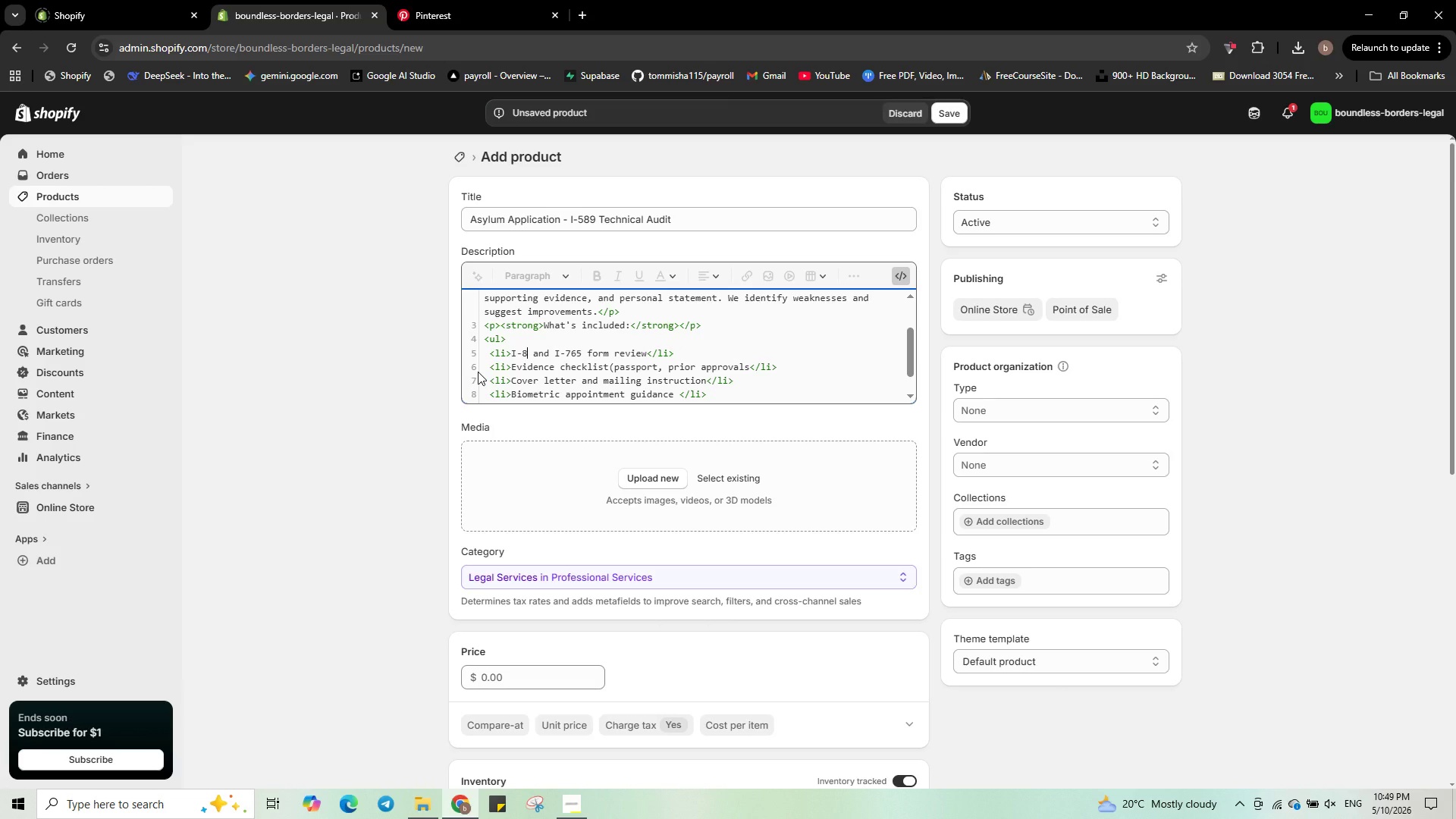 
key(Backspace)
 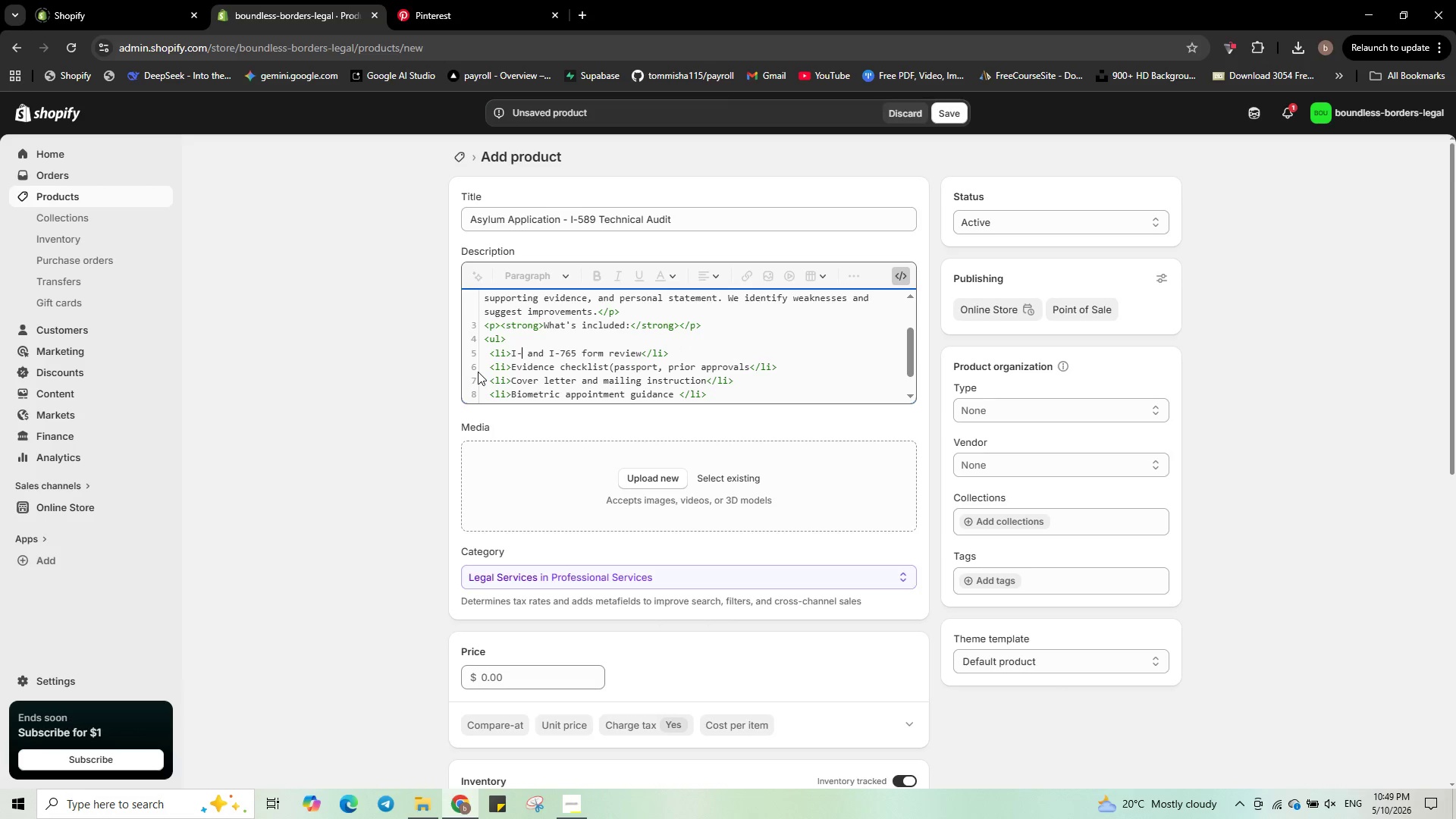 
key(Numpad5)
 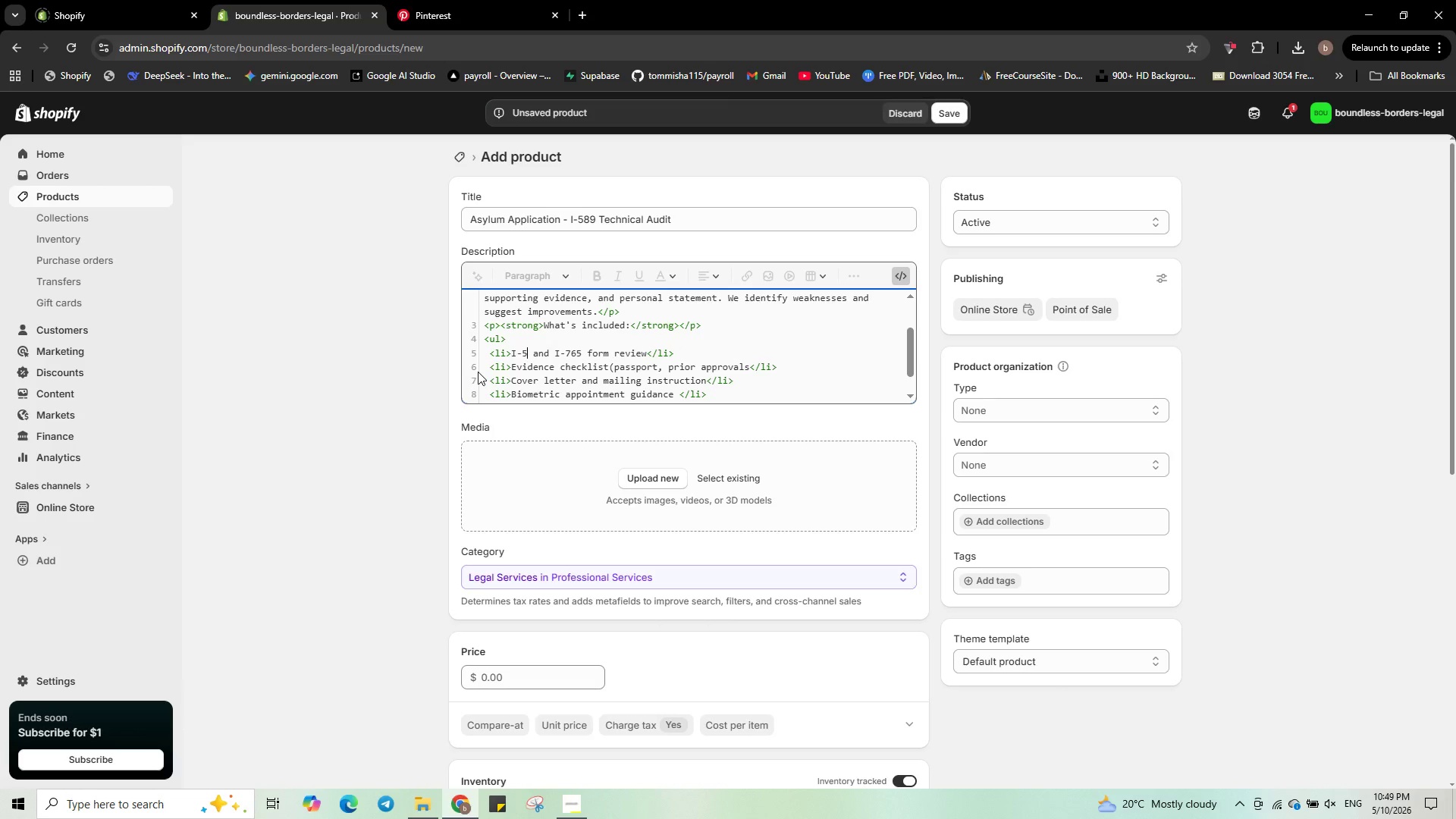 
key(Numpad8)
 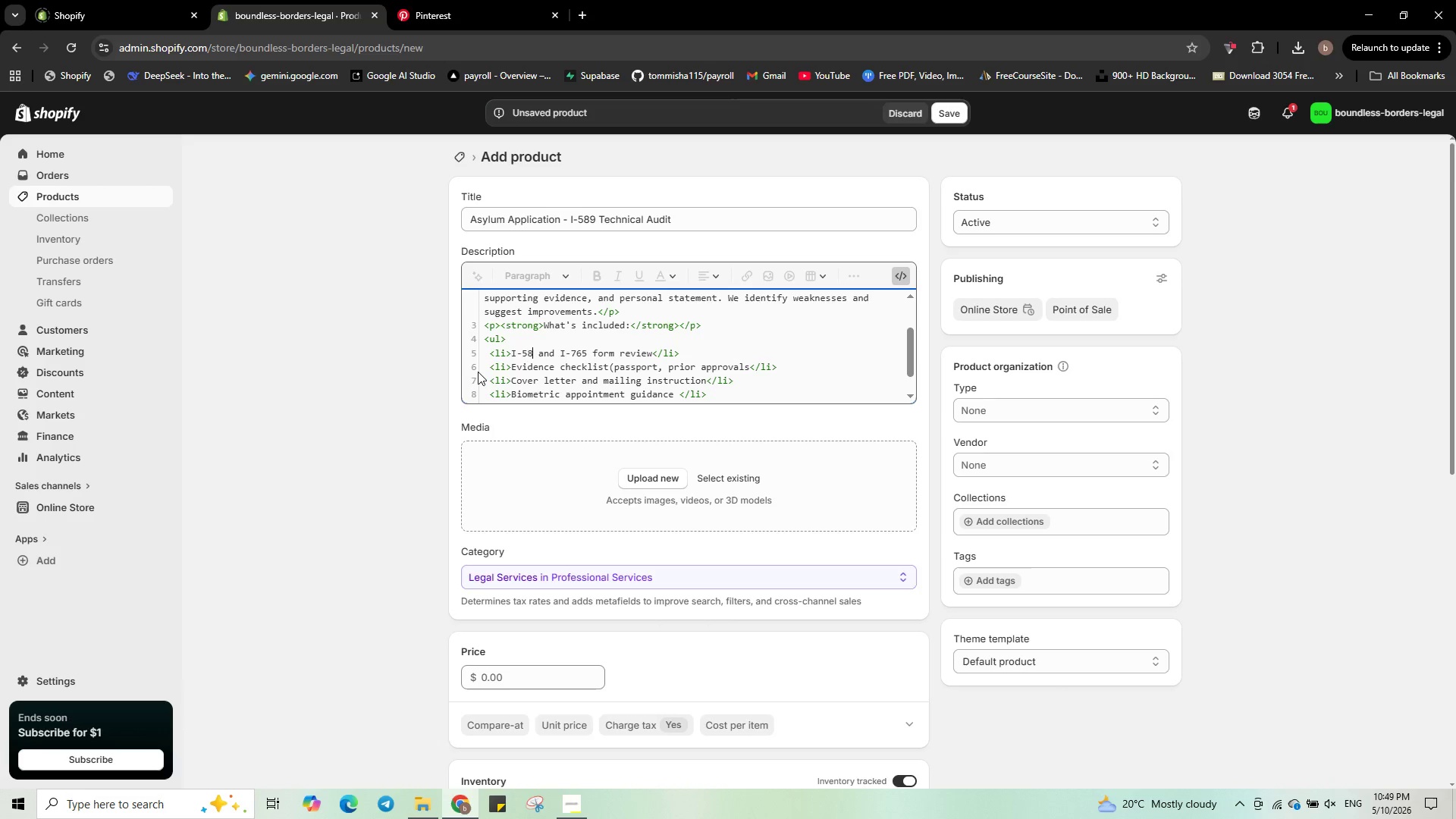 
key(Numpad9)
 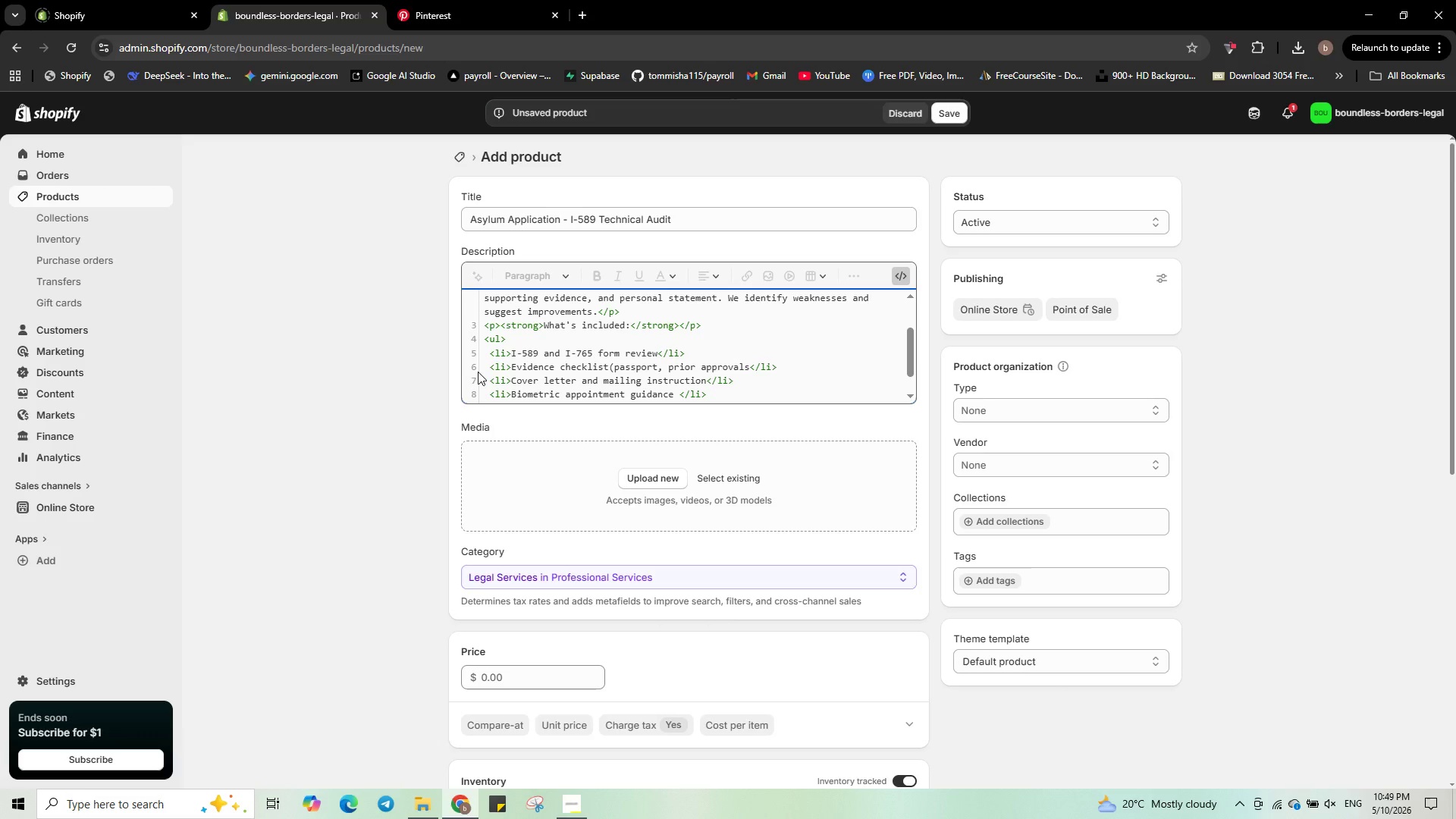 
wait(5.33)
 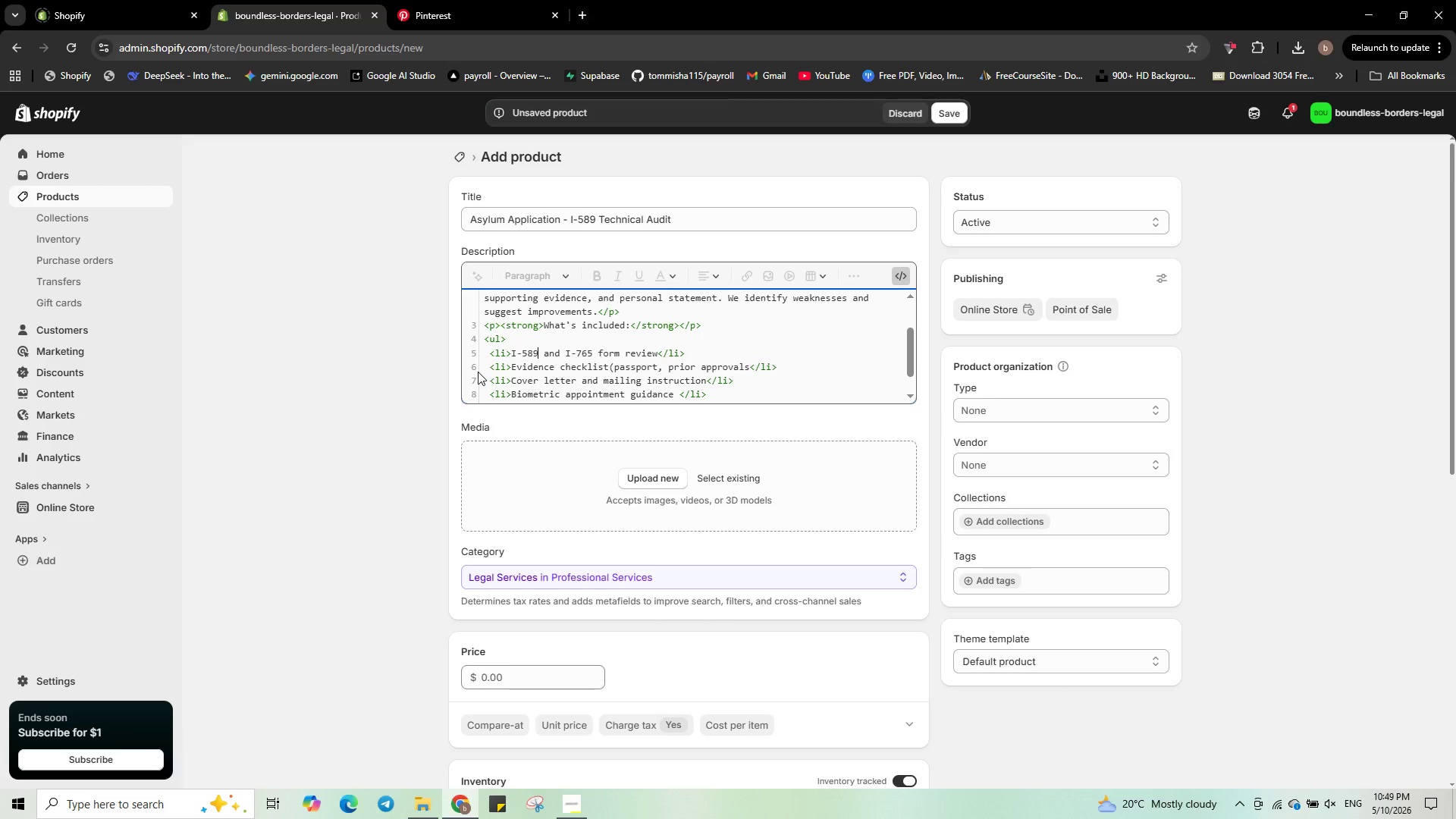 
key(Control+Shift+ArrowRight)
 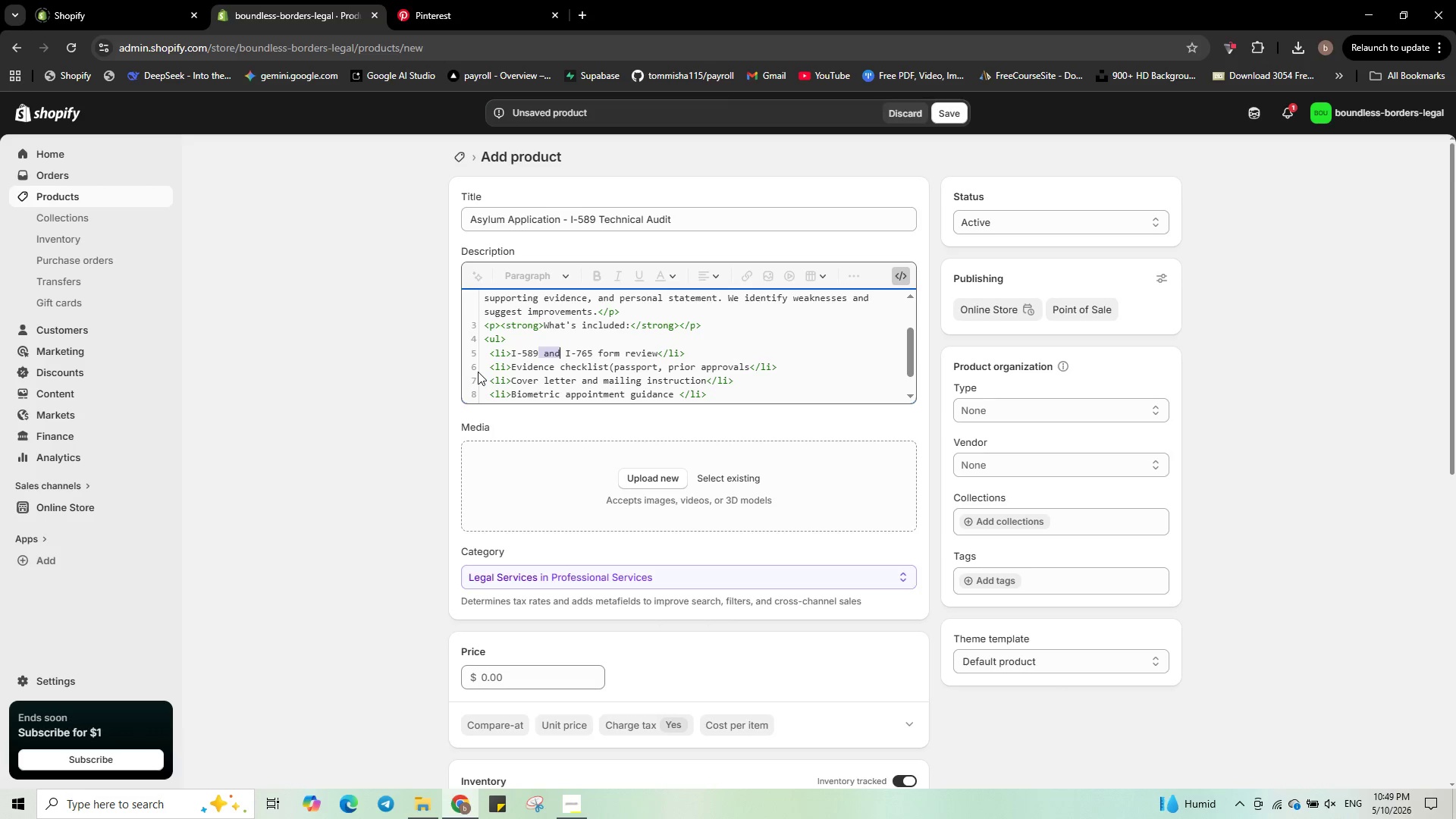 
key(Control+Shift+ArrowRight)
 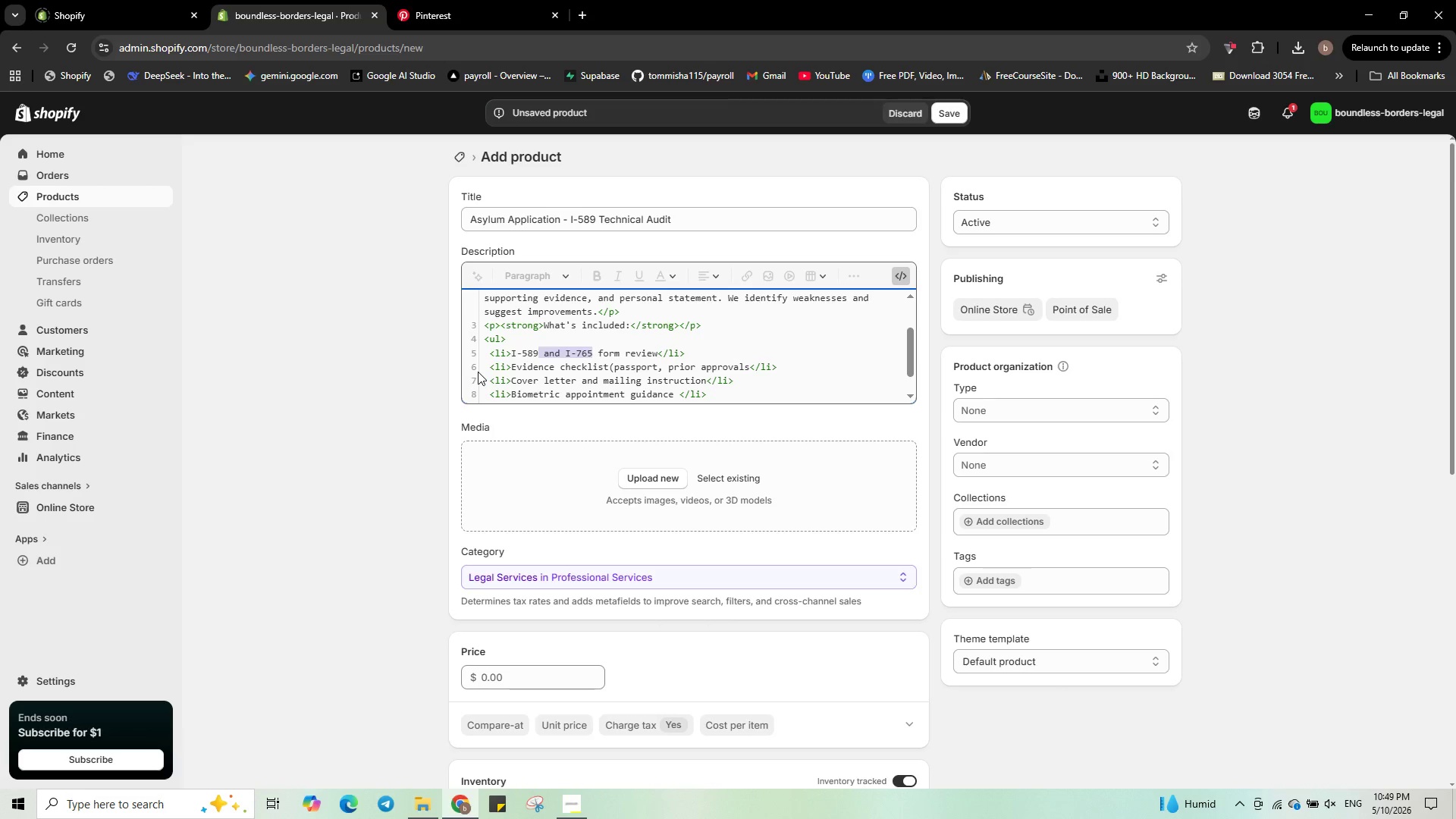 
key(Backspace)
 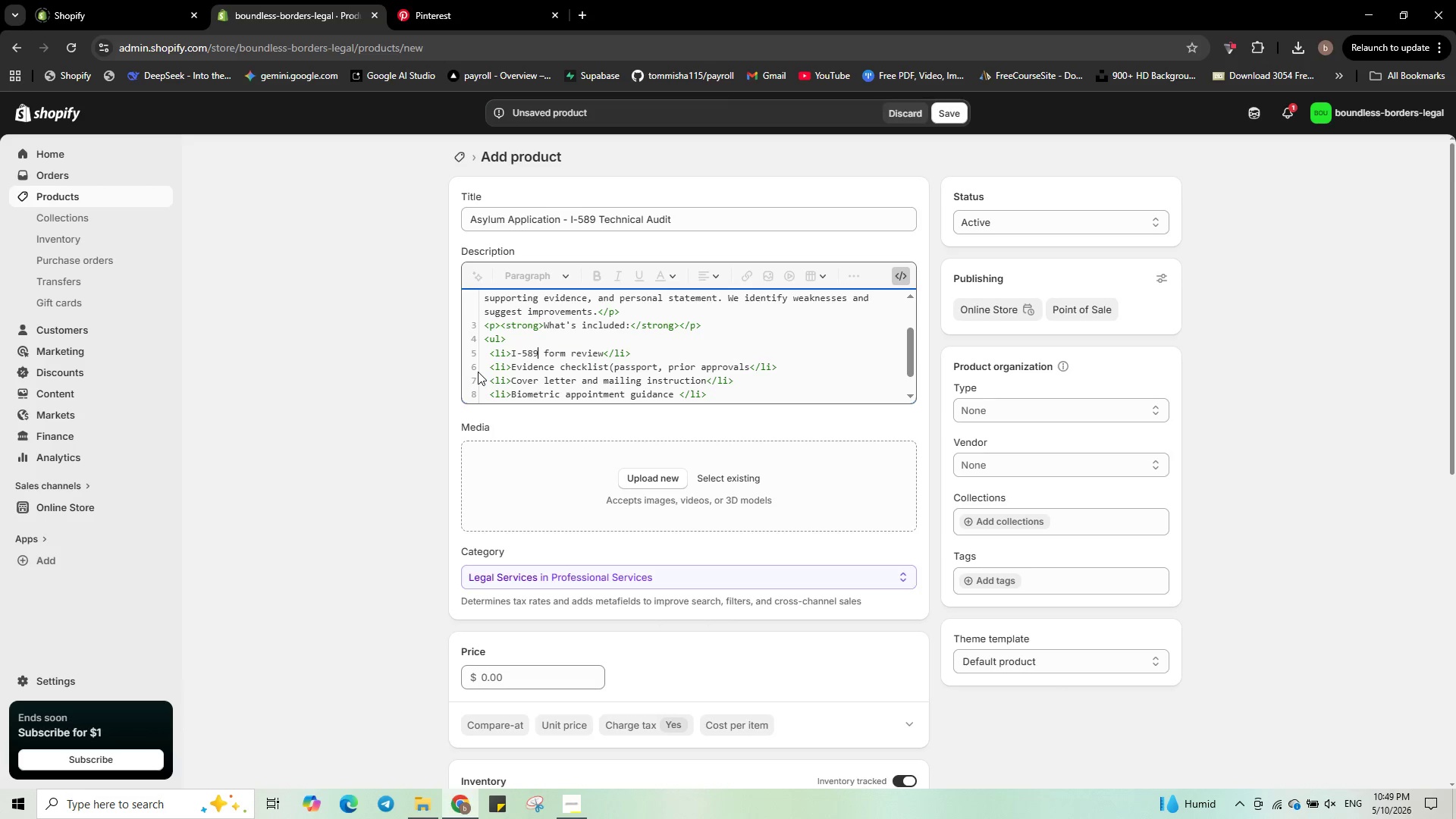 
key(ArrowRight)
 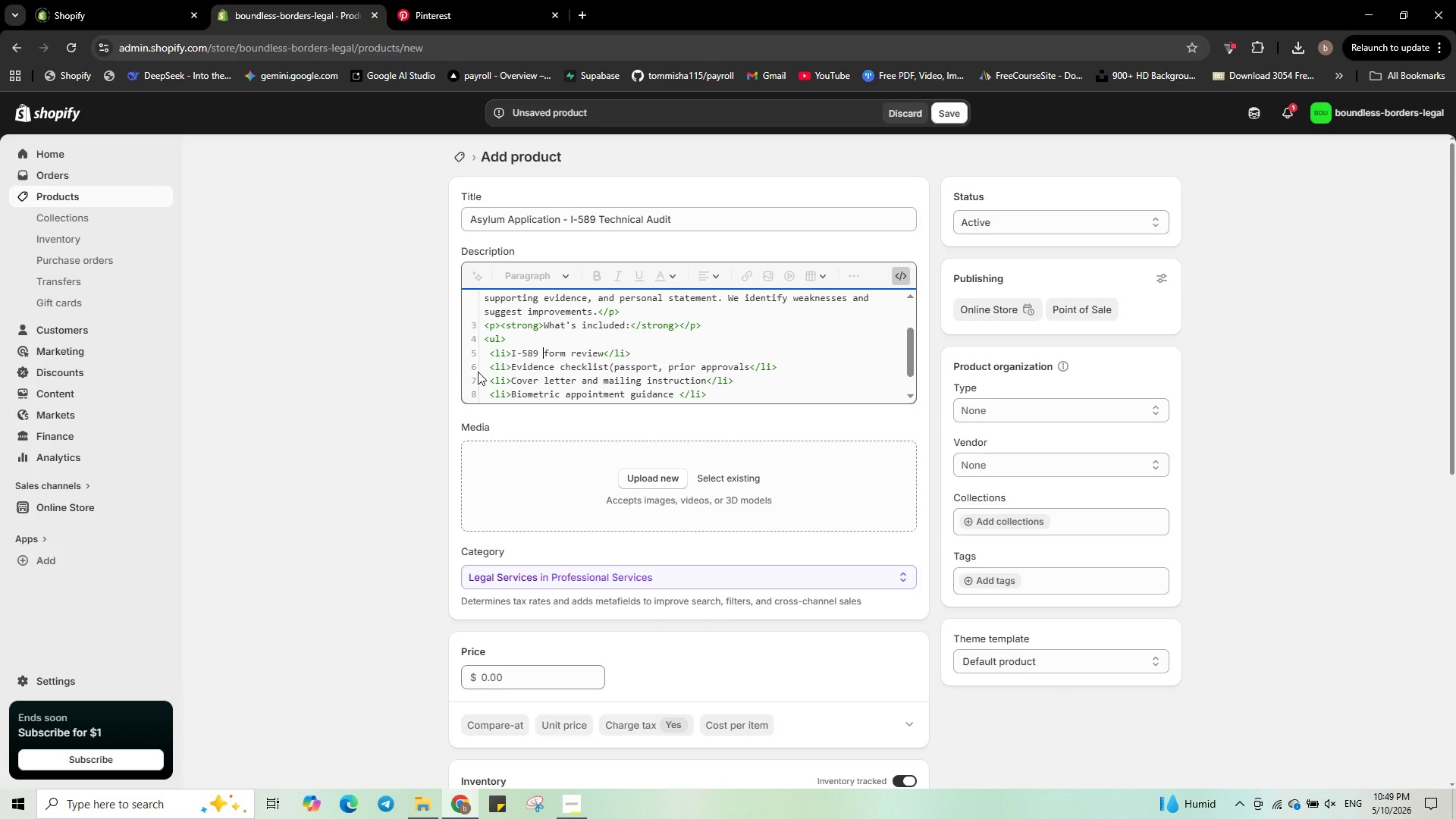 
key(Backspace)
 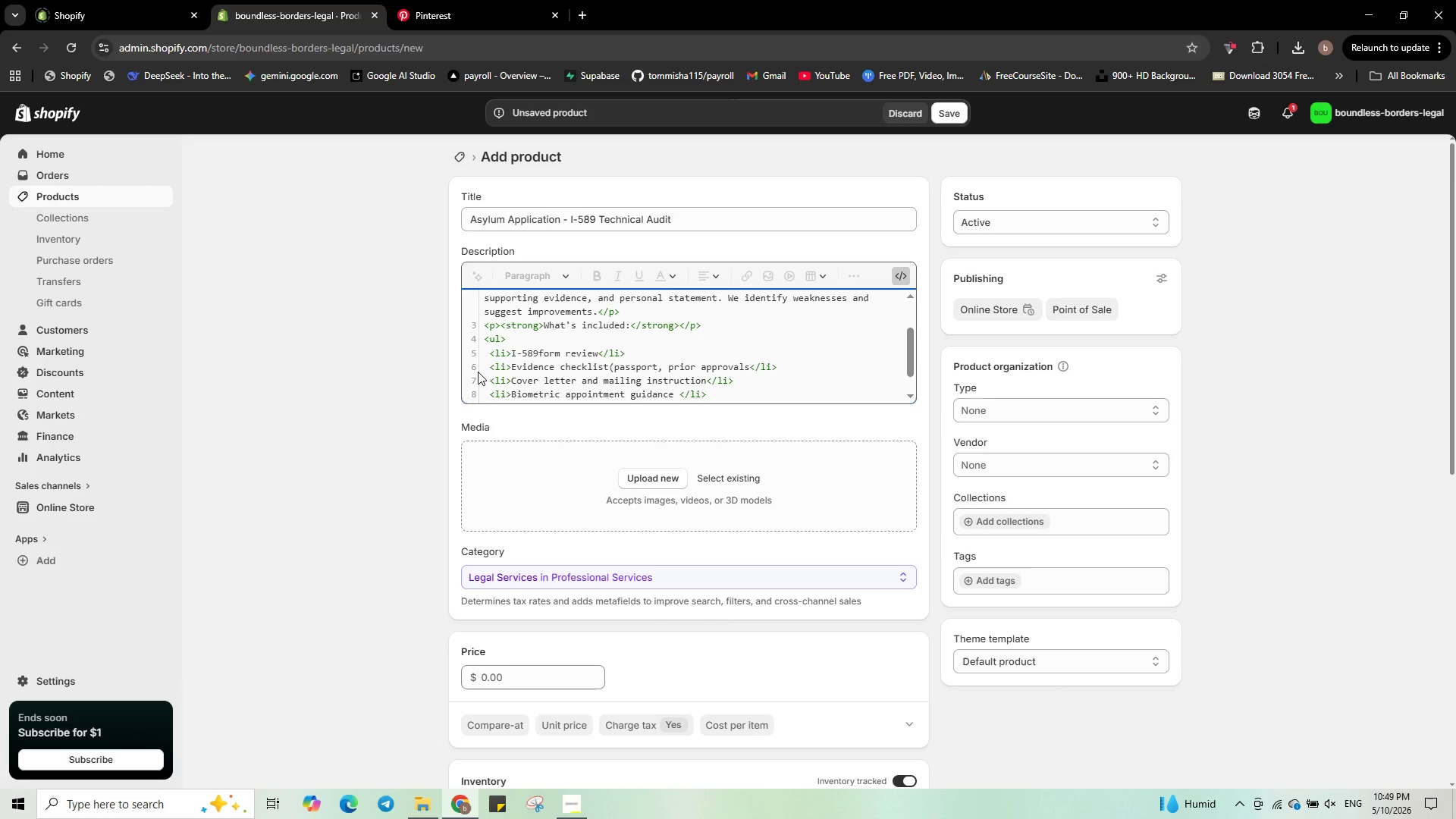 
key(Space)
 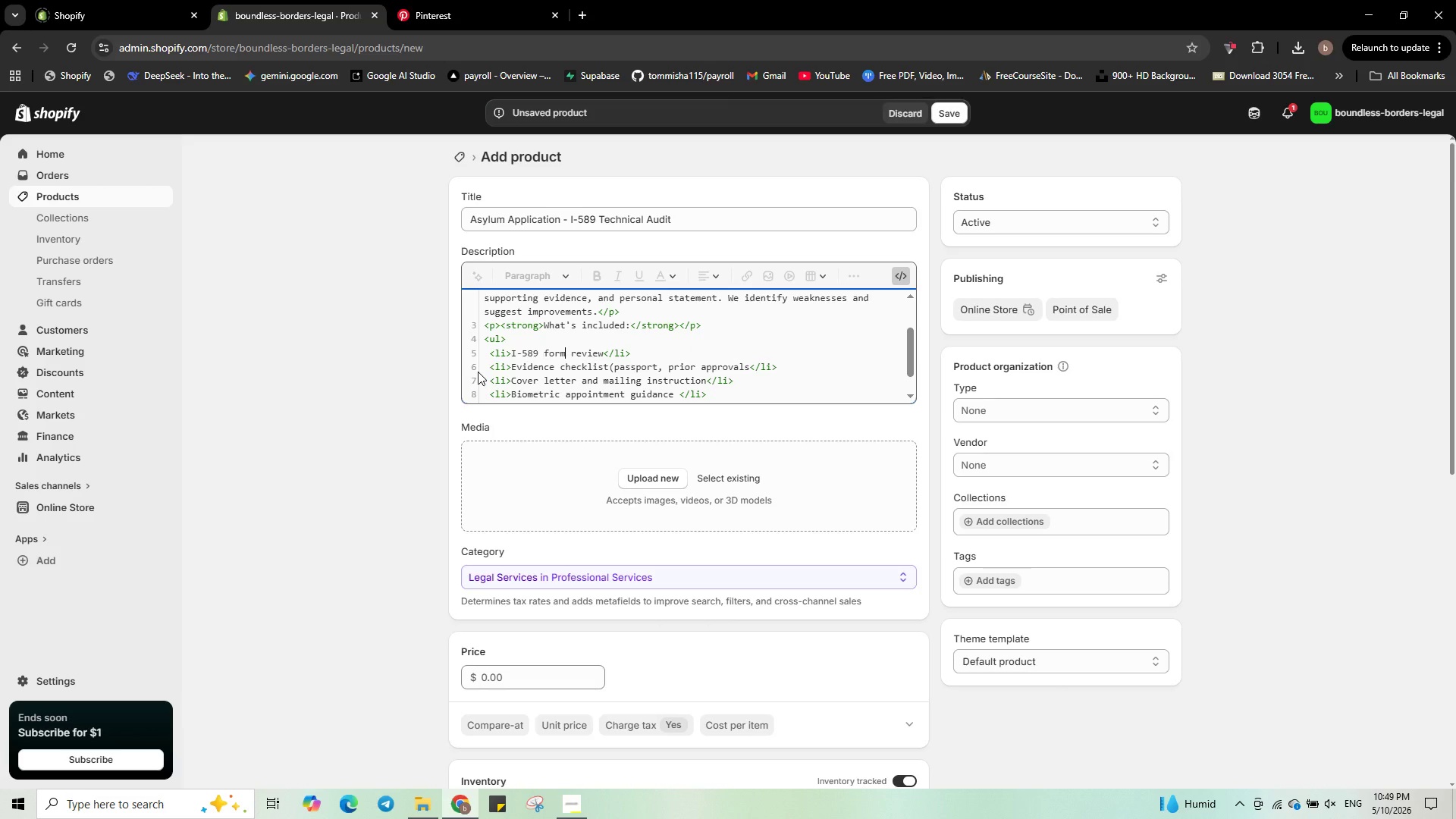 
key(Control+ArrowRight)
 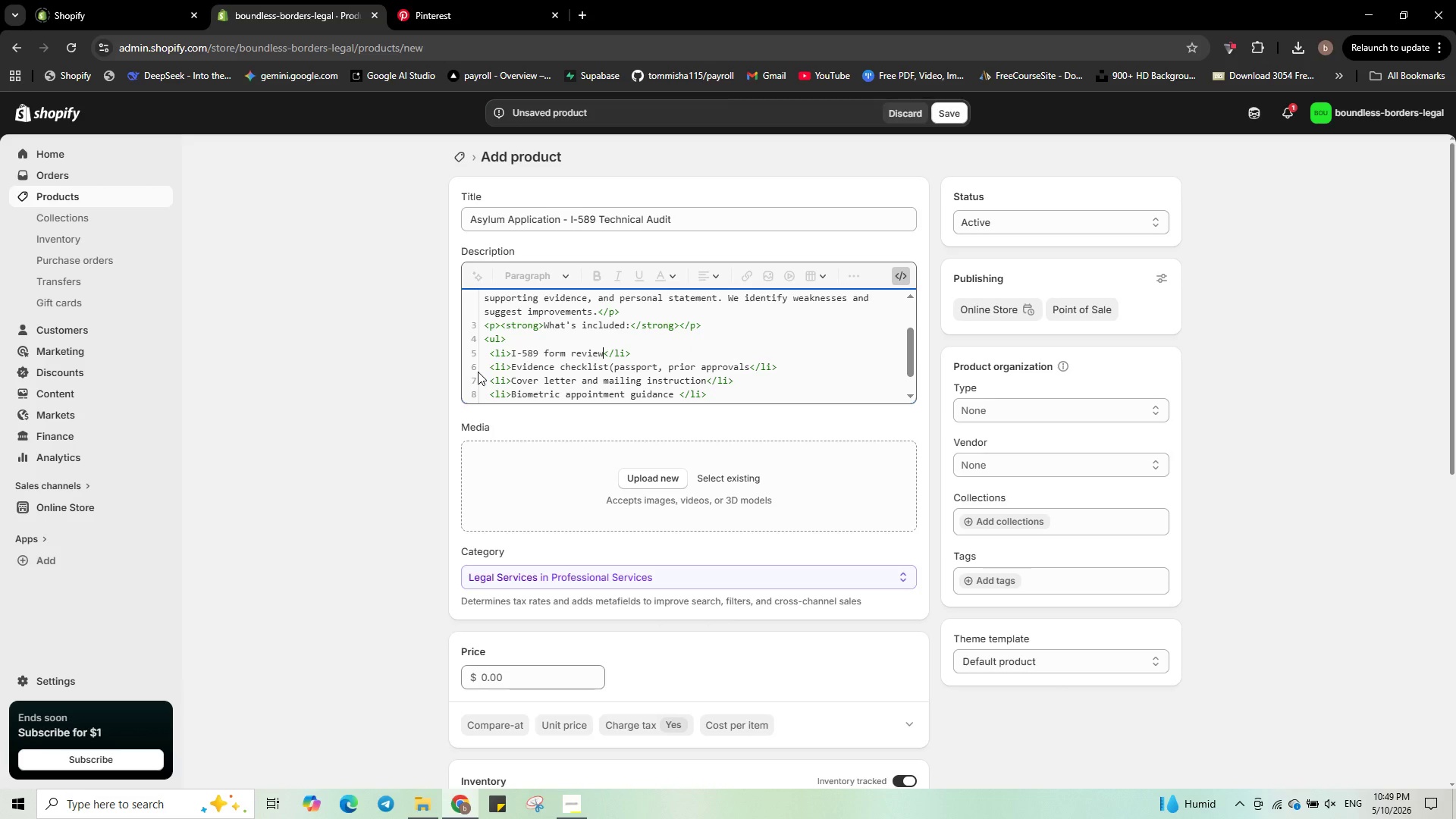 
key(Control+ArrowRight)
 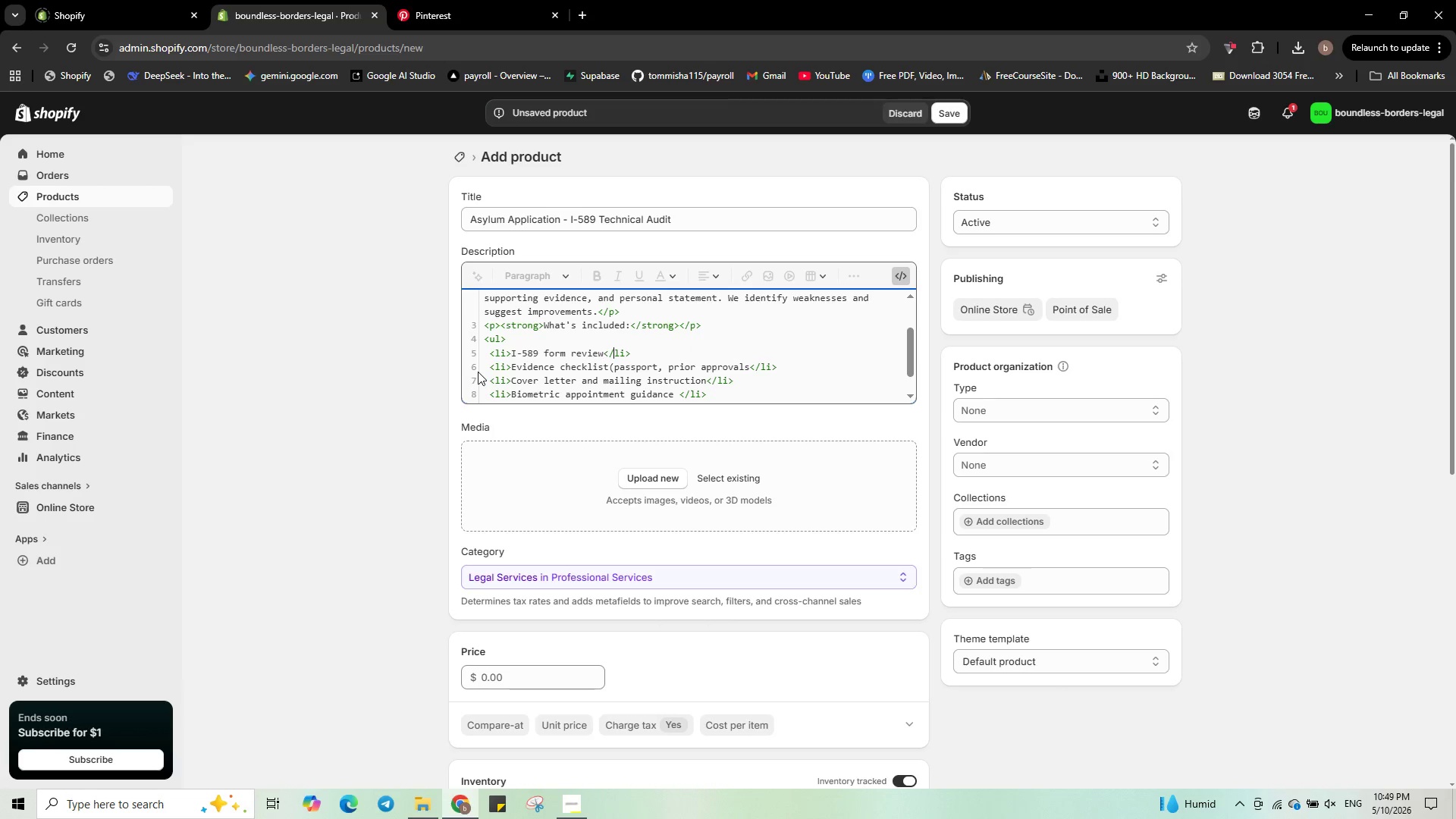 
key(Control+ArrowRight)
 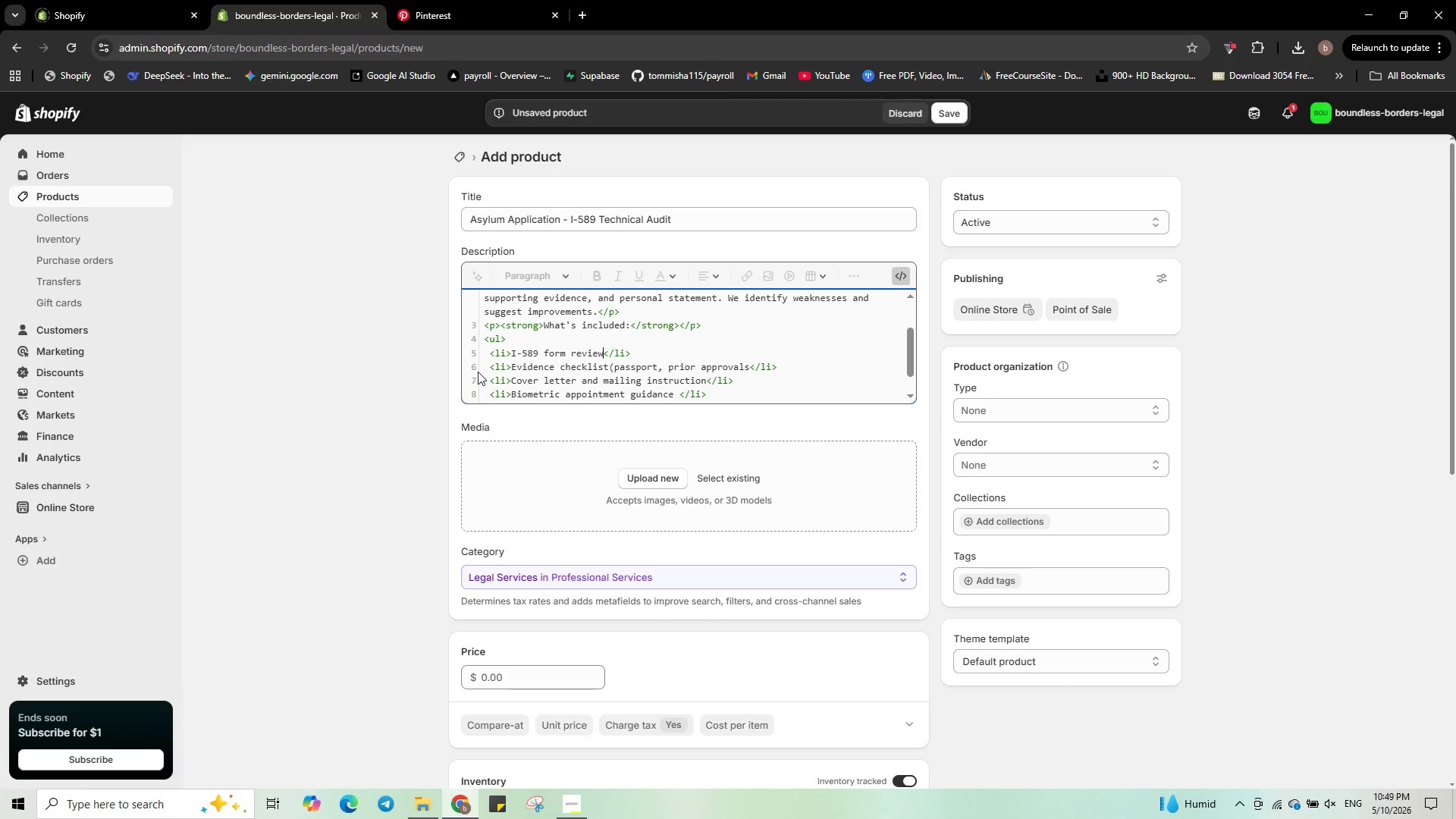 
key(Control+ArrowLeft)
 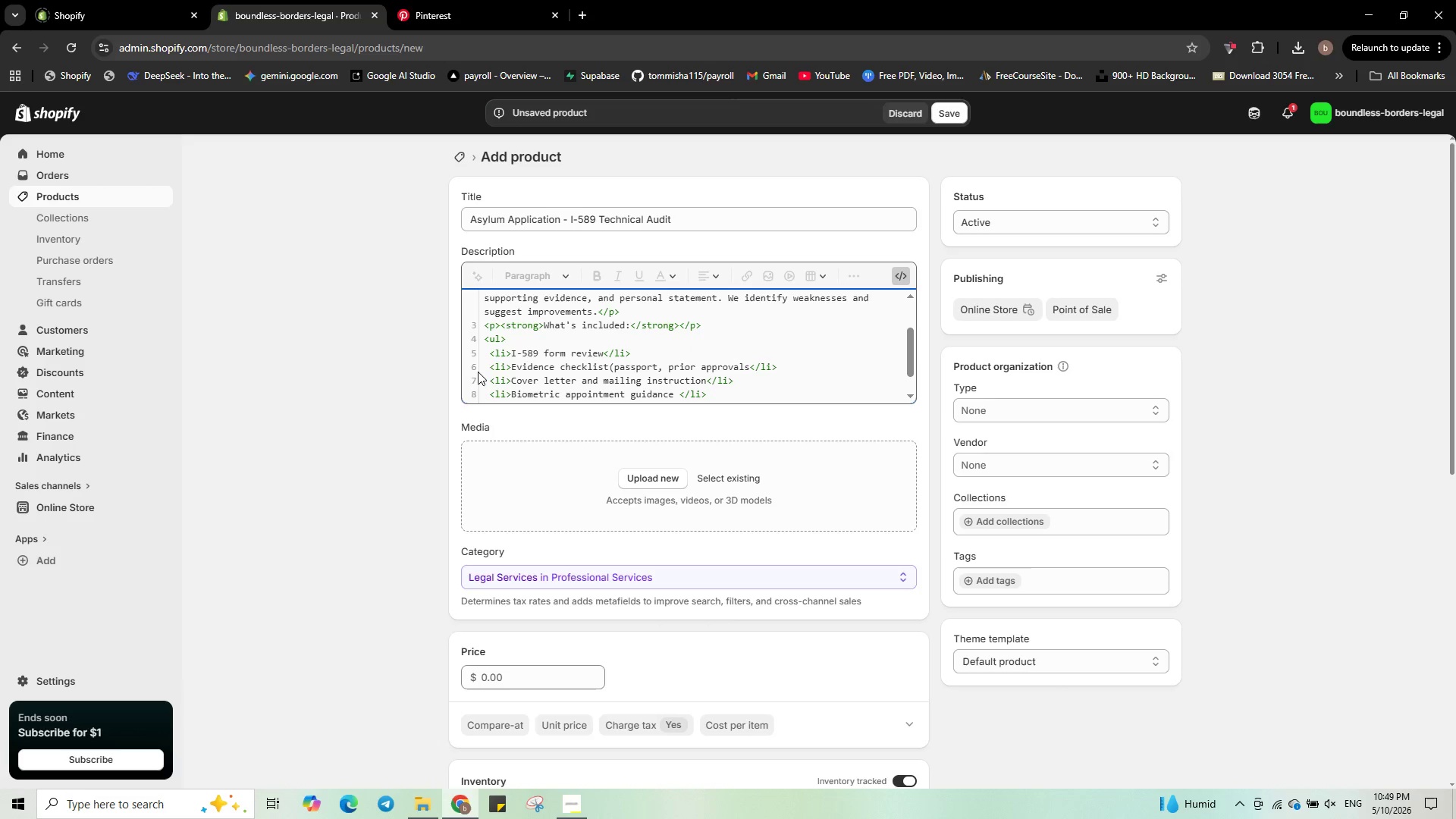 
type( by leagl staff)
 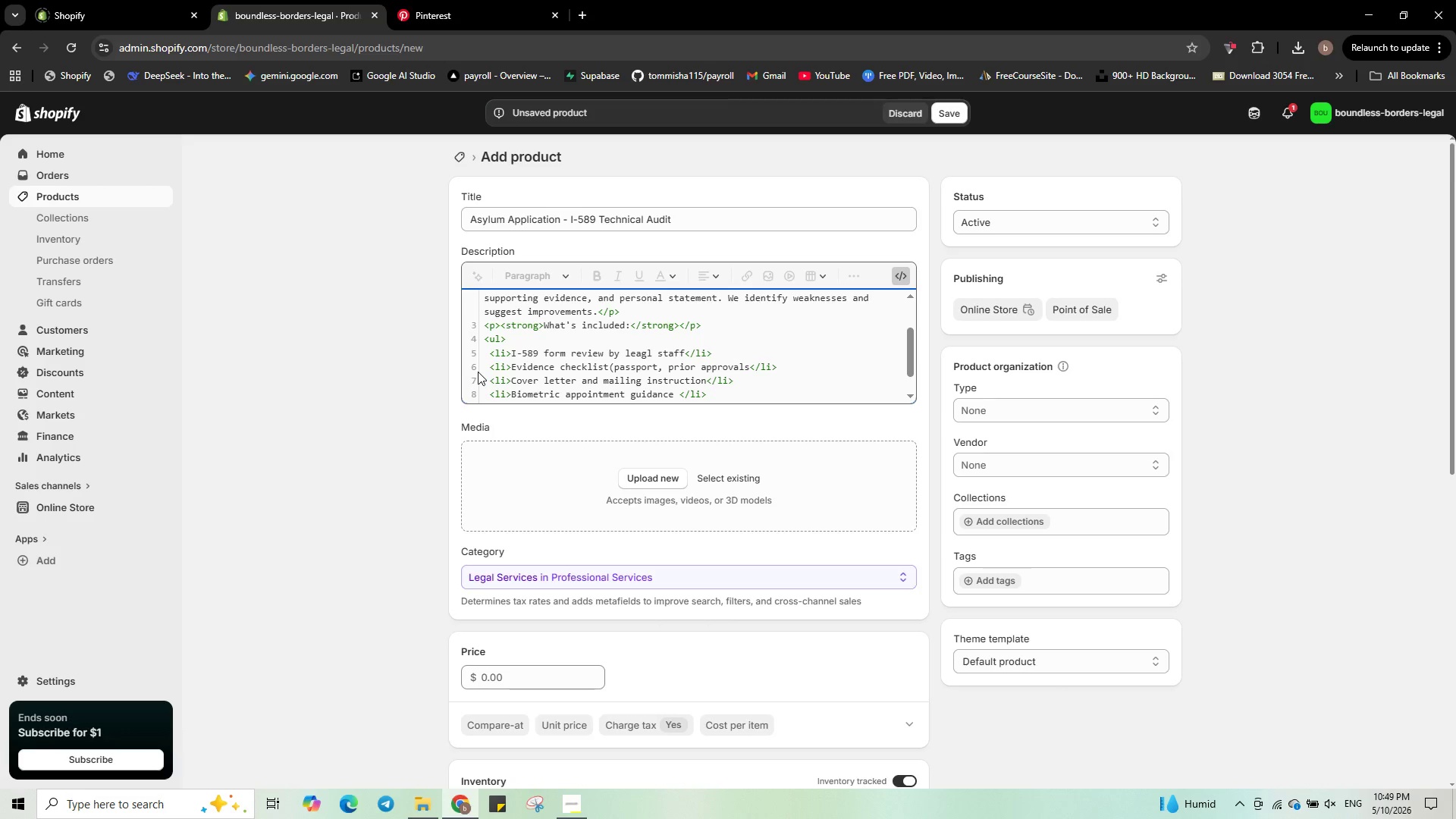 
key(ArrowDown)
 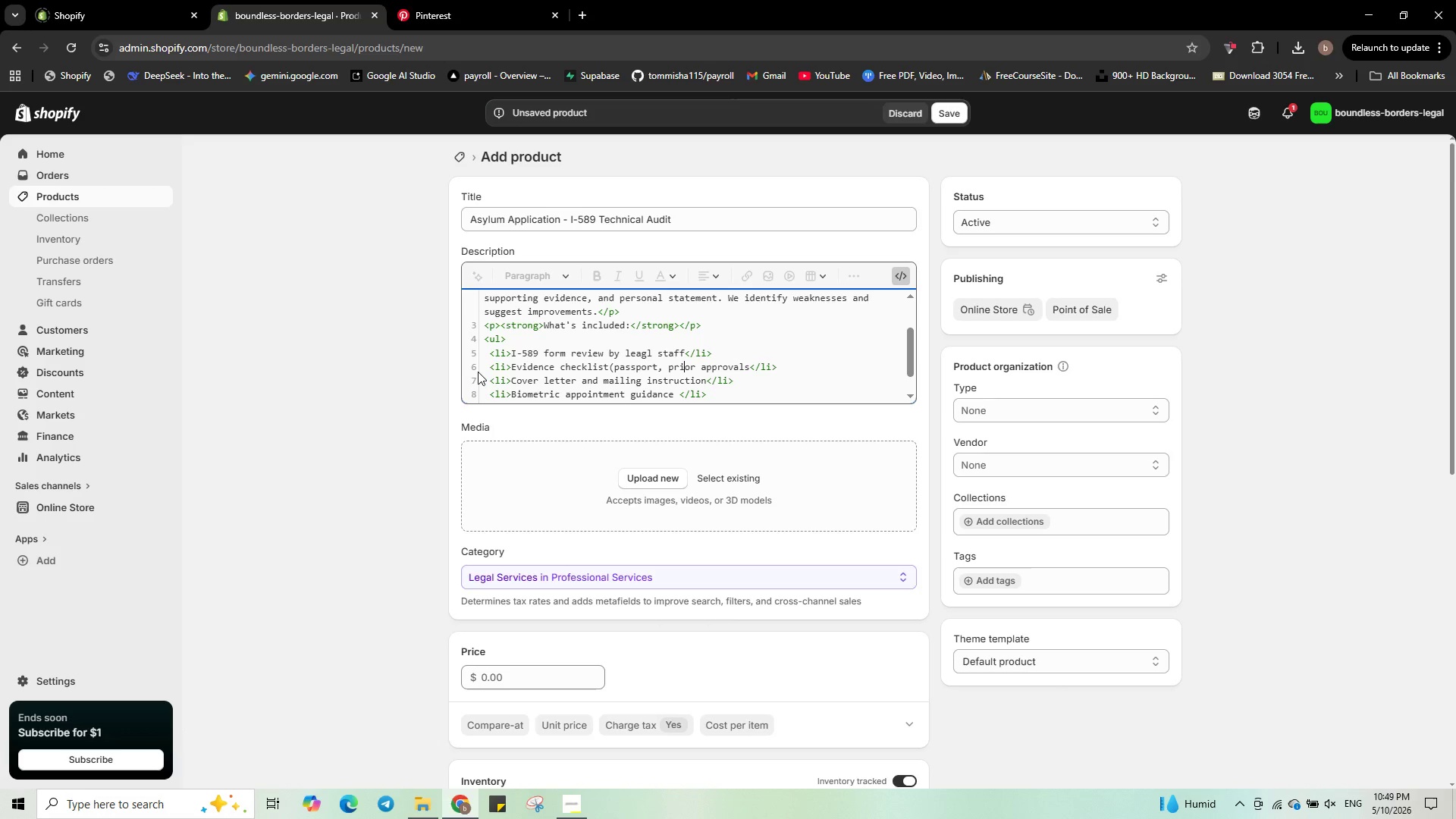 
key(Control+ArrowLeft)
 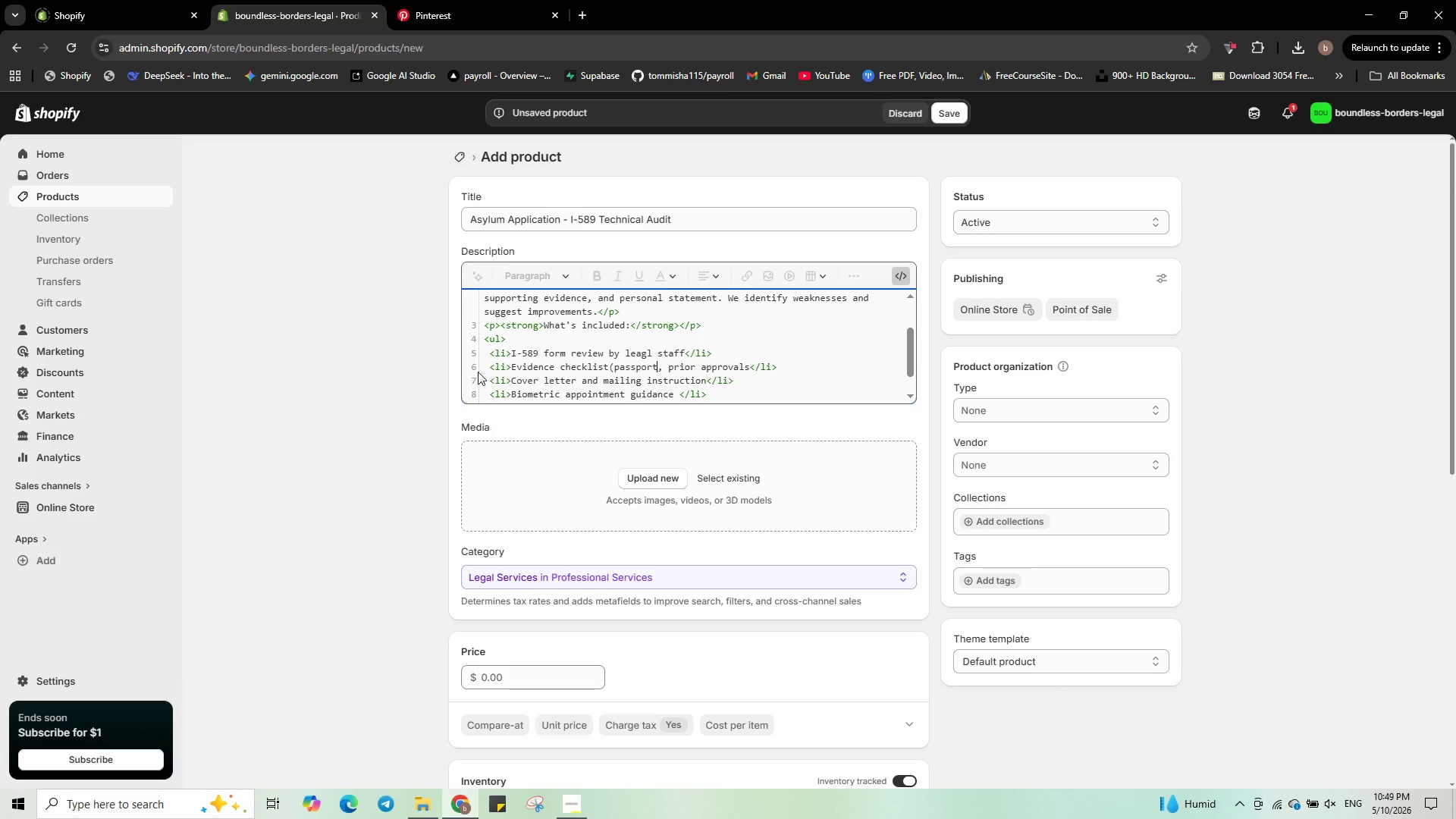 
key(Control+ArrowLeft)
 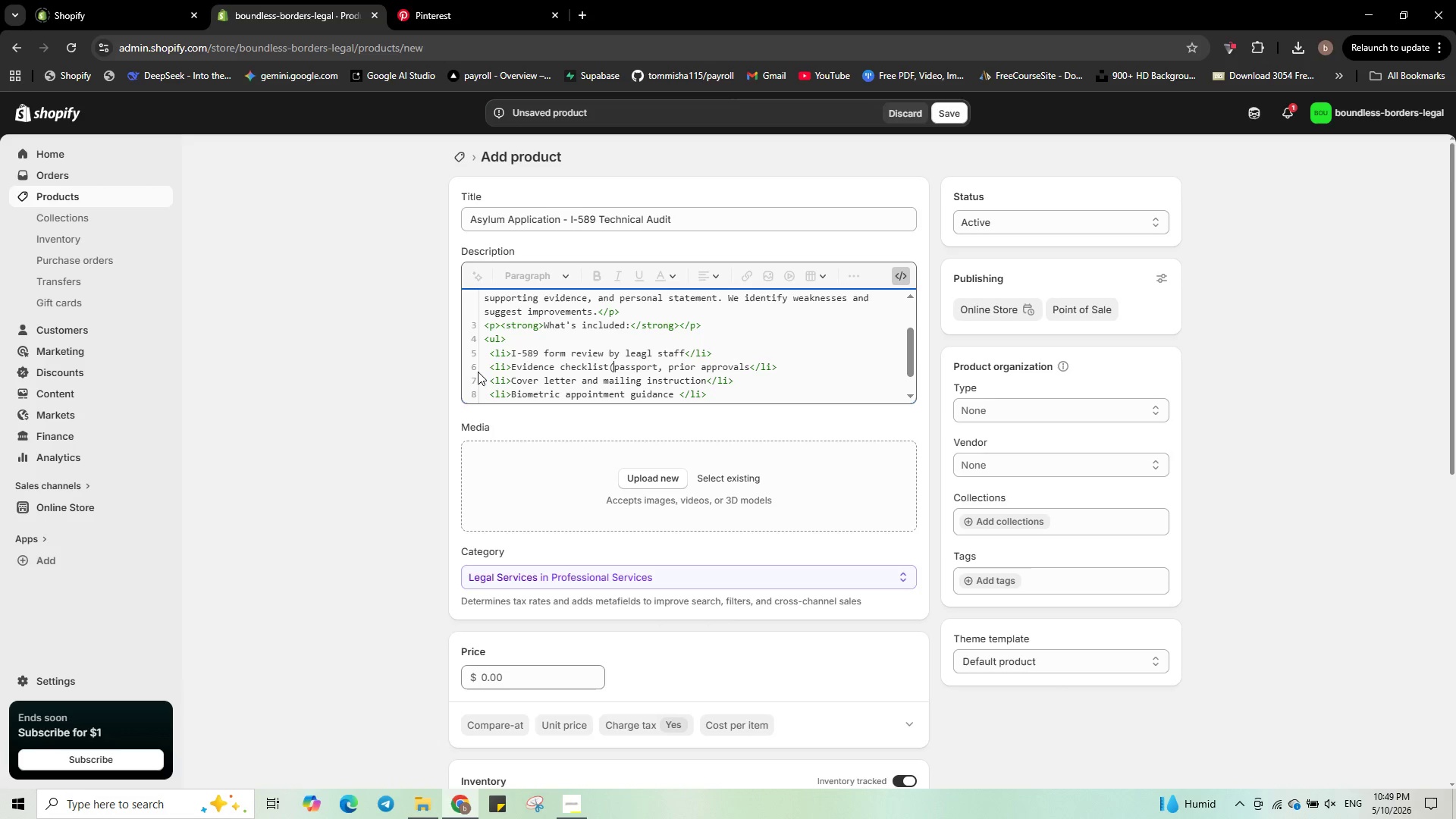 
key(Control+ArrowLeft)
 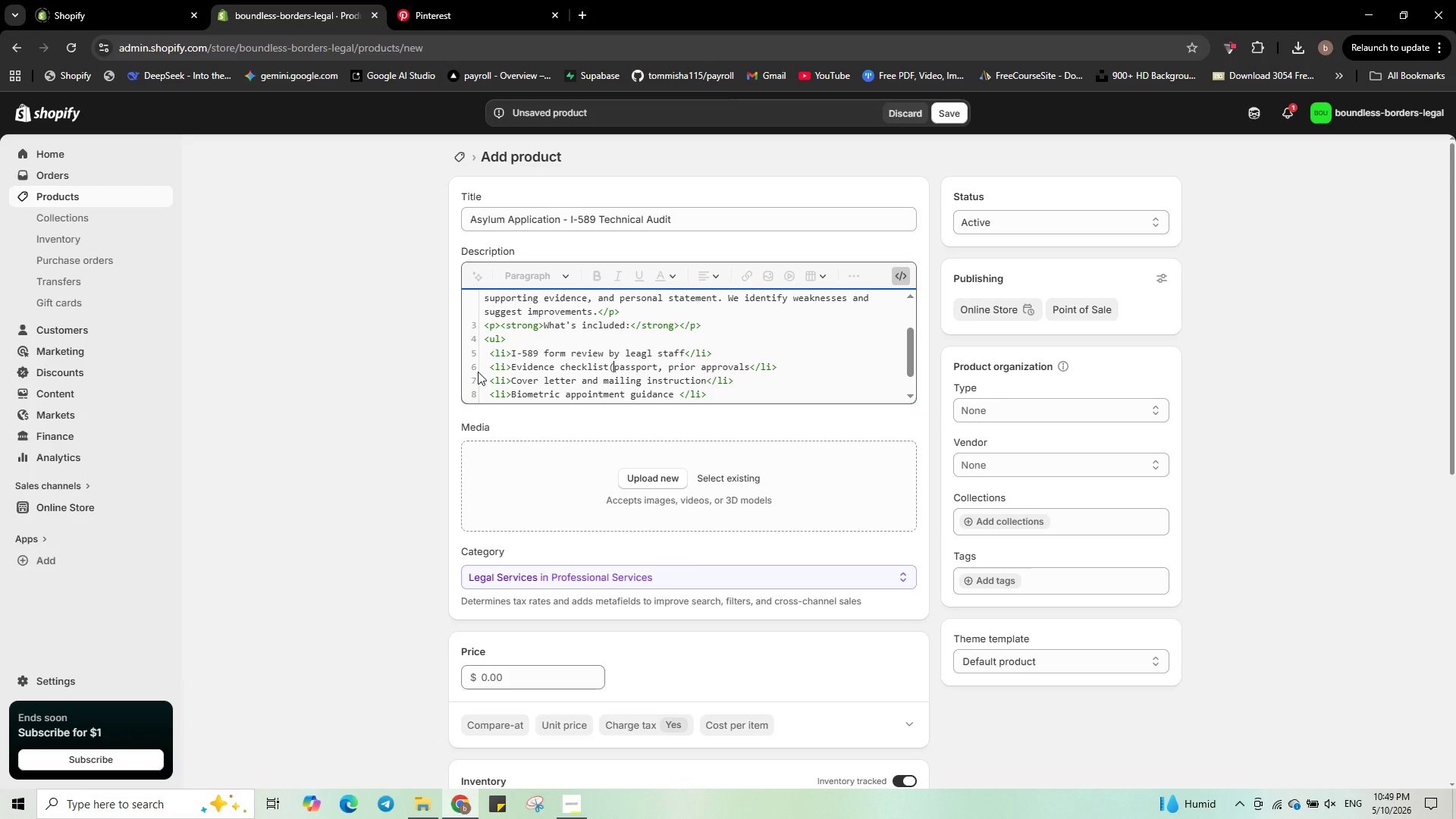 
key(Control+Shift+ArrowRight)
 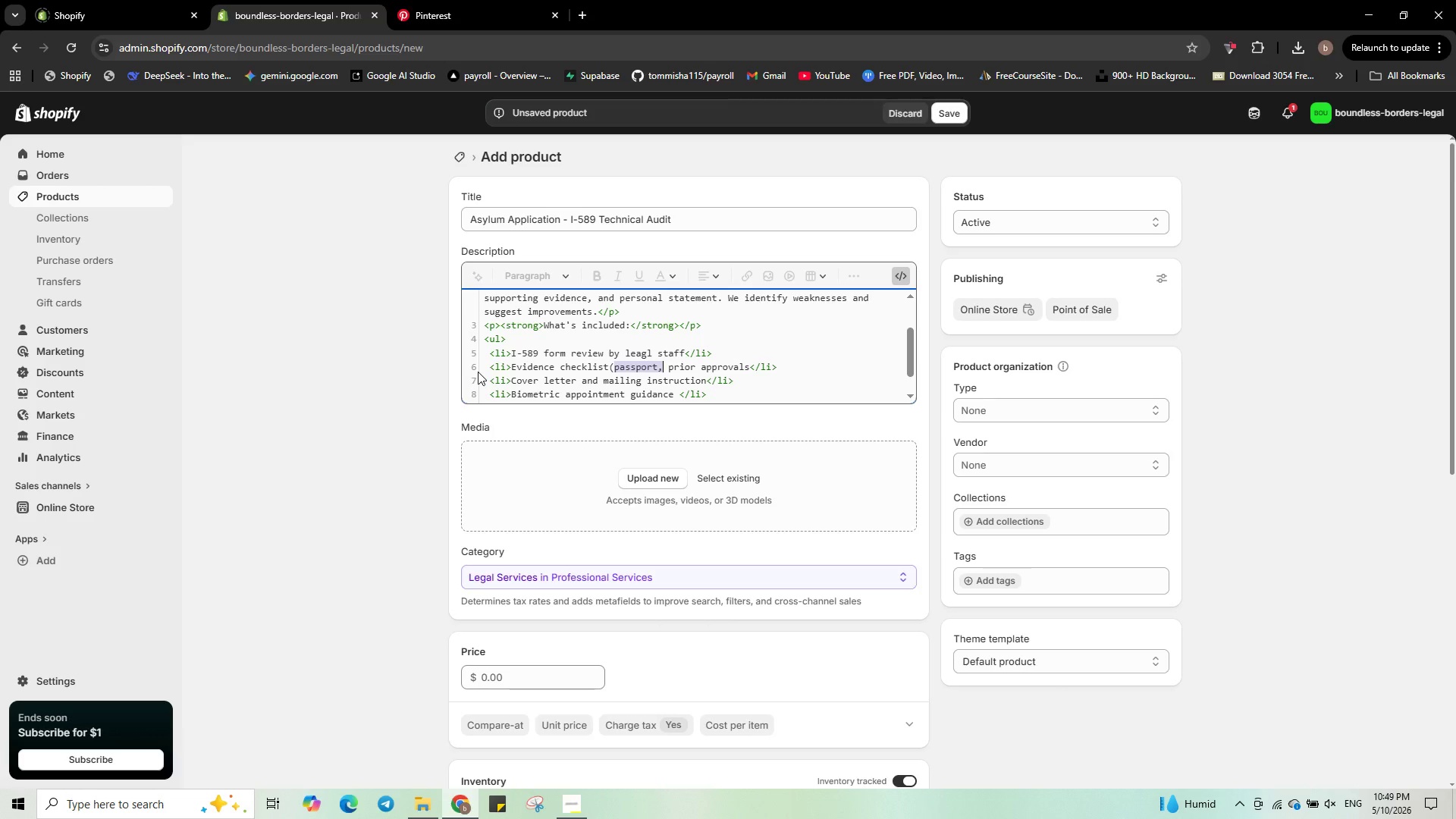 
key(Control+Shift+ArrowRight)
 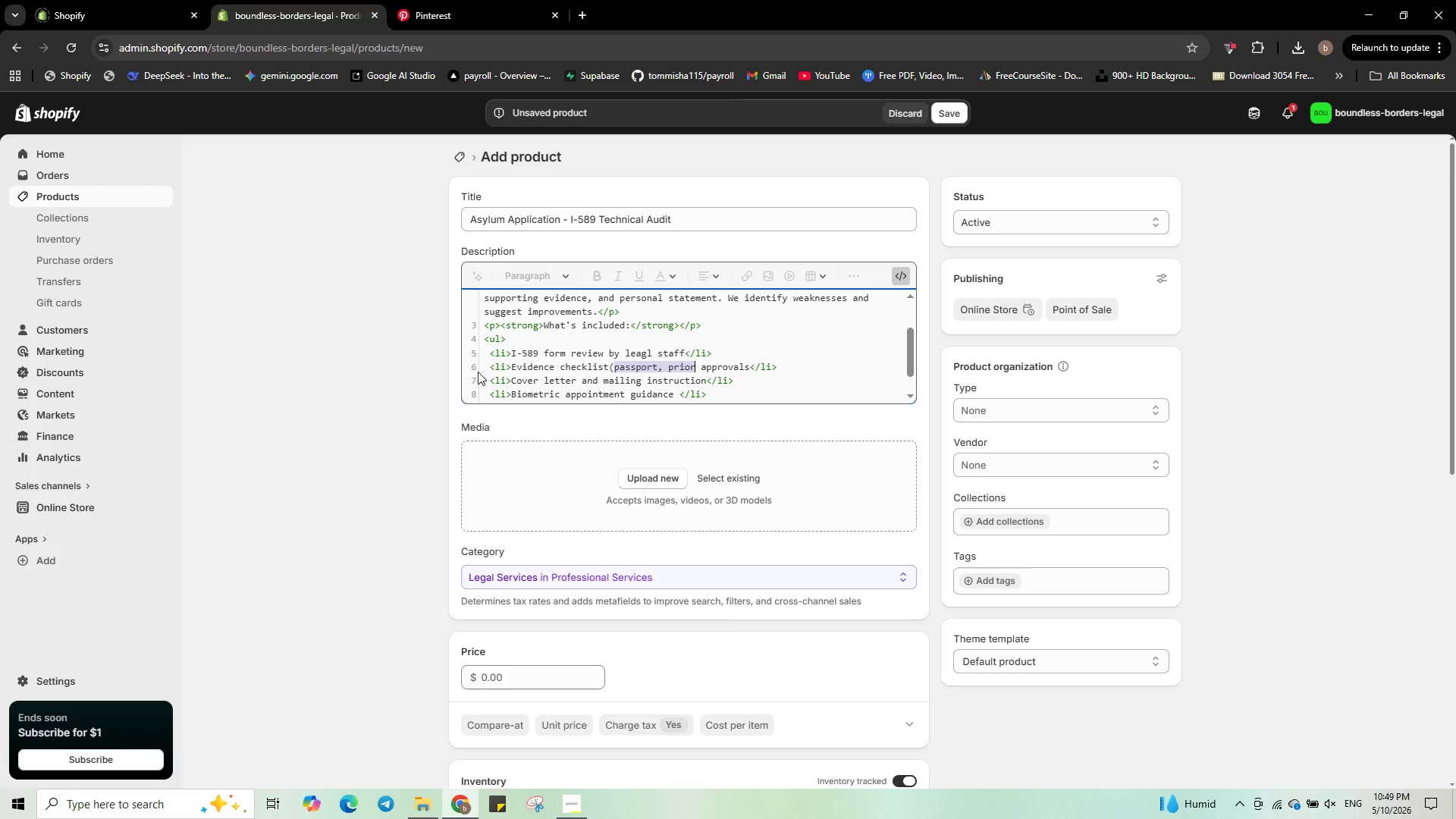 
key(Control+Shift+ArrowRight)
 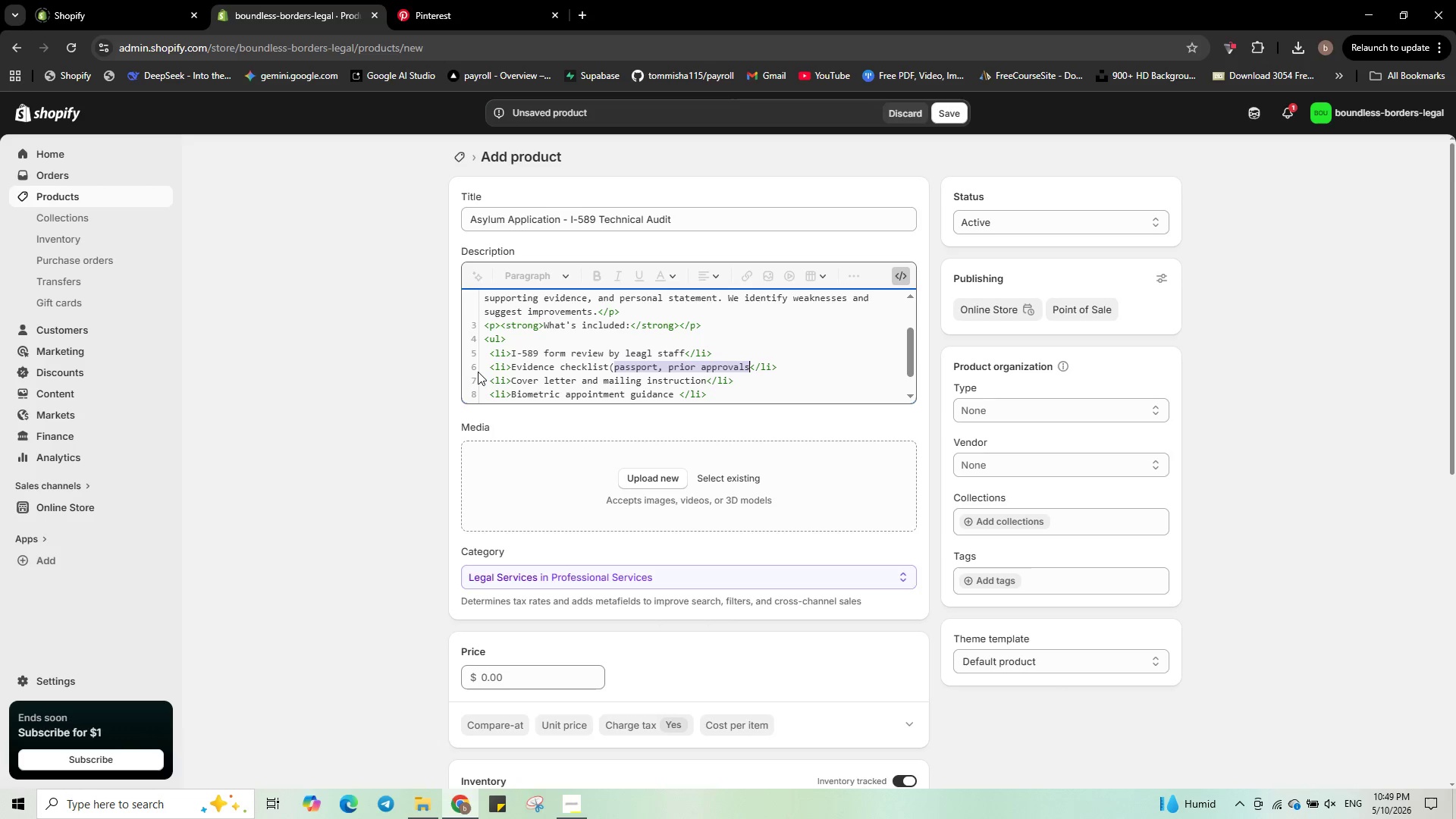 
key(Control+Shift+ArrowRight)
 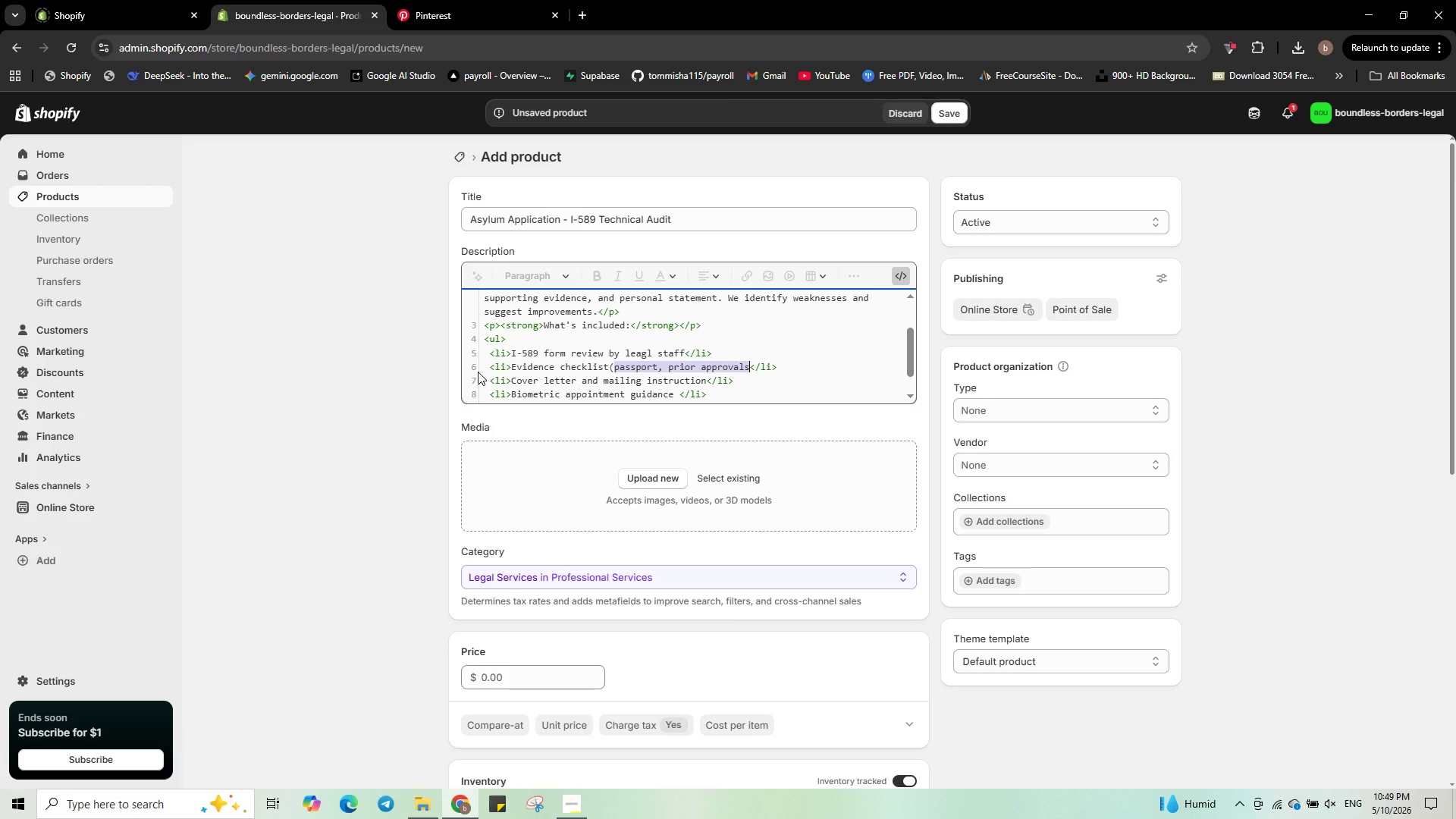 
key(Control+Shift+ArrowLeft)
 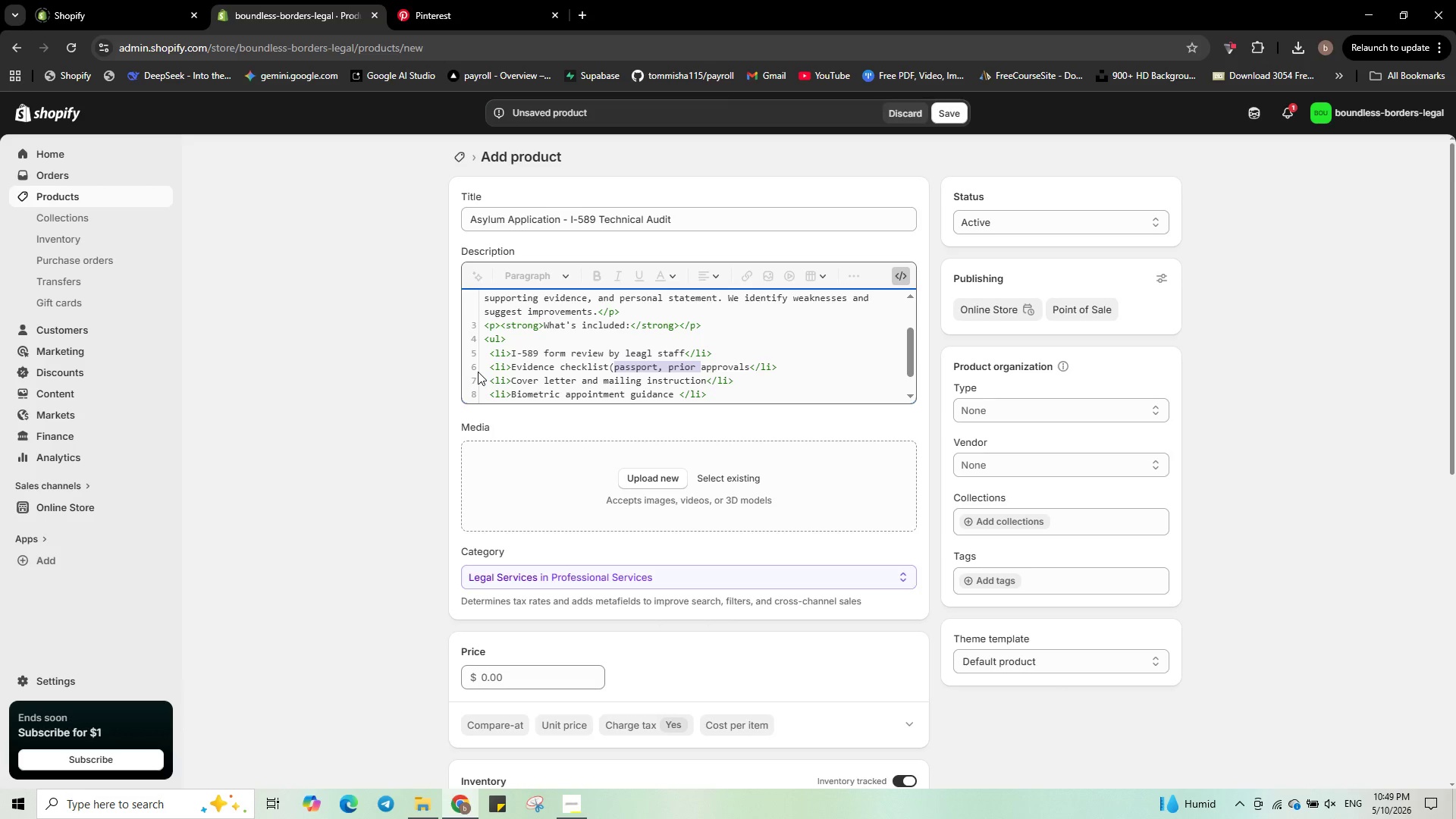 
key(Control+Shift+ArrowRight)
 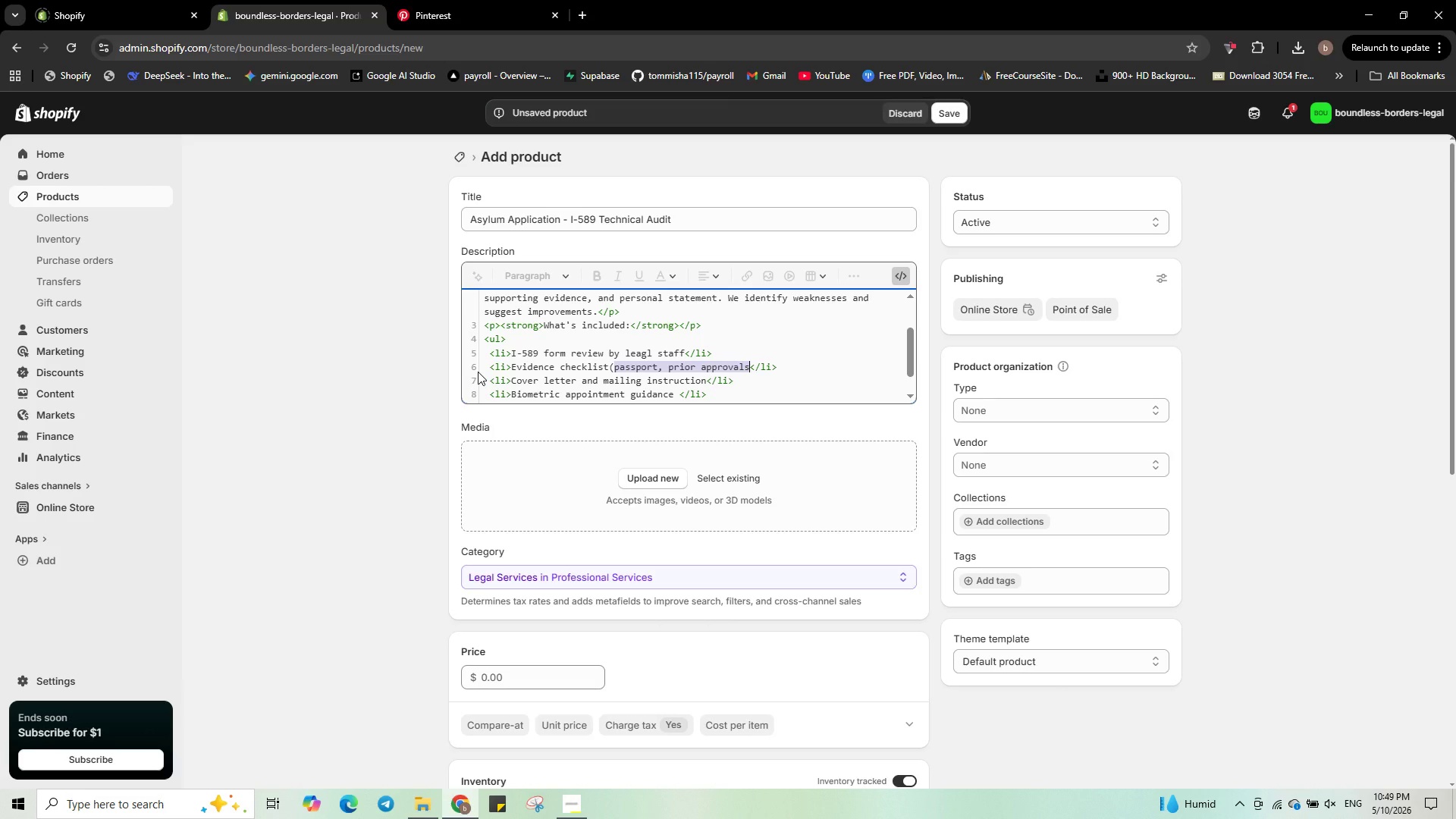 
hold_key(key=ShiftLeft, duration=2.59)
 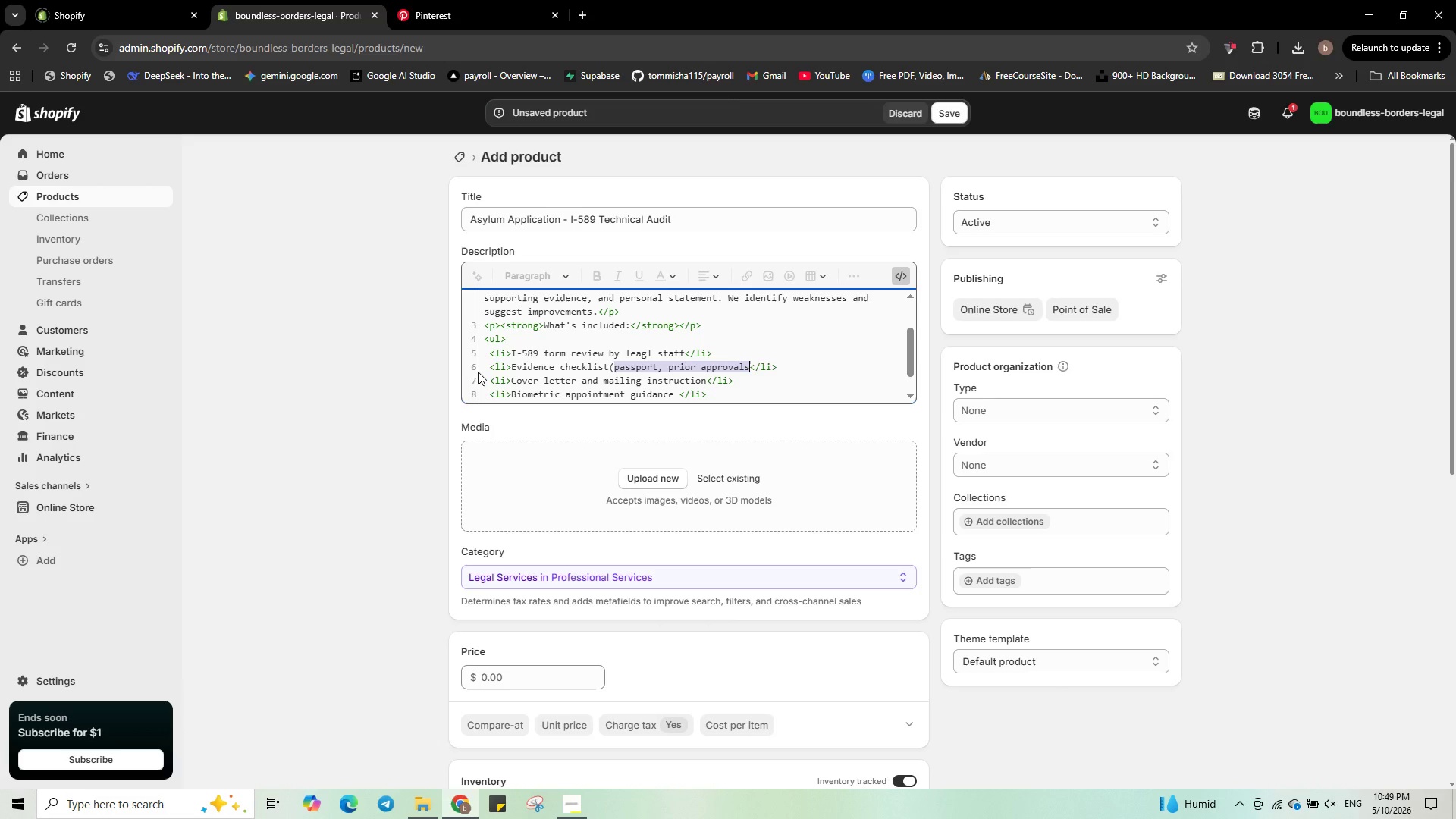 
type(contry ci)
key(Backspace)
type(onditions, identity )
 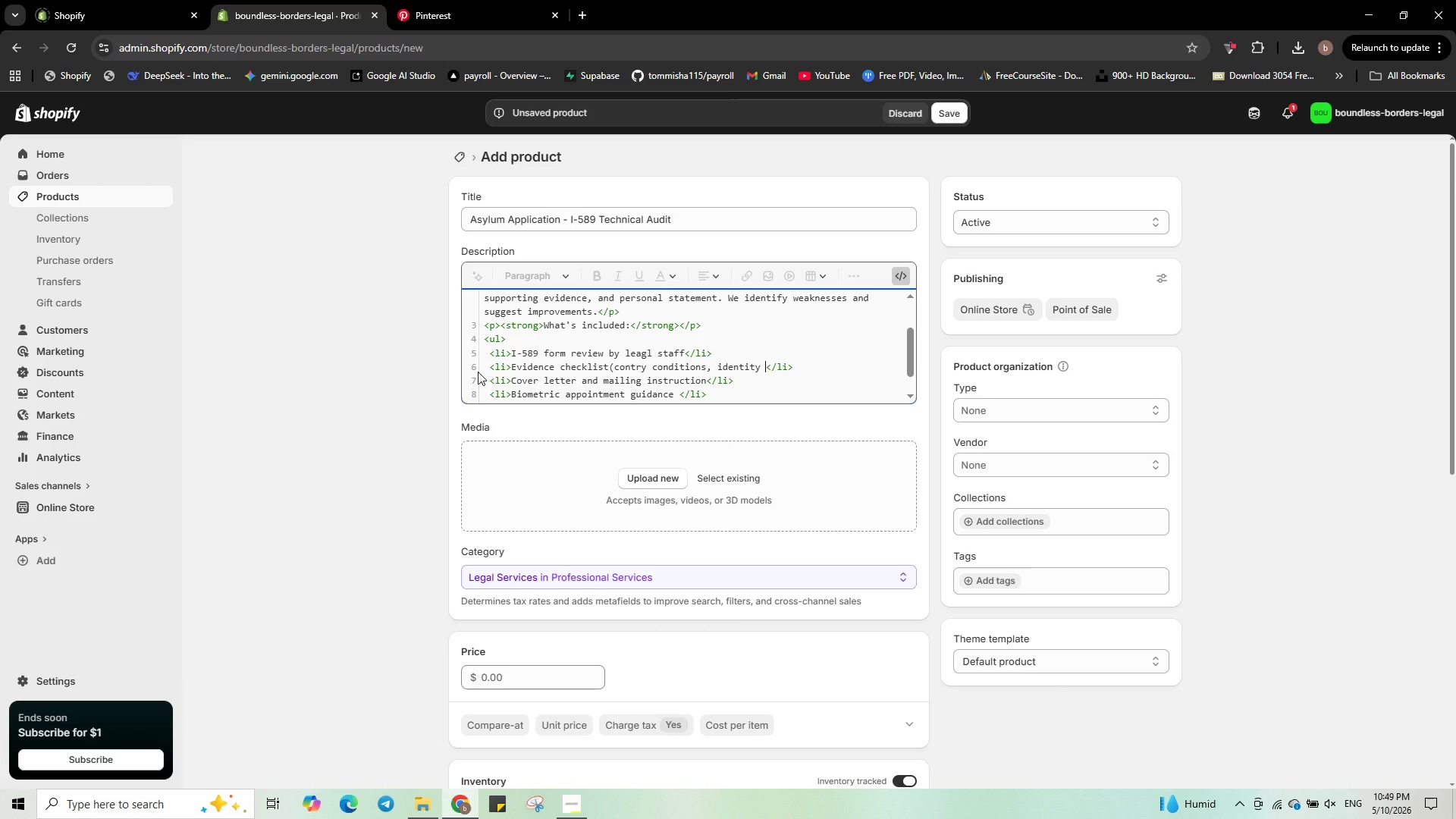 
type(documents))
 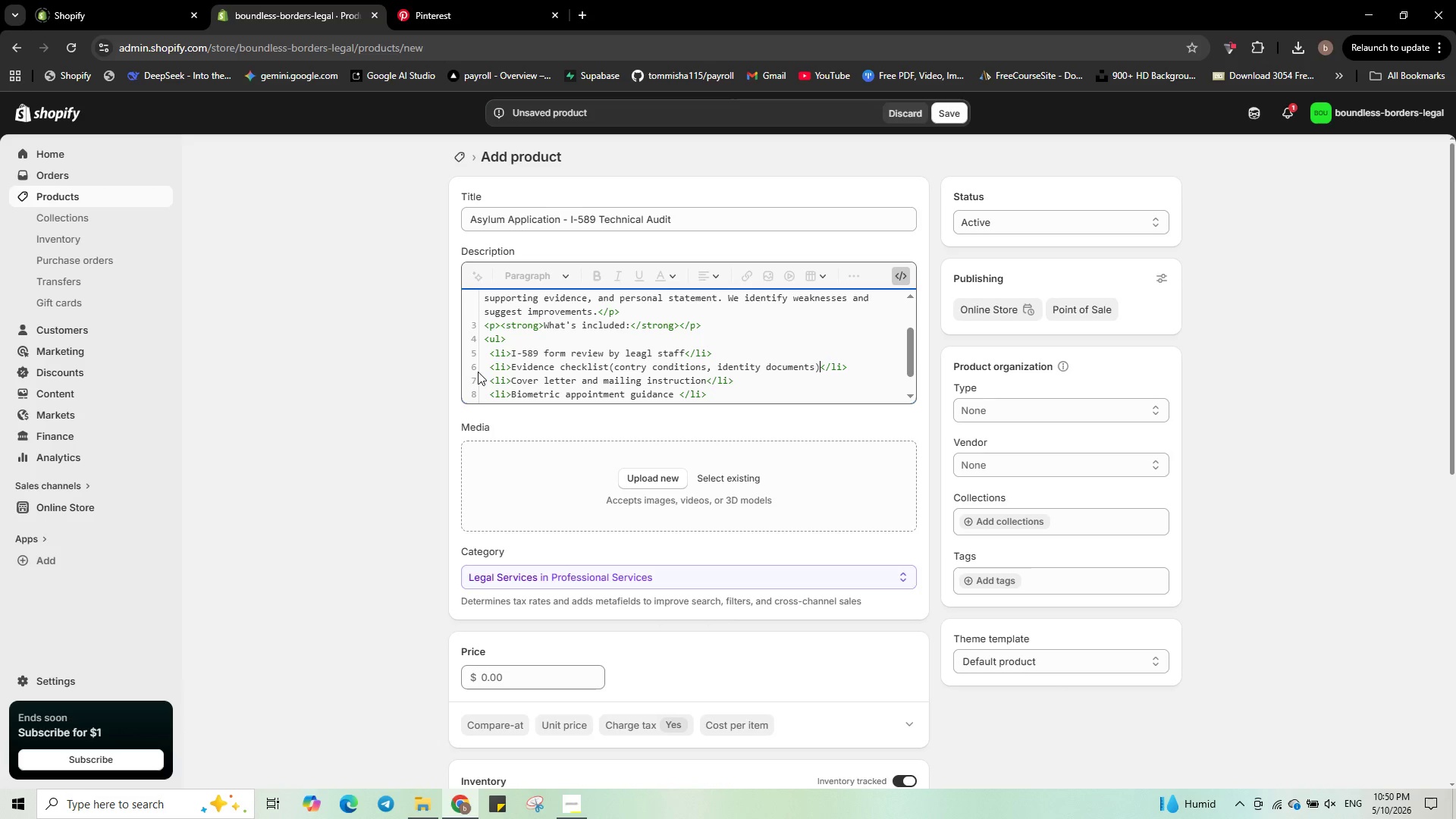 
key(ArrowDown)
 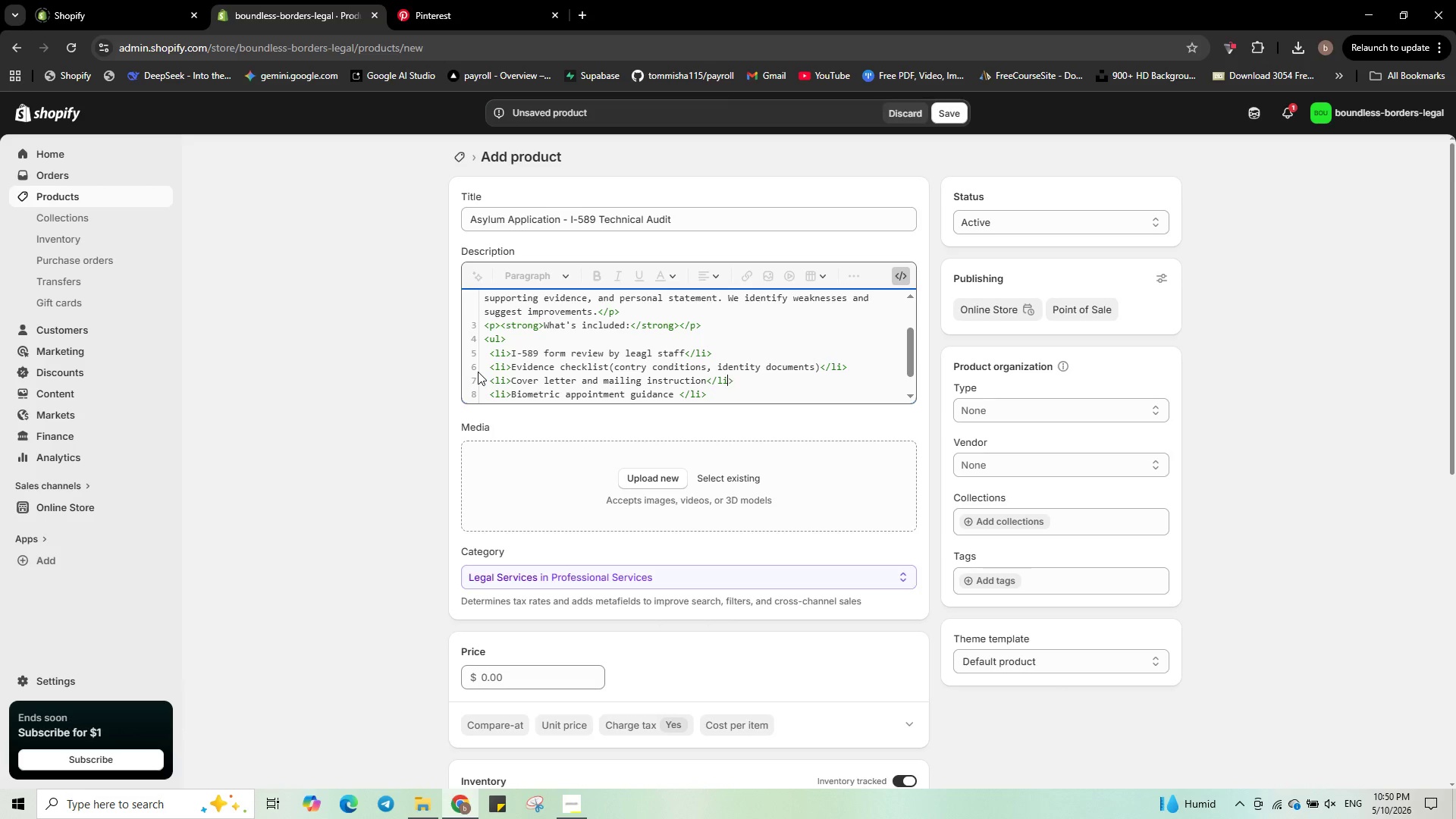 
key(Control+ArrowLeft)
 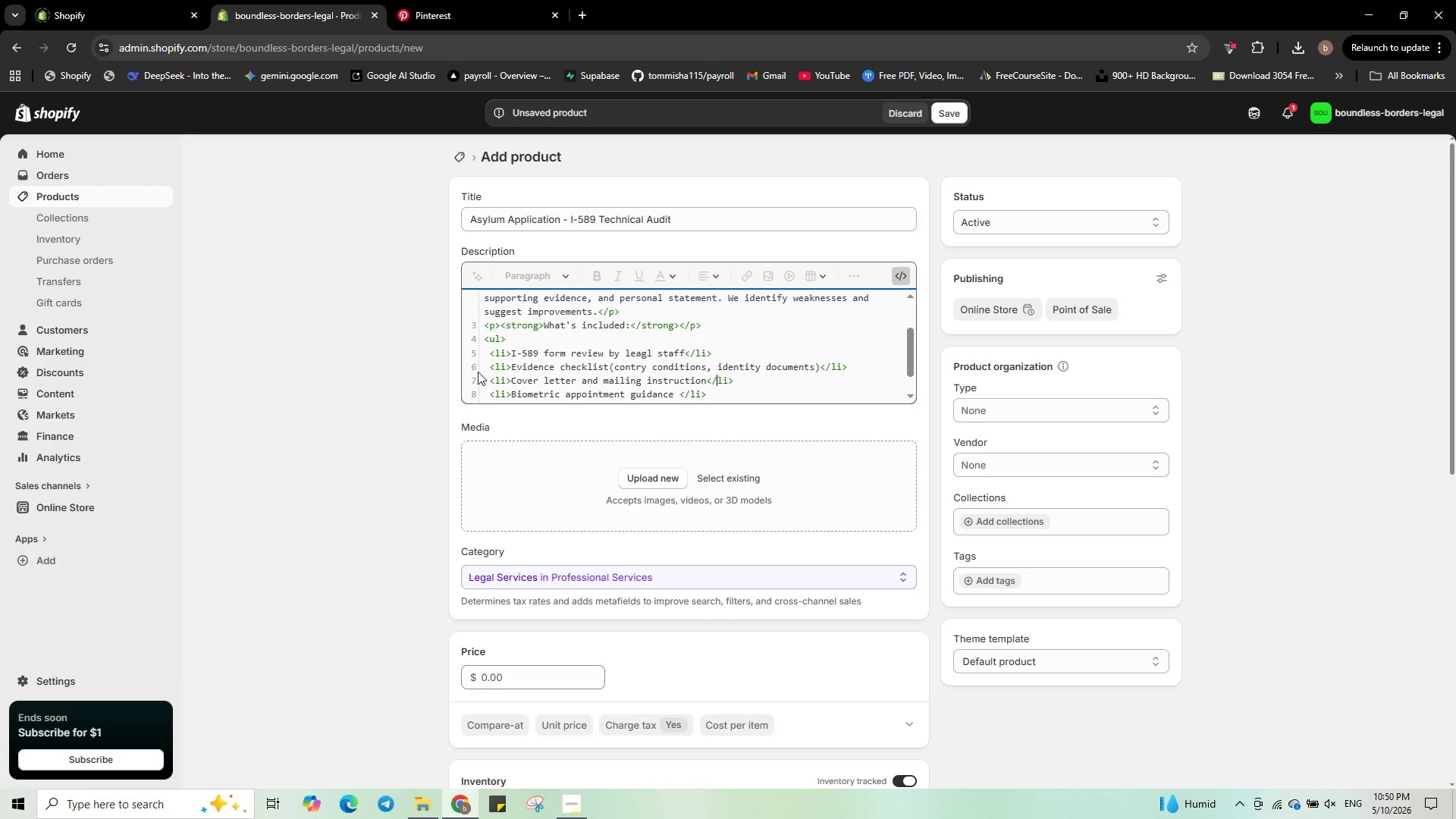 
key(Control+ArrowLeft)
 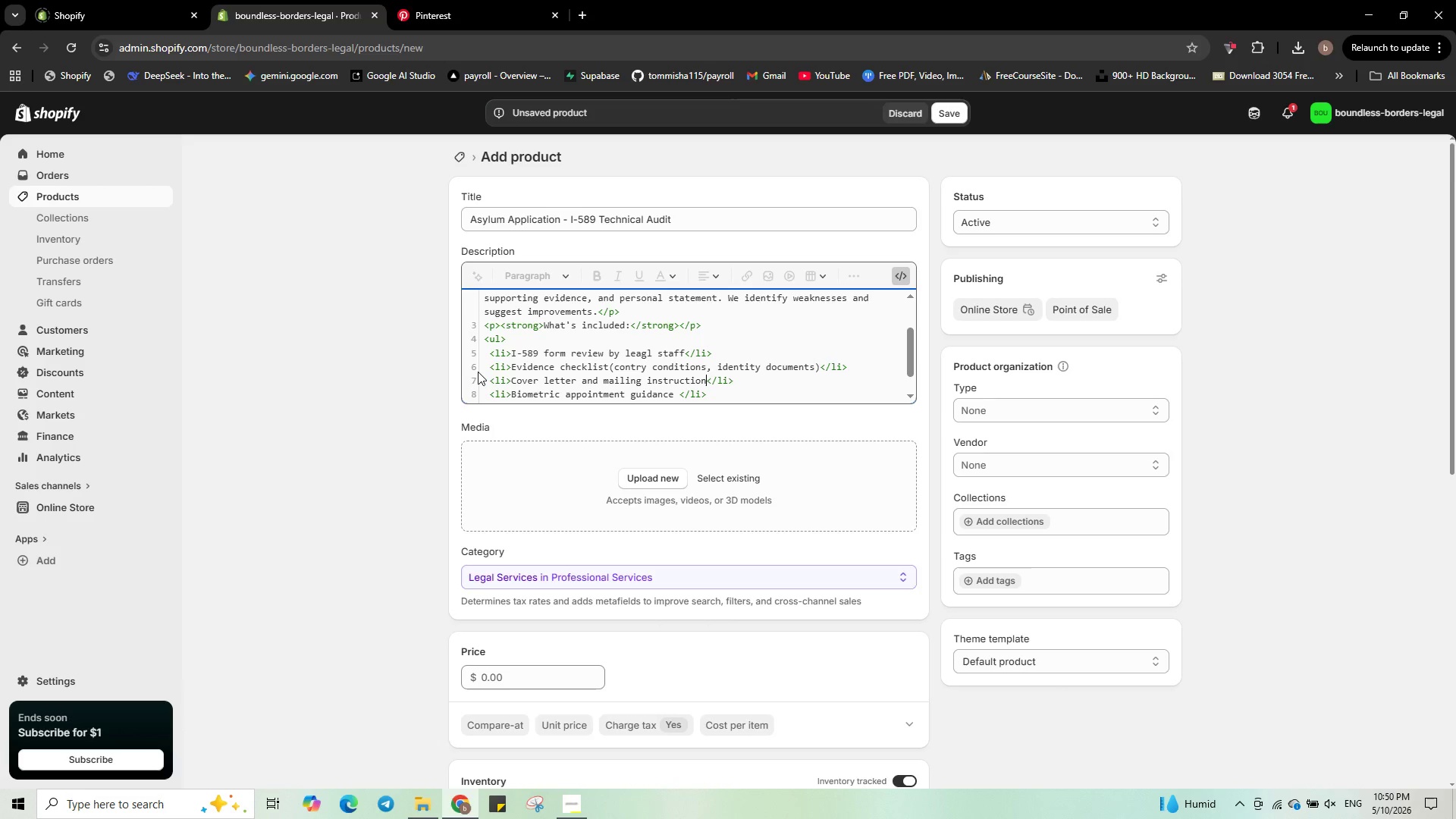 
key(Control+ArrowLeft)
 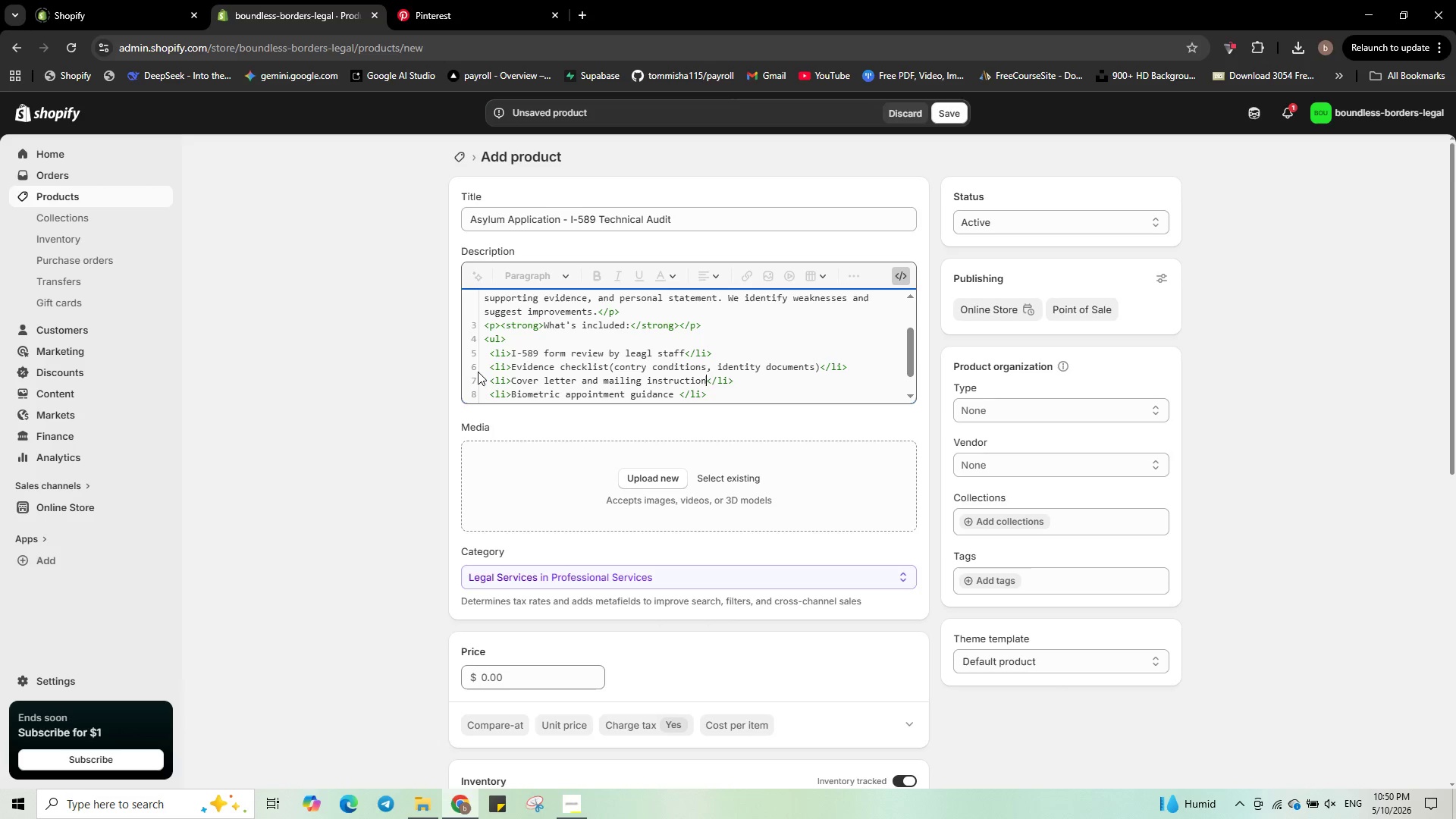 
key(Control+Shift+ArrowLeft)
 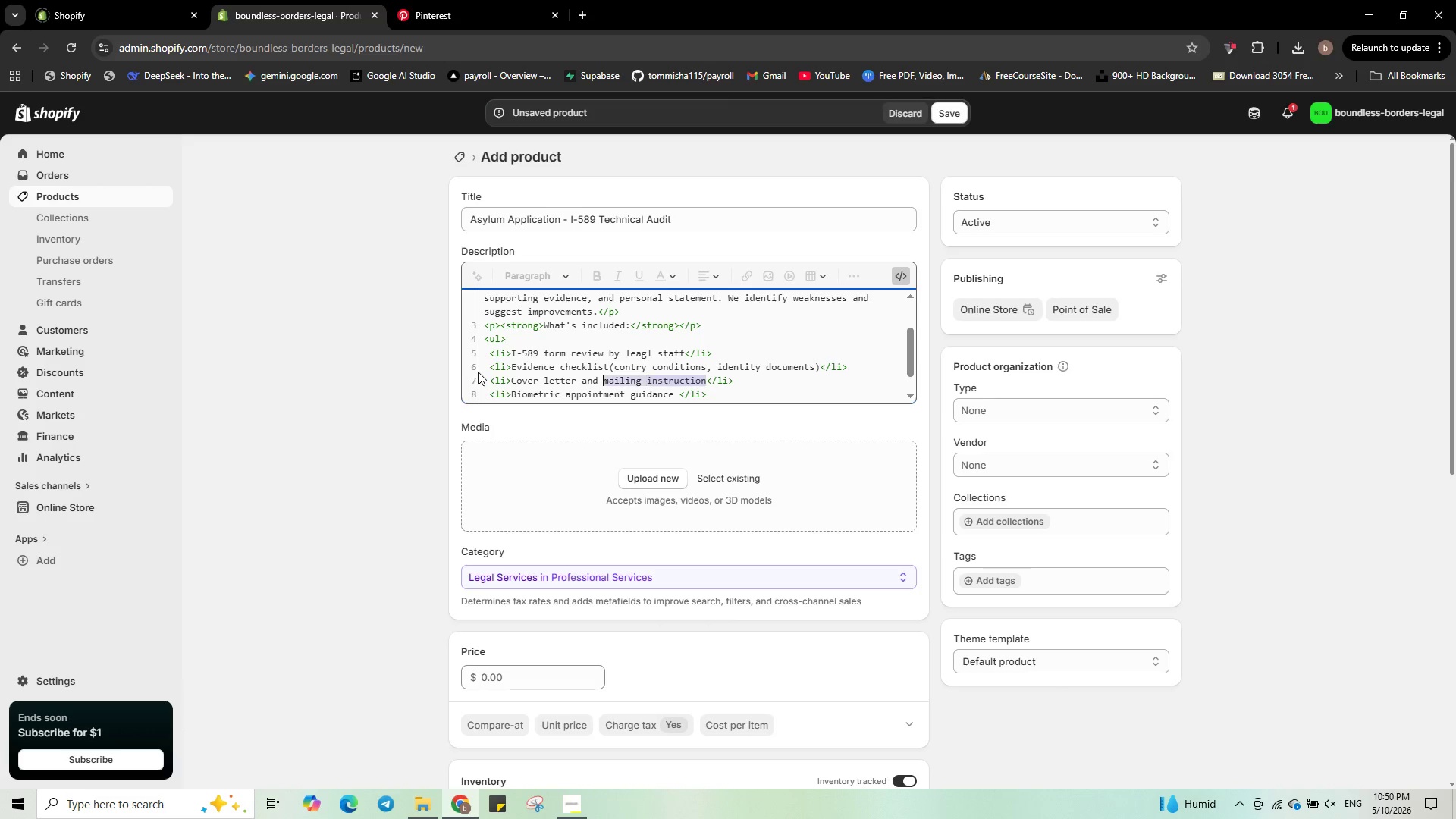 
key(Control+Shift+ArrowLeft)
 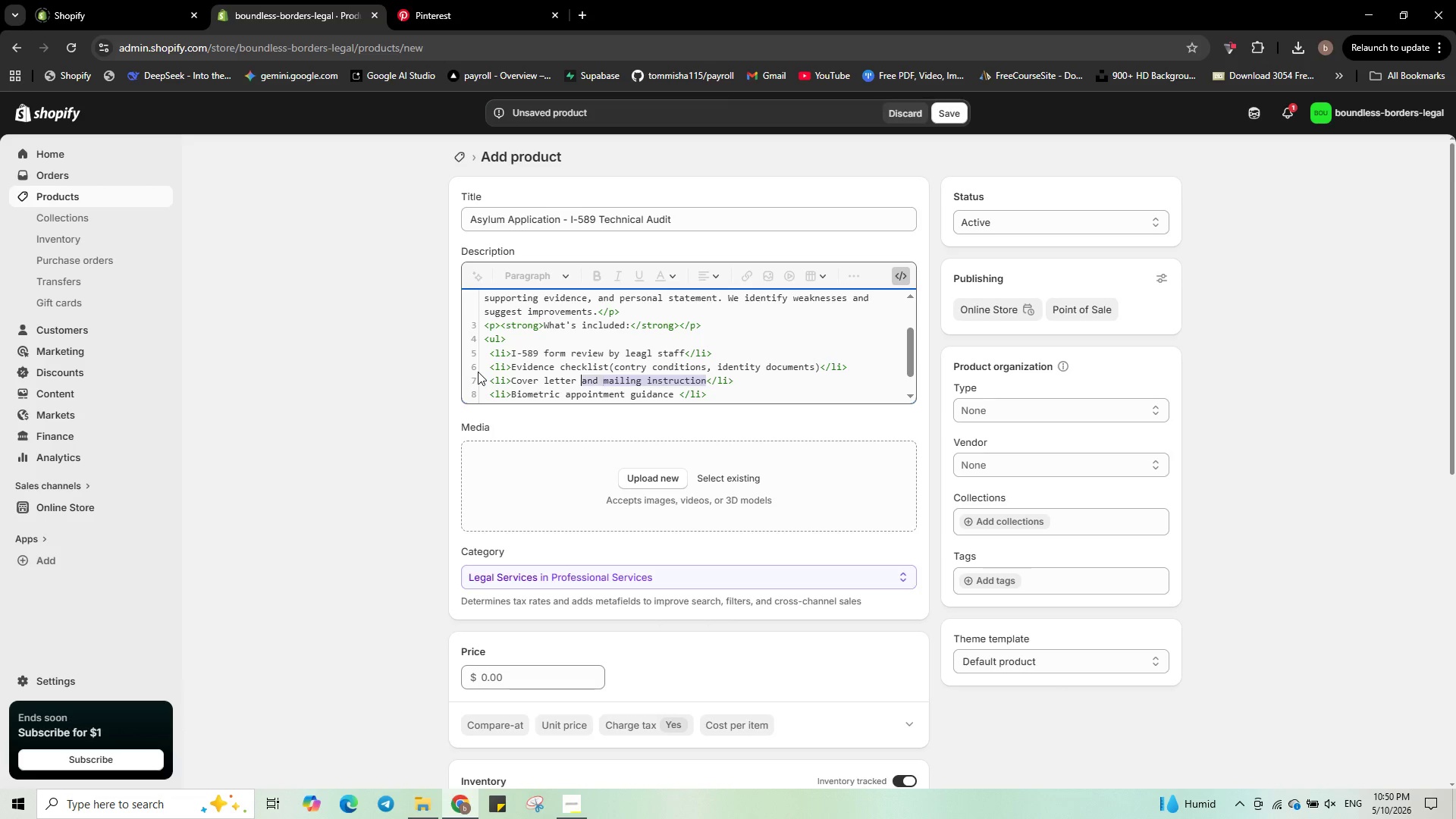 
key(Control+Shift+ArrowLeft)
 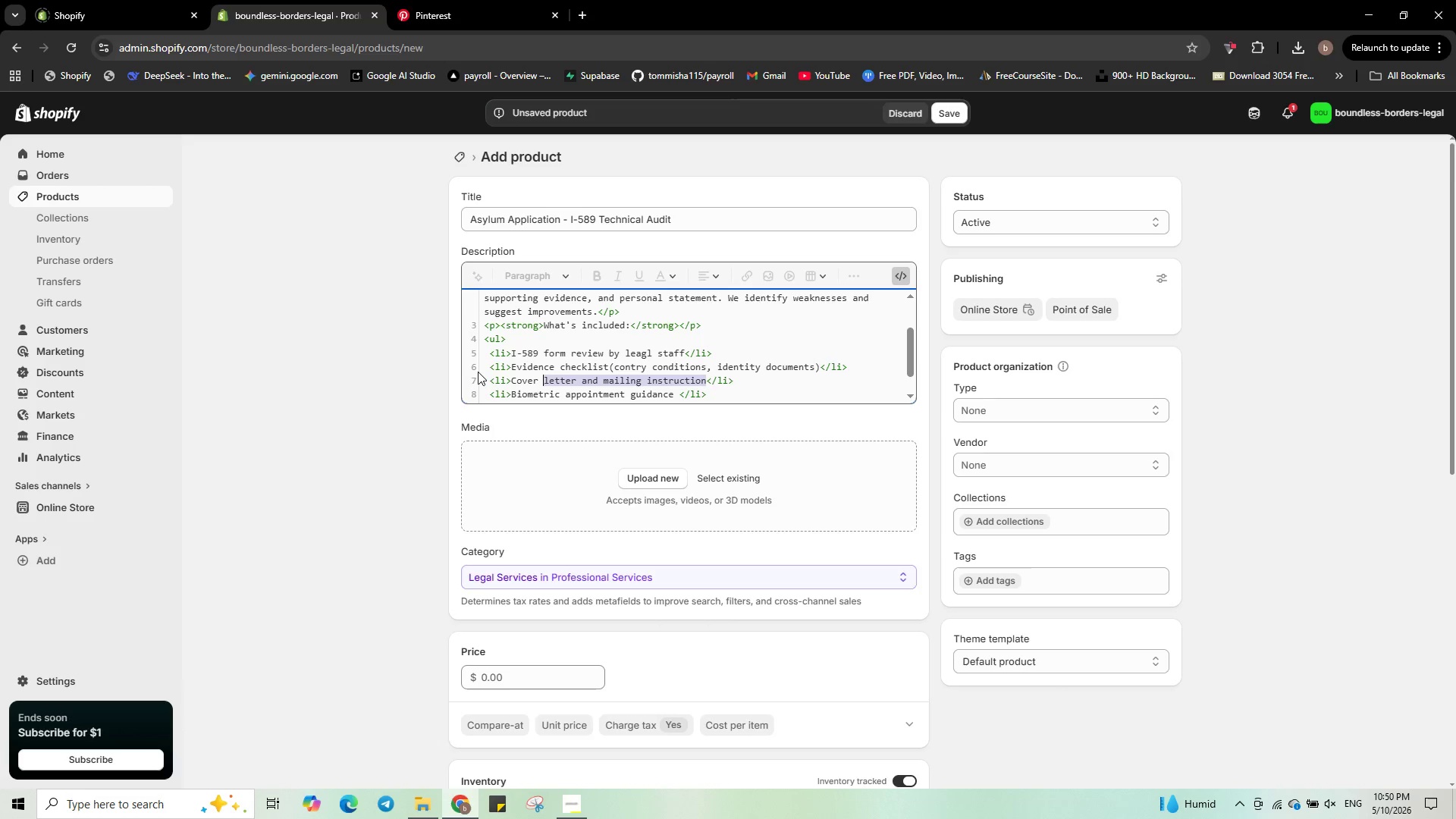 
key(Control+Shift+ArrowLeft)
 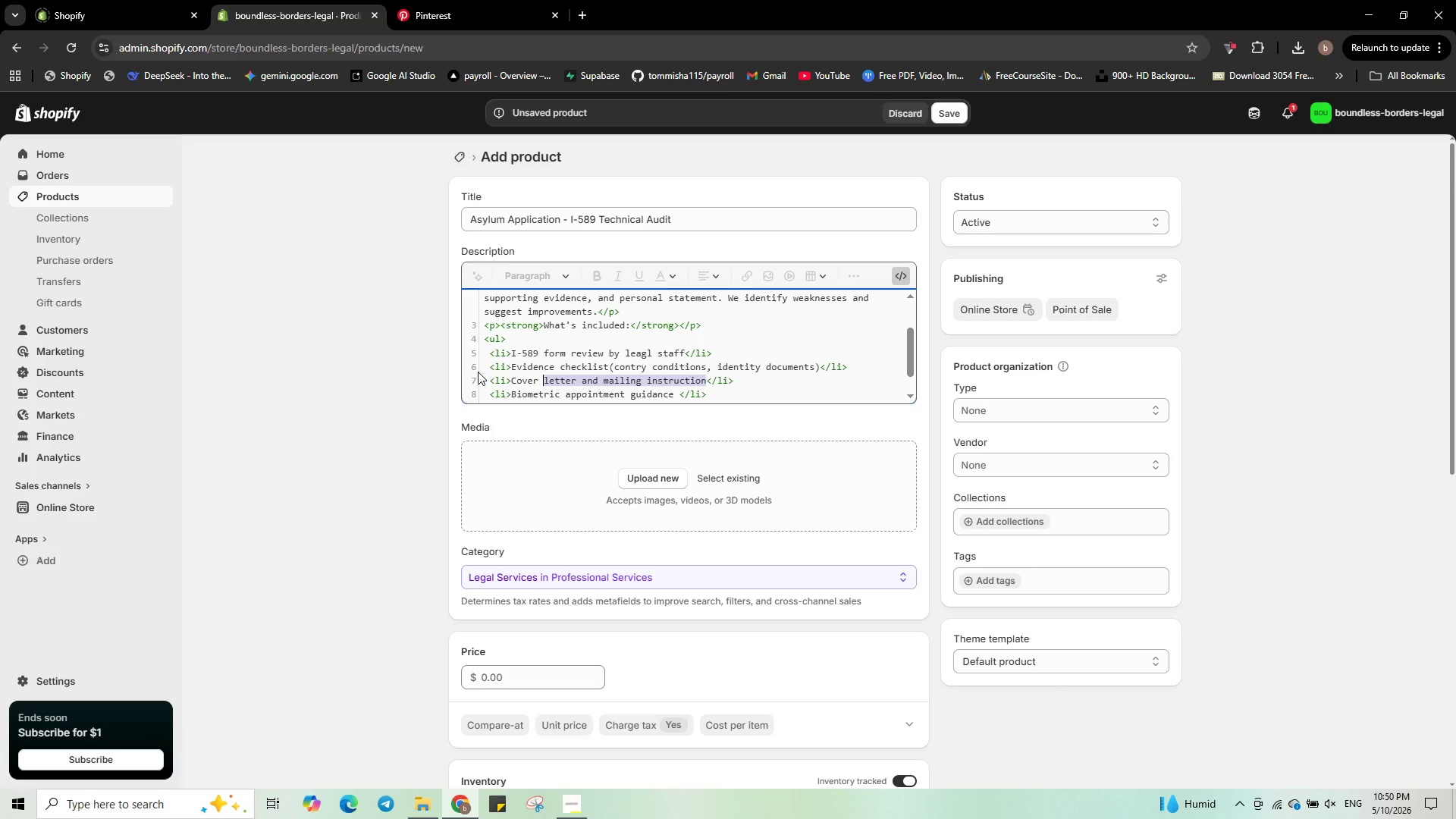 
key(Control+Shift+ArrowLeft)
 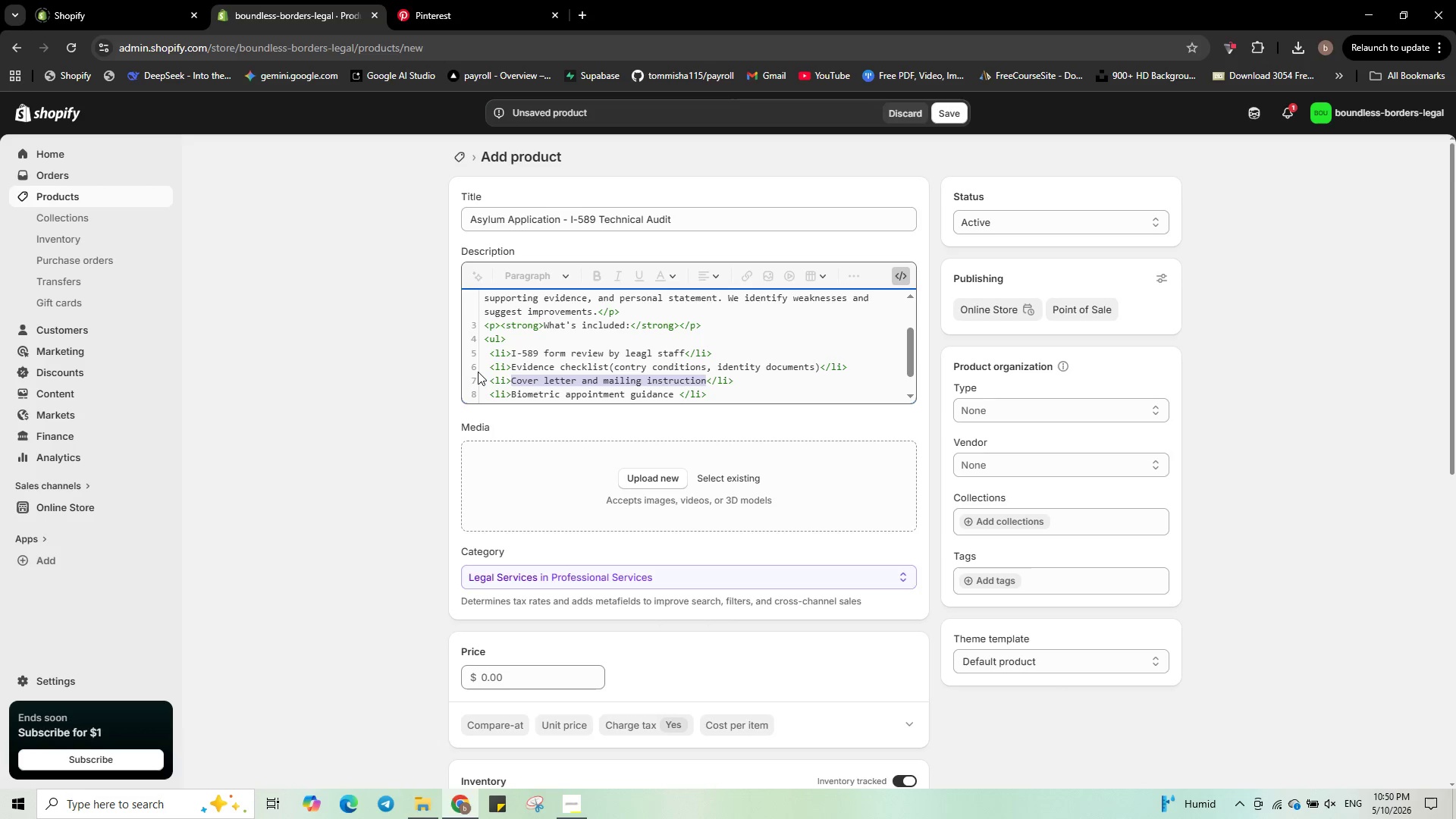 
type(Personal statement )
 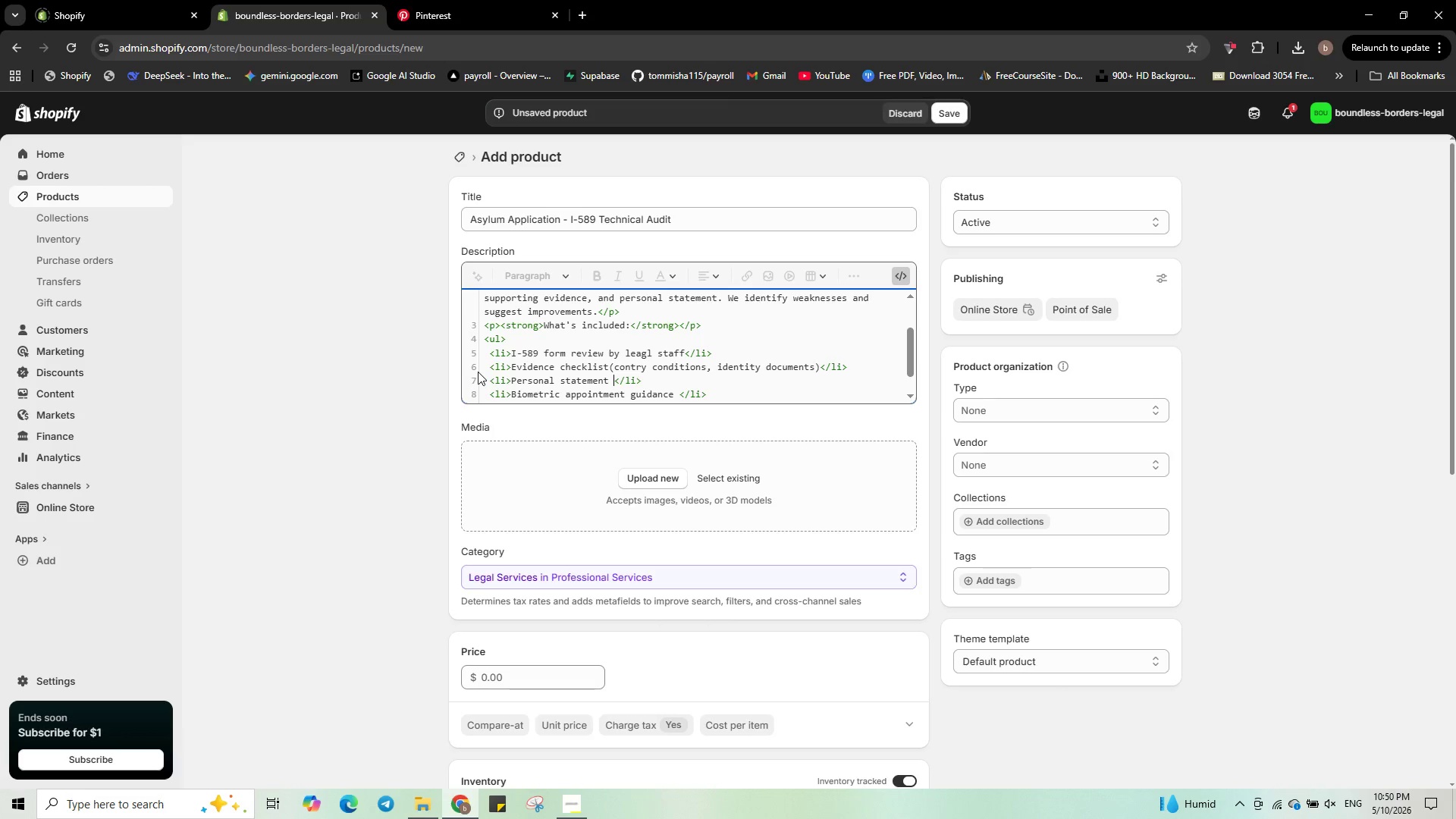 
type(ana)
 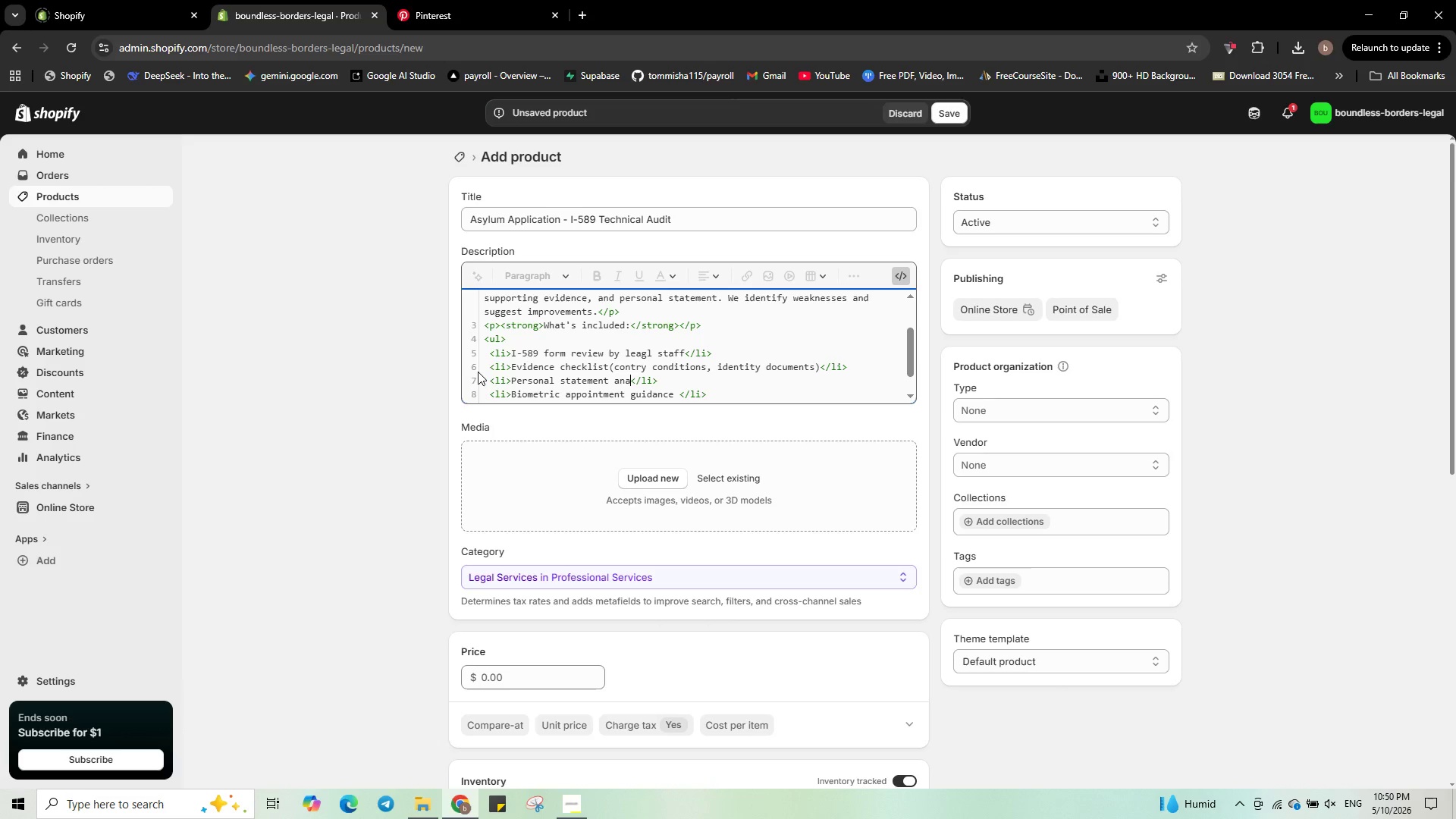 
type(lysis)
 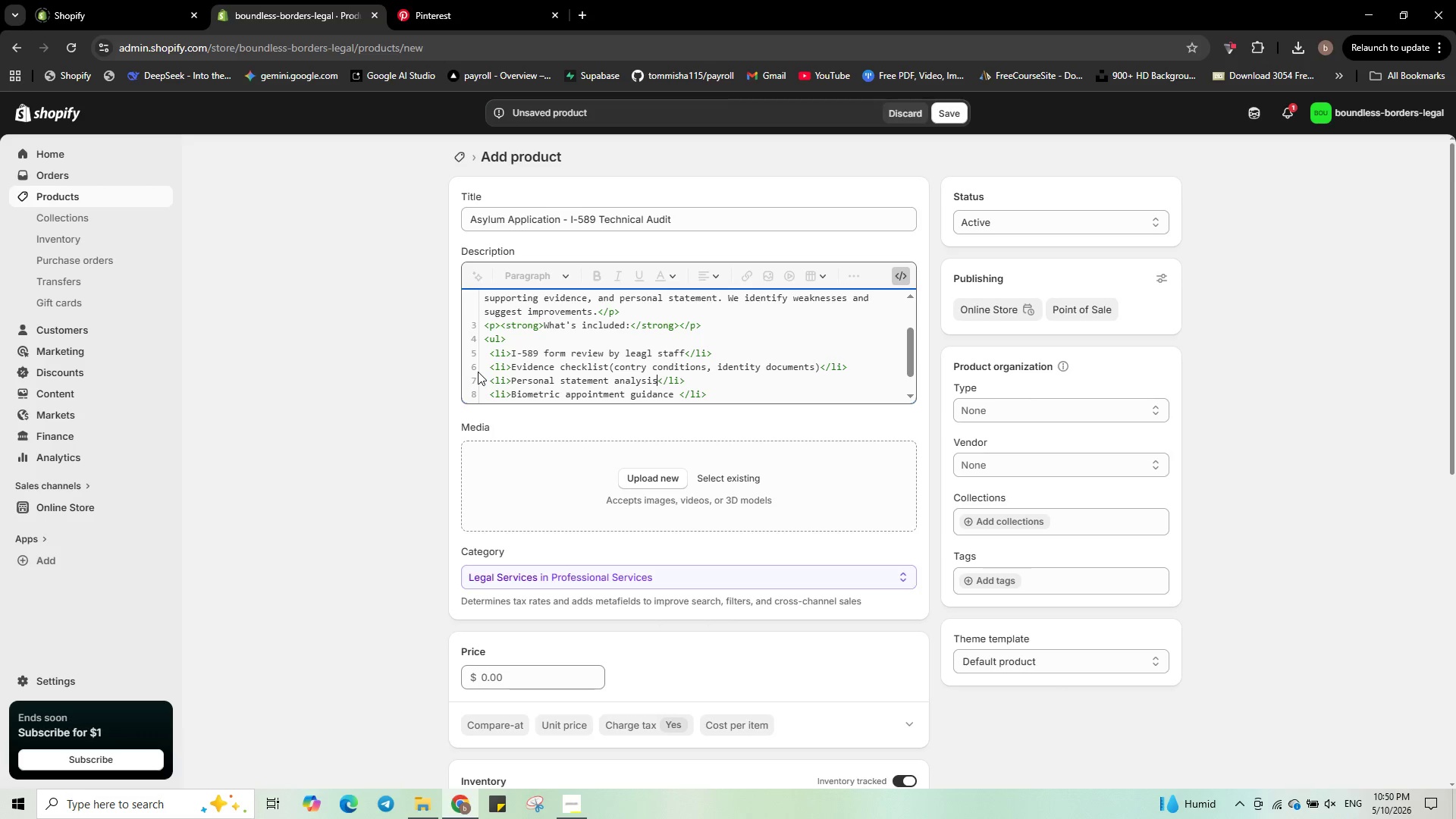 
key(ArrowDown)
 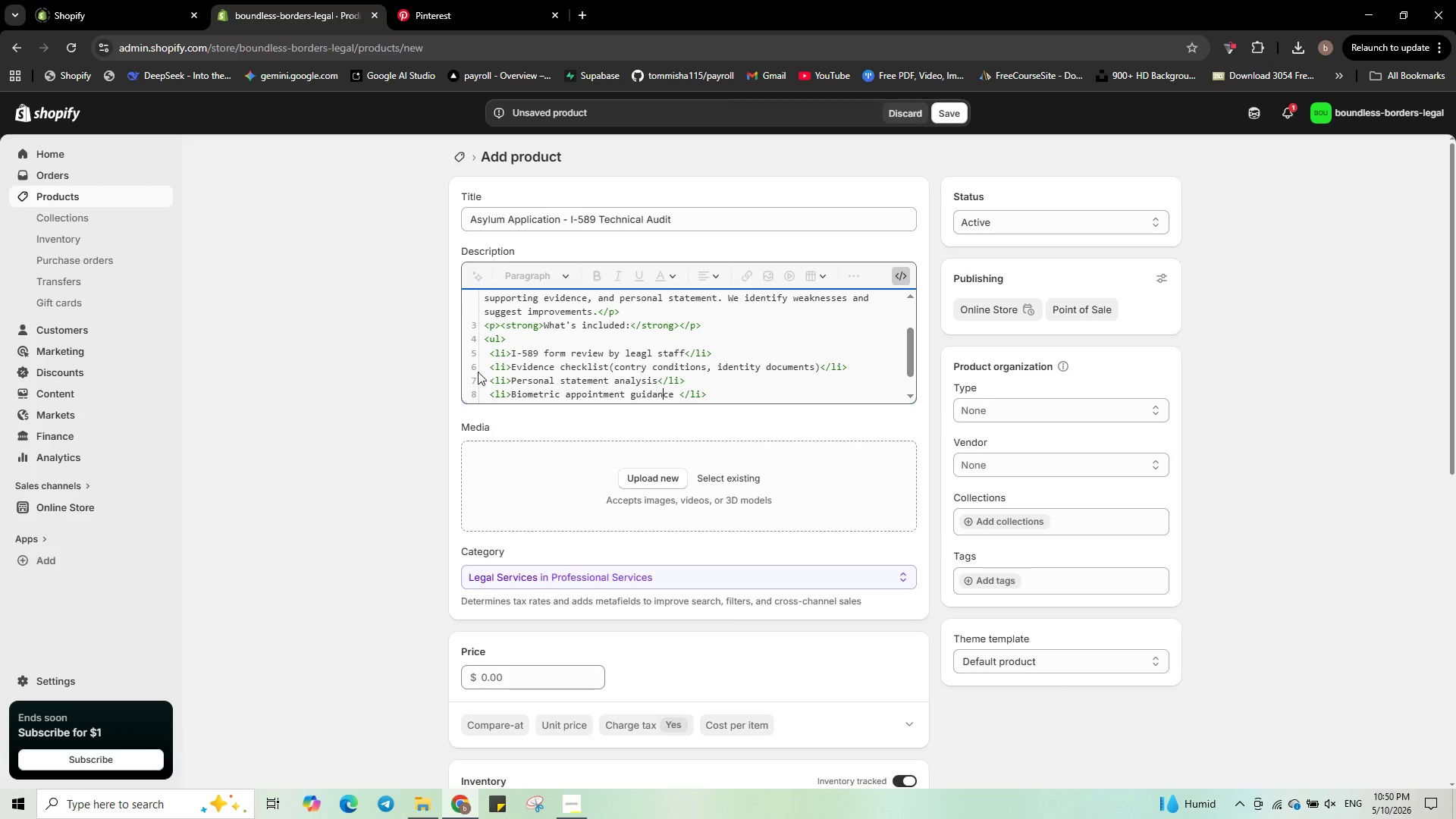 
key(ArrowRight)
 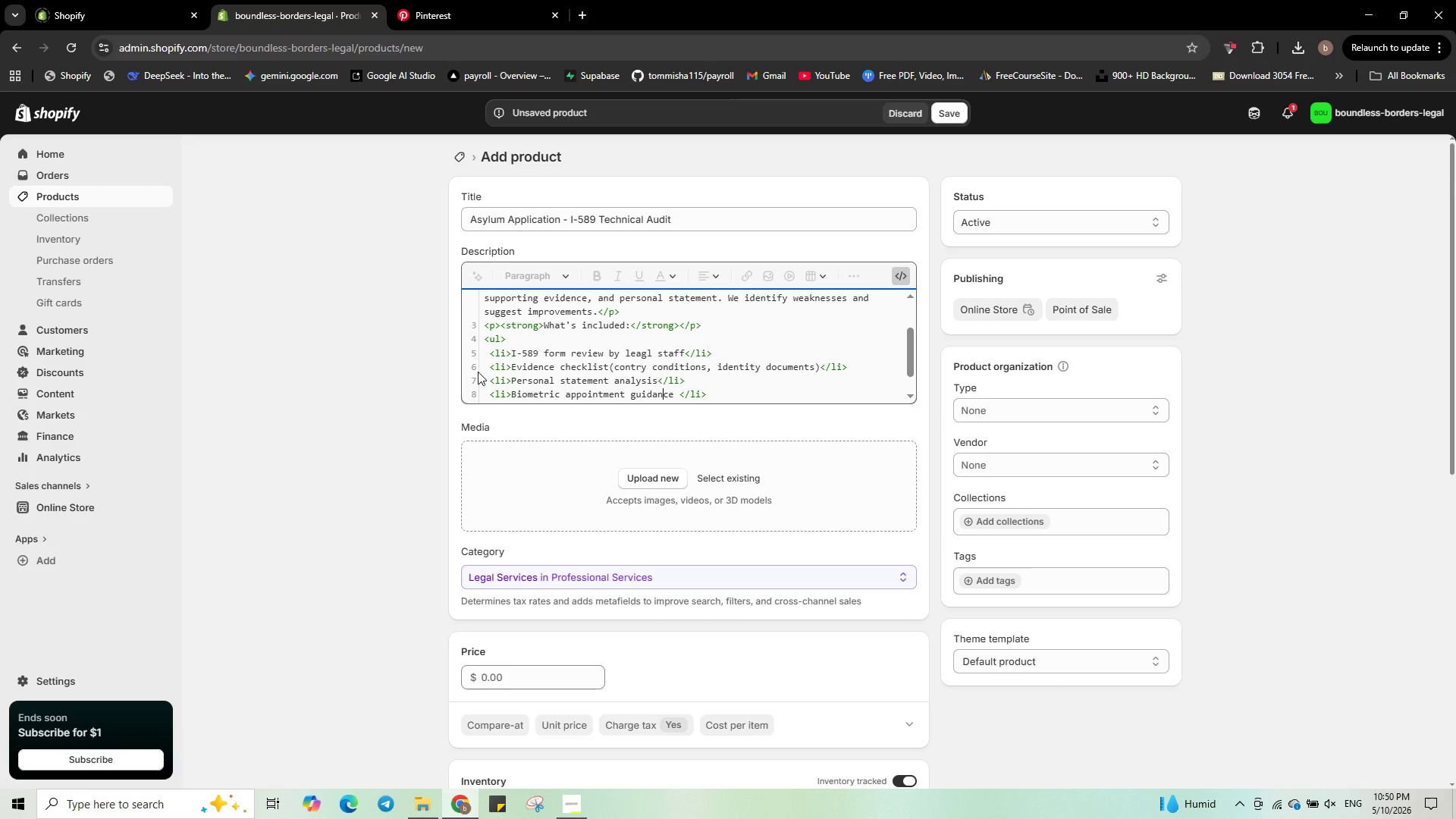 
key(Control+ControlLeft)
 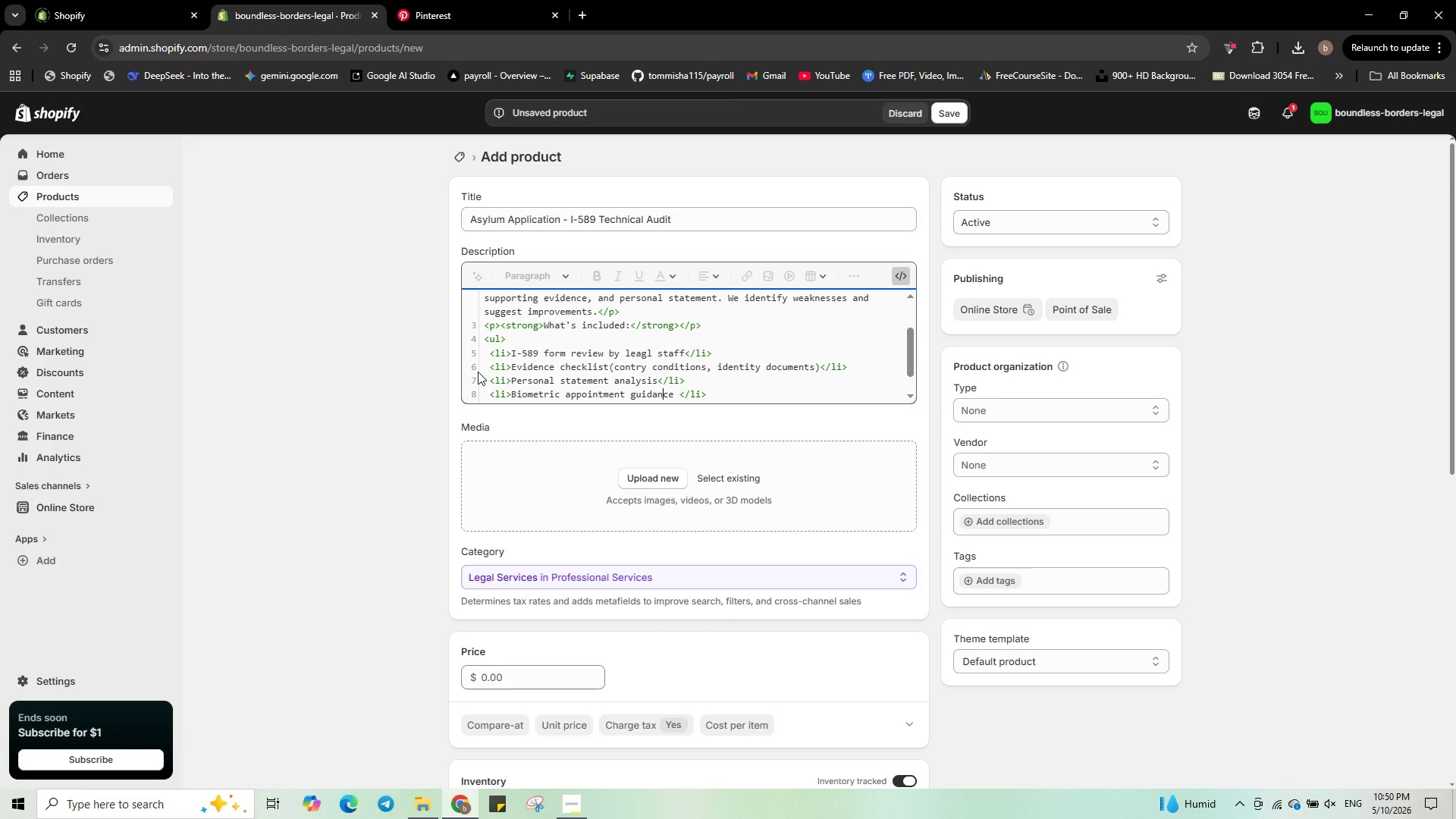 
key(Control+ArrowRight)
 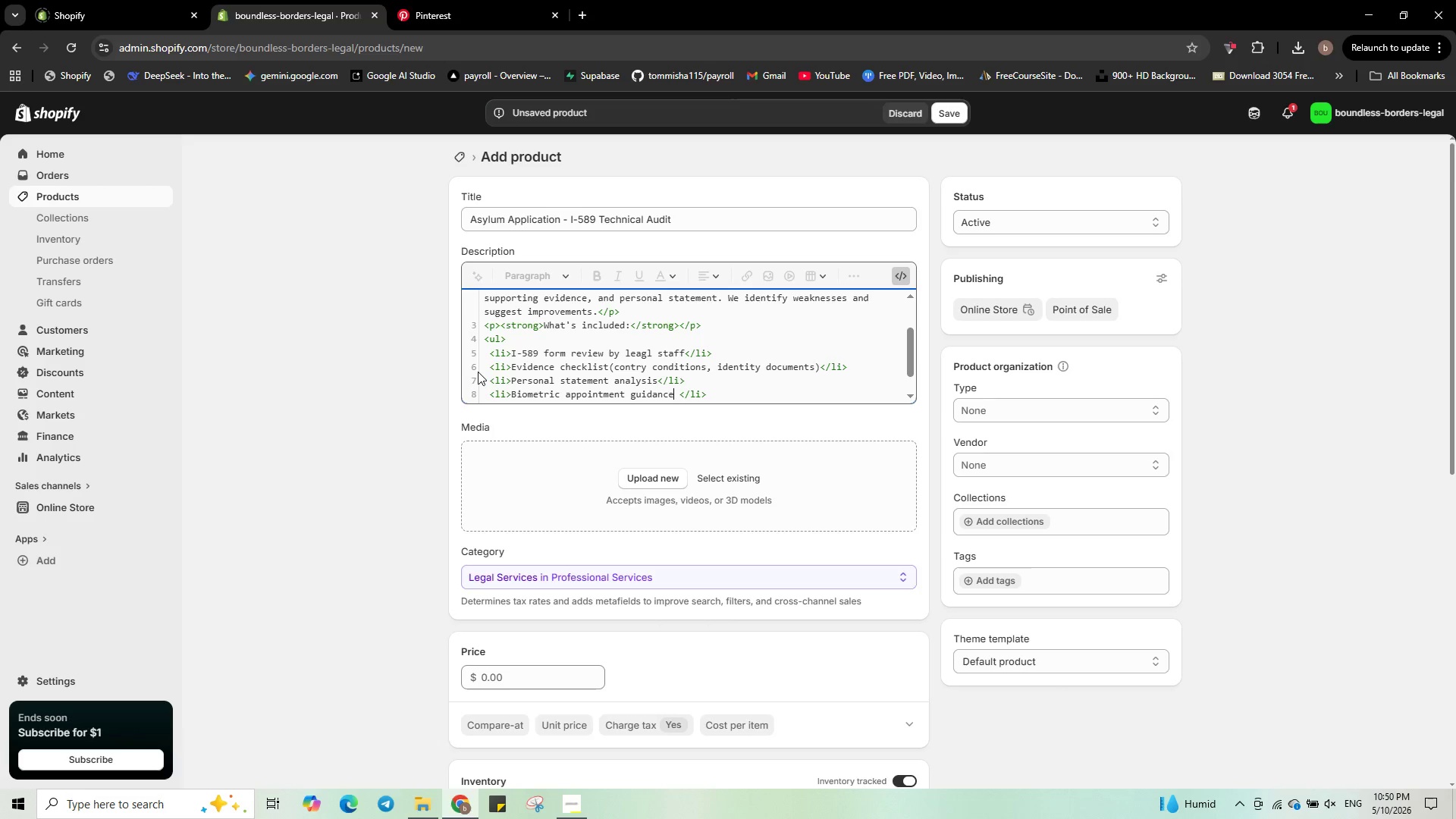 
key(Control+Shift+ArrowLeft)
 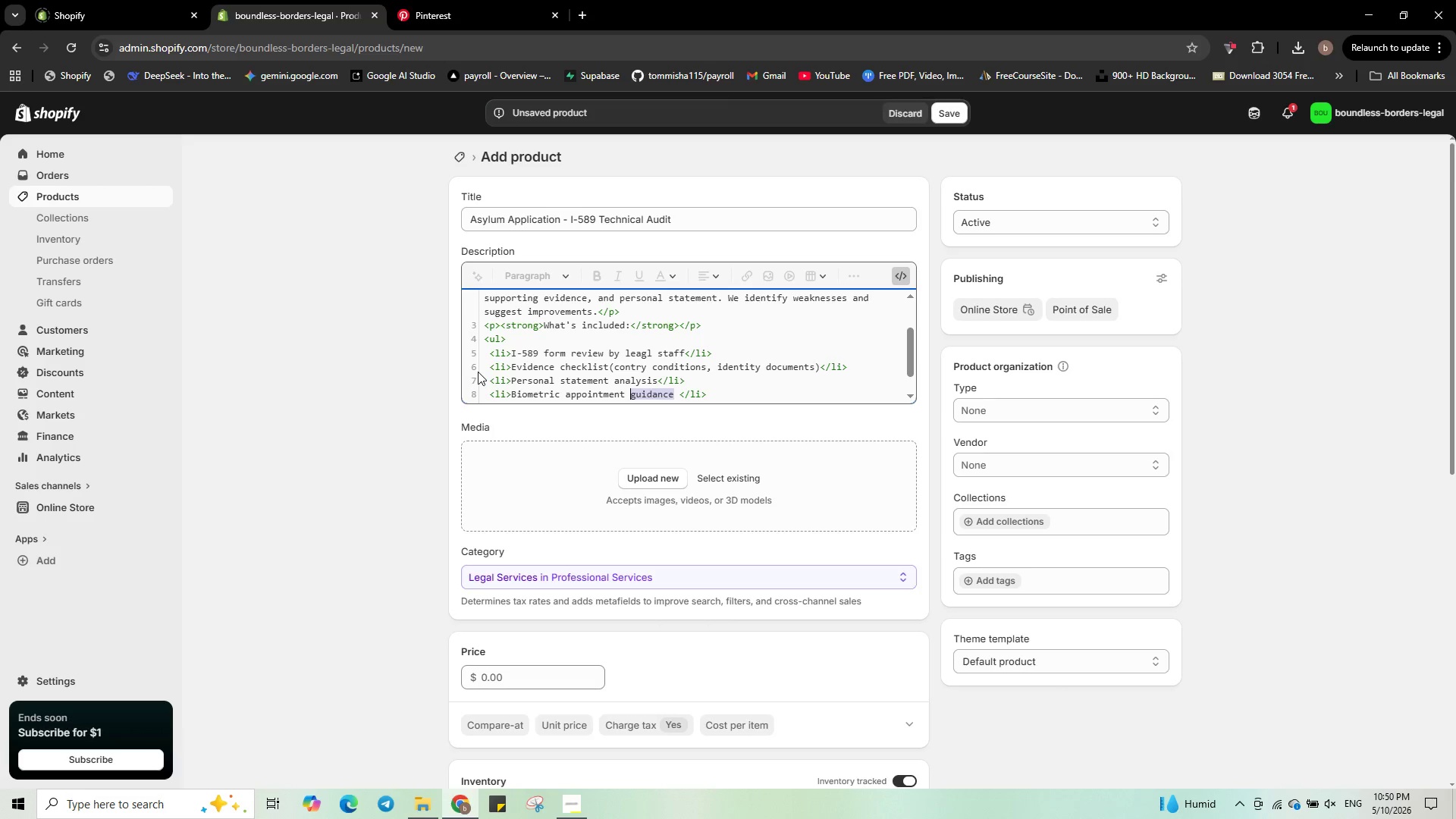 
key(Control+Shift+ArrowLeft)
 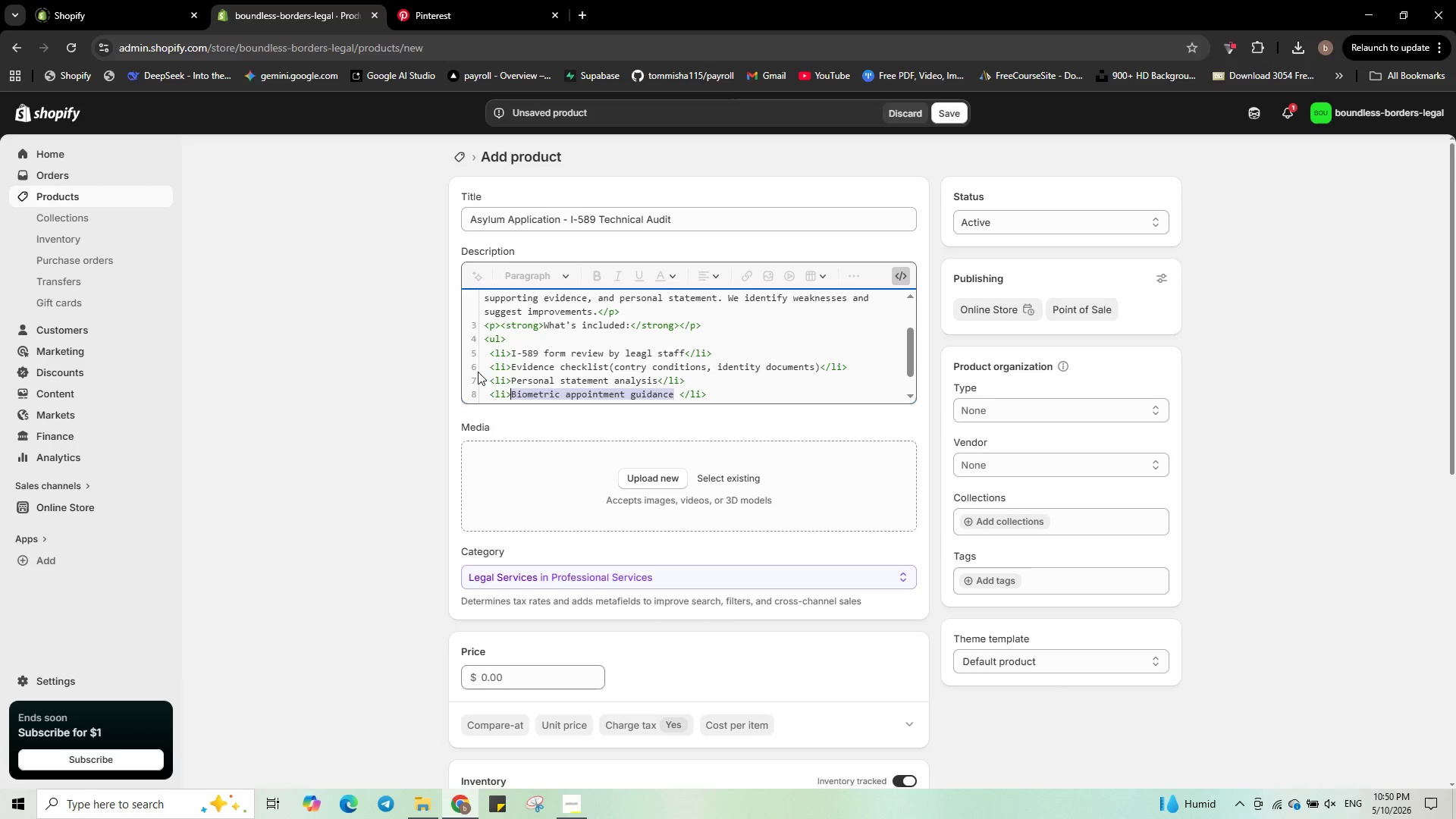 
key(Control+Shift+ArrowLeft)
 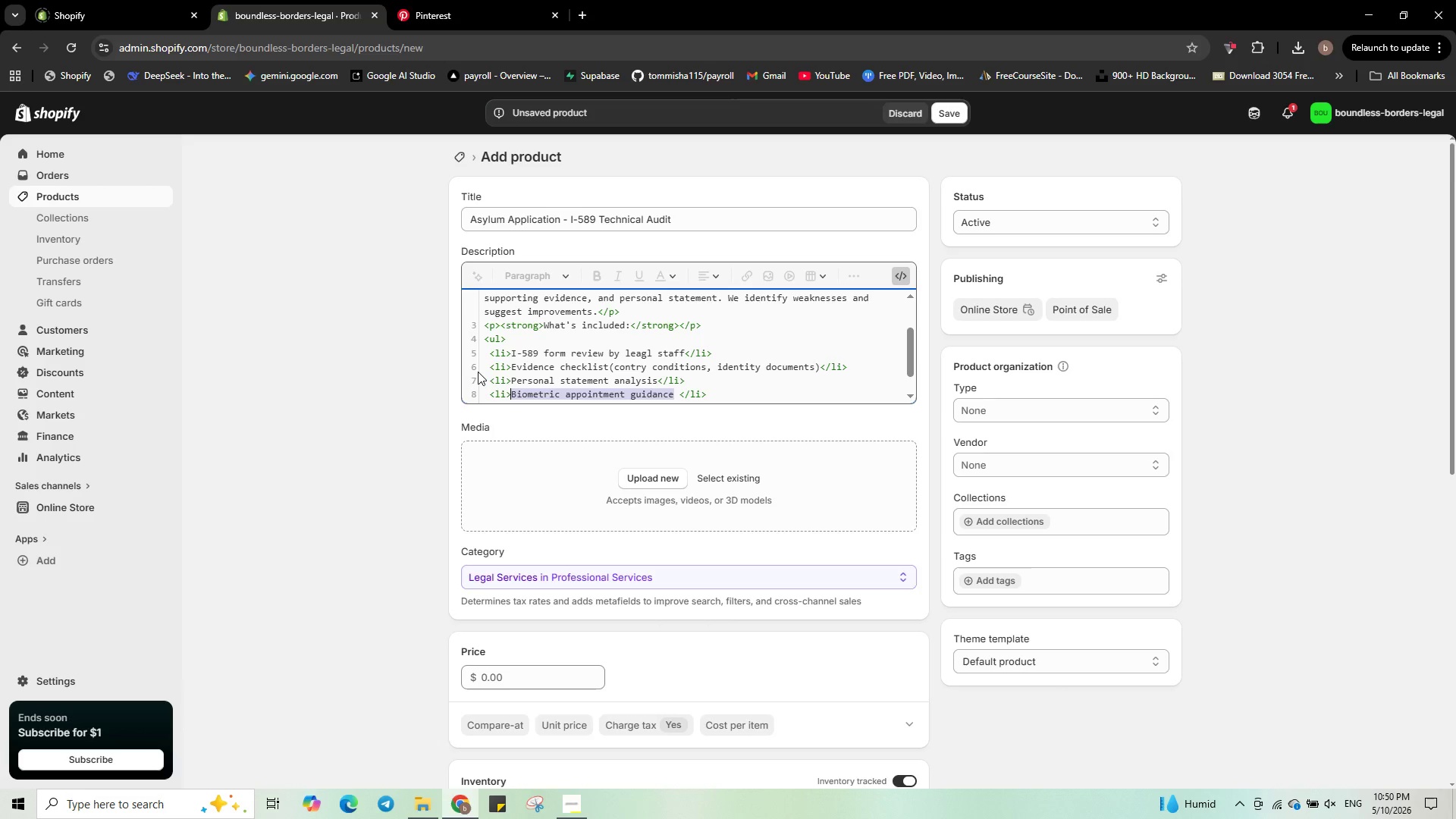 
type(Fill)
key(Backspace)
type(ing instruction for USCIS asylum office )
key(Backspace)
type([Delete])
 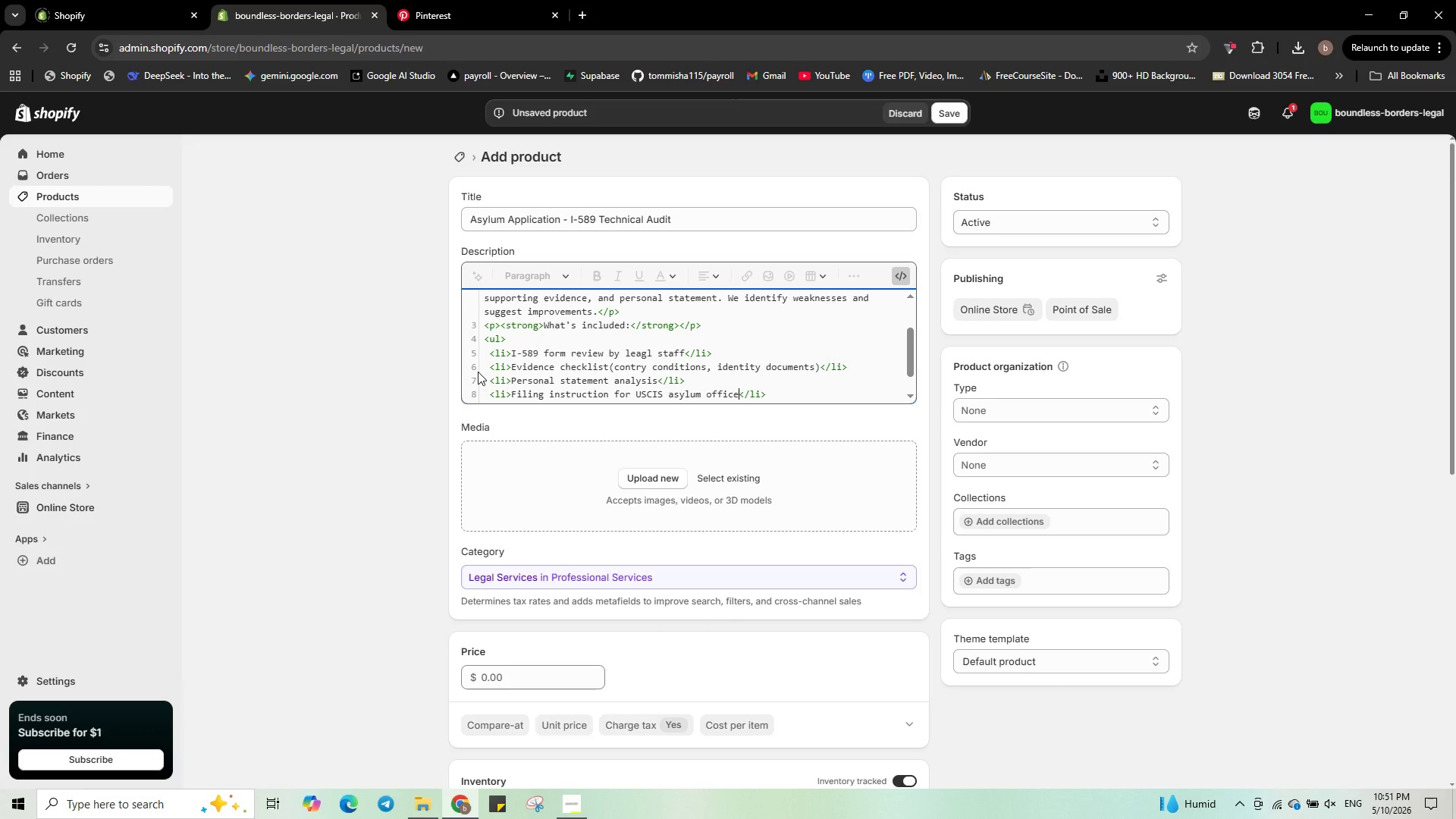 
key(ArrowDown)
 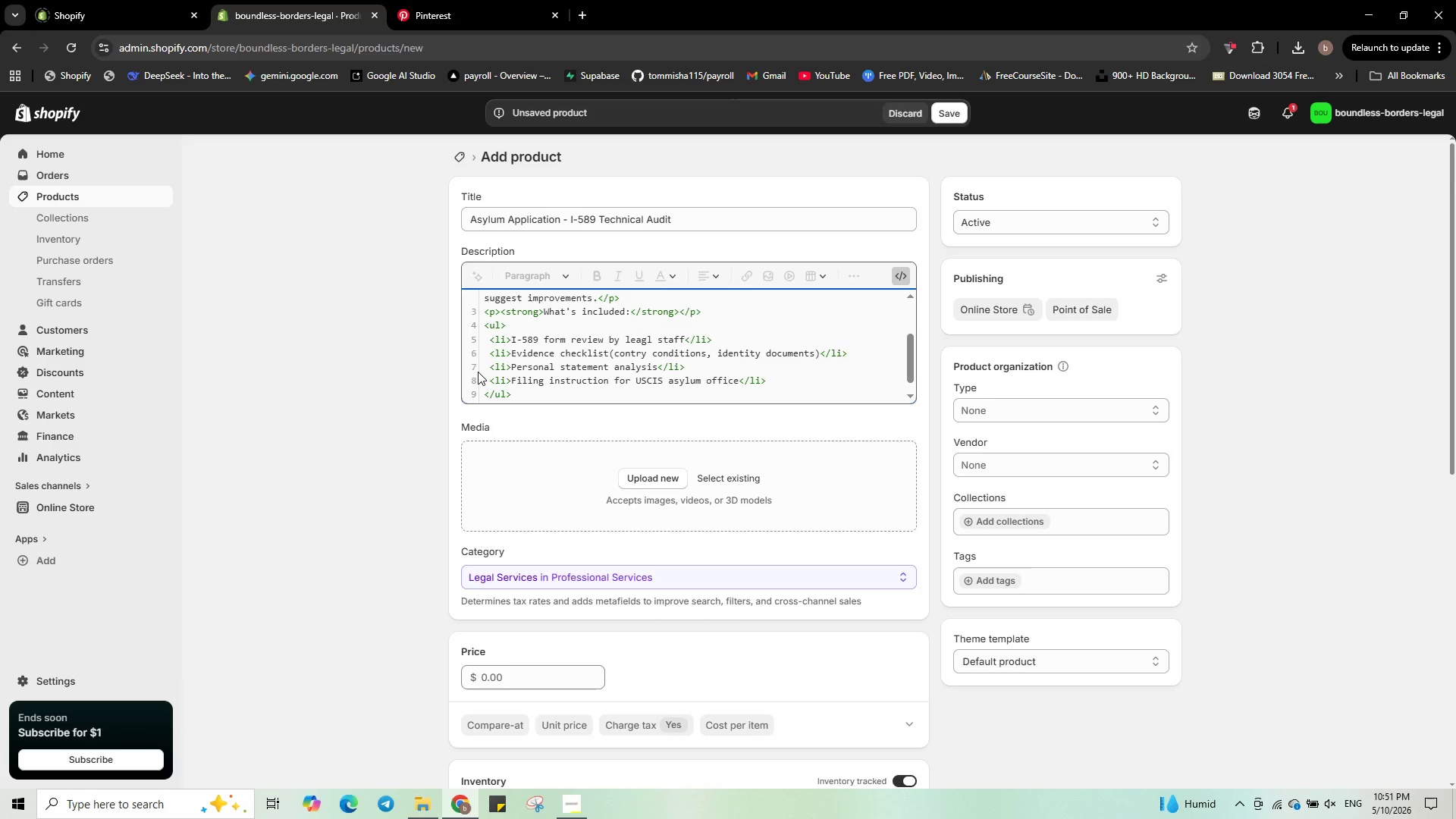 
hold_key(key=ControlLeft, duration=0.42)
 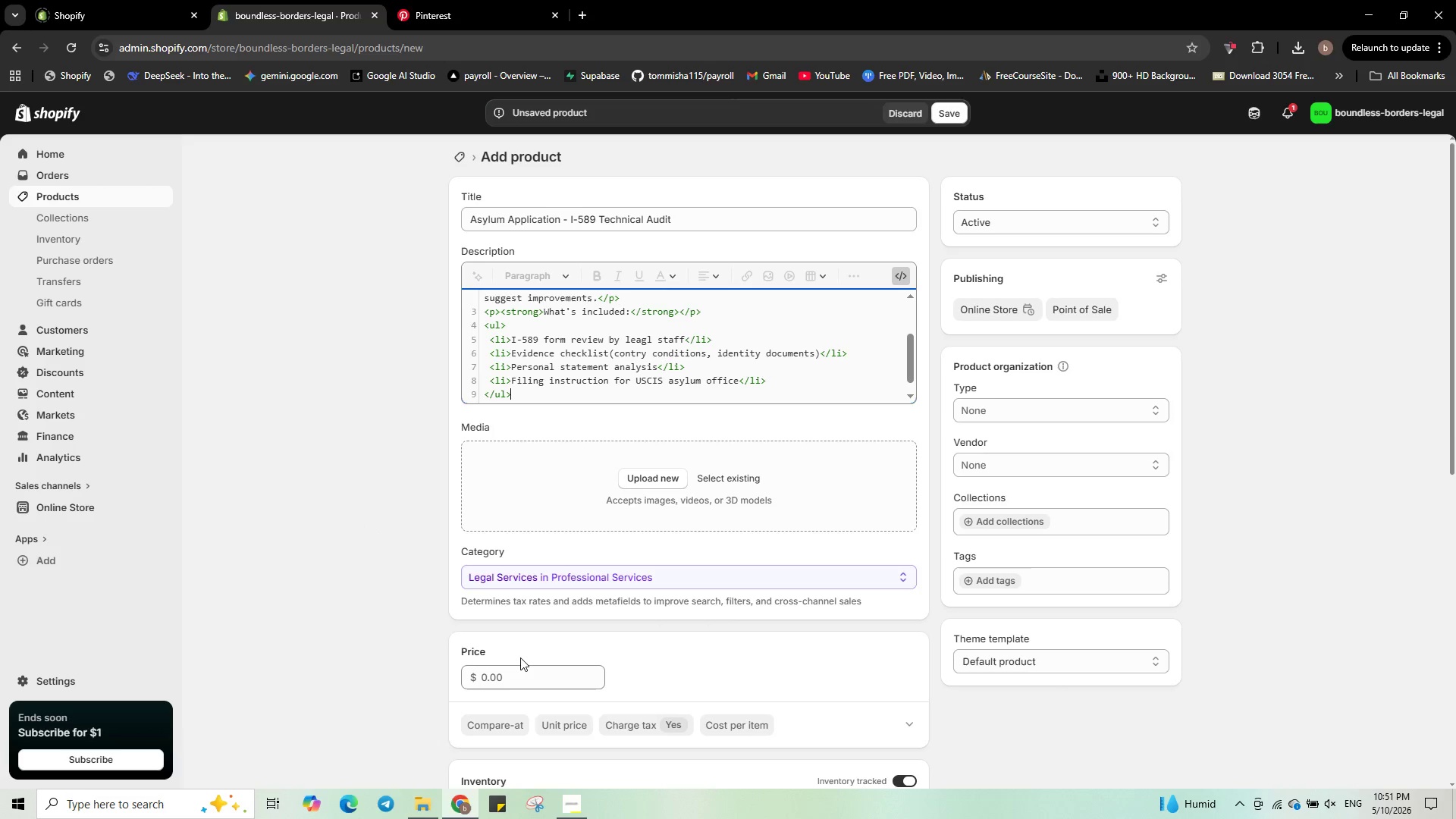 
left_click([493, 674])
 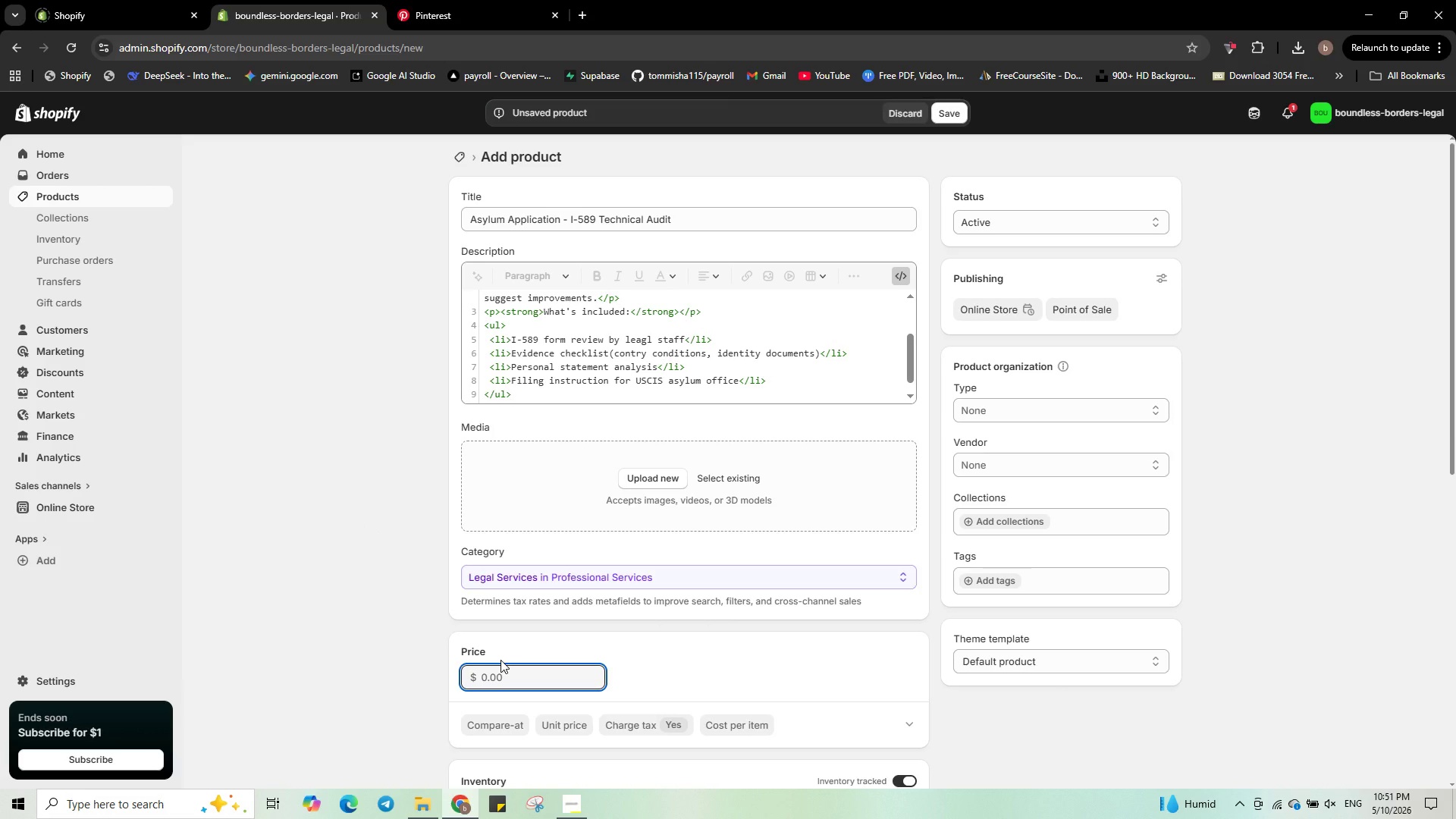 
key(Numpad4)
 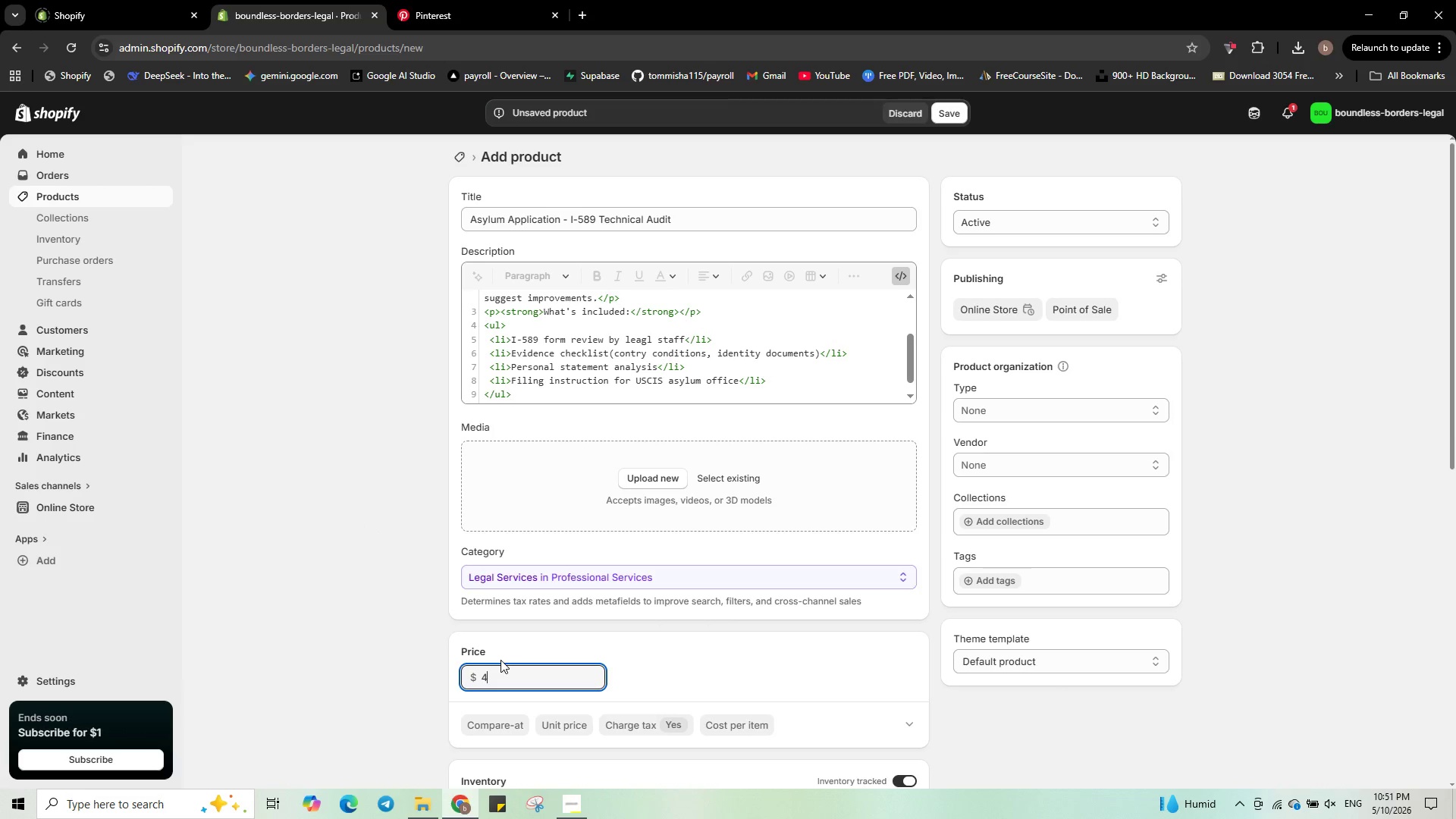 
key(Numpad2)
 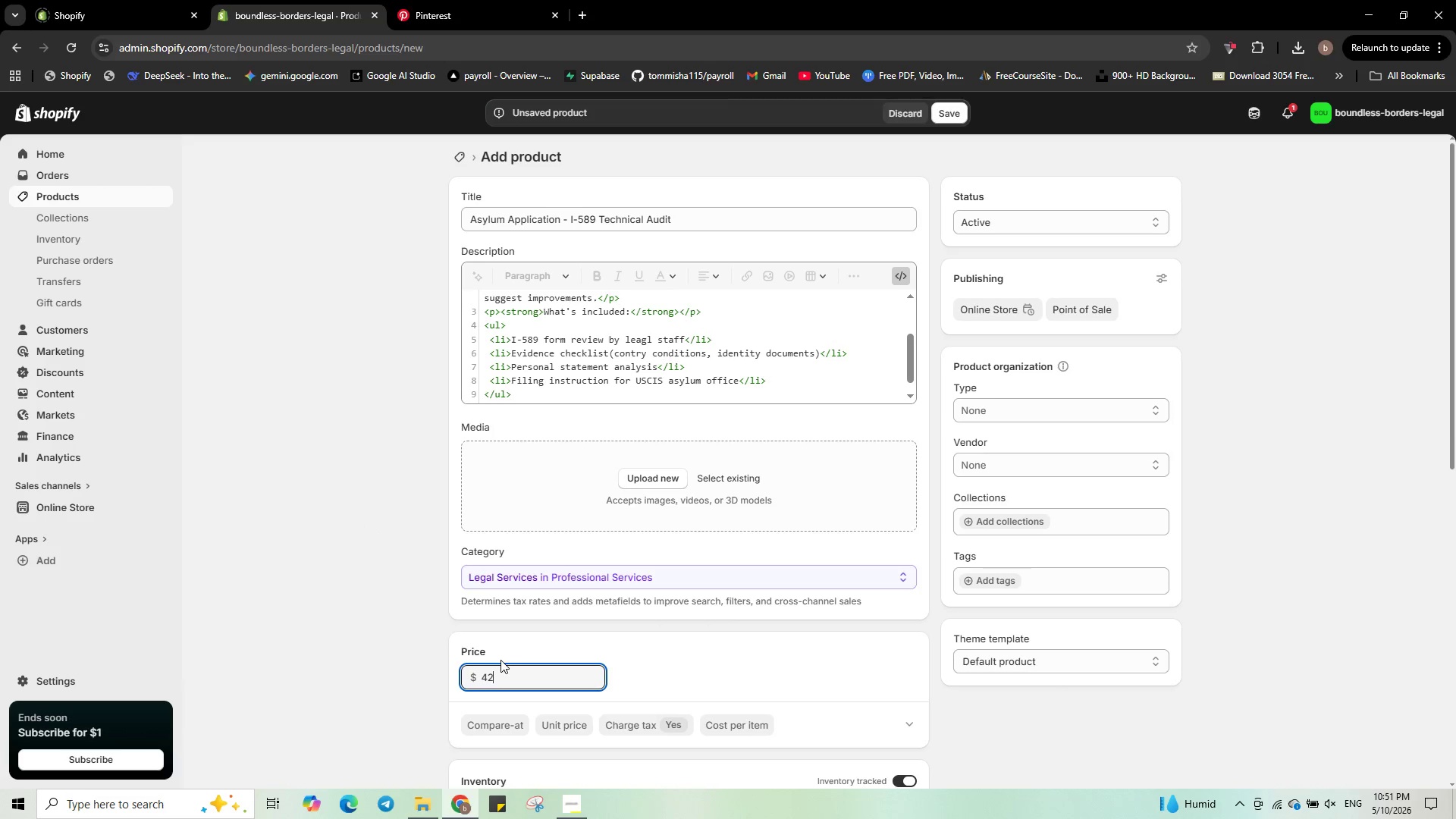 
key(Numpad0)
 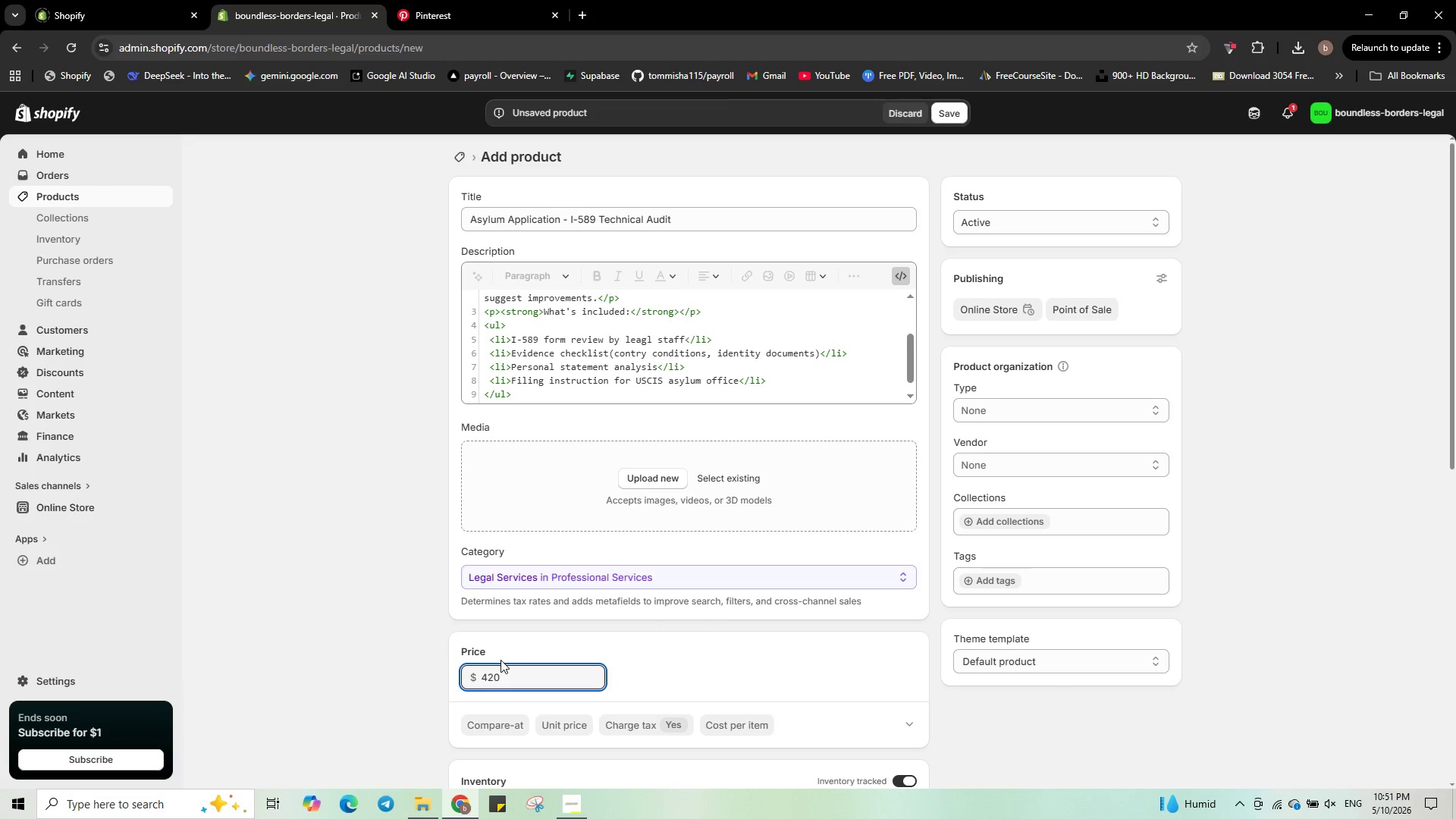 
scroll: coordinate [490, 638], scroll_direction: down, amount: 3.0
 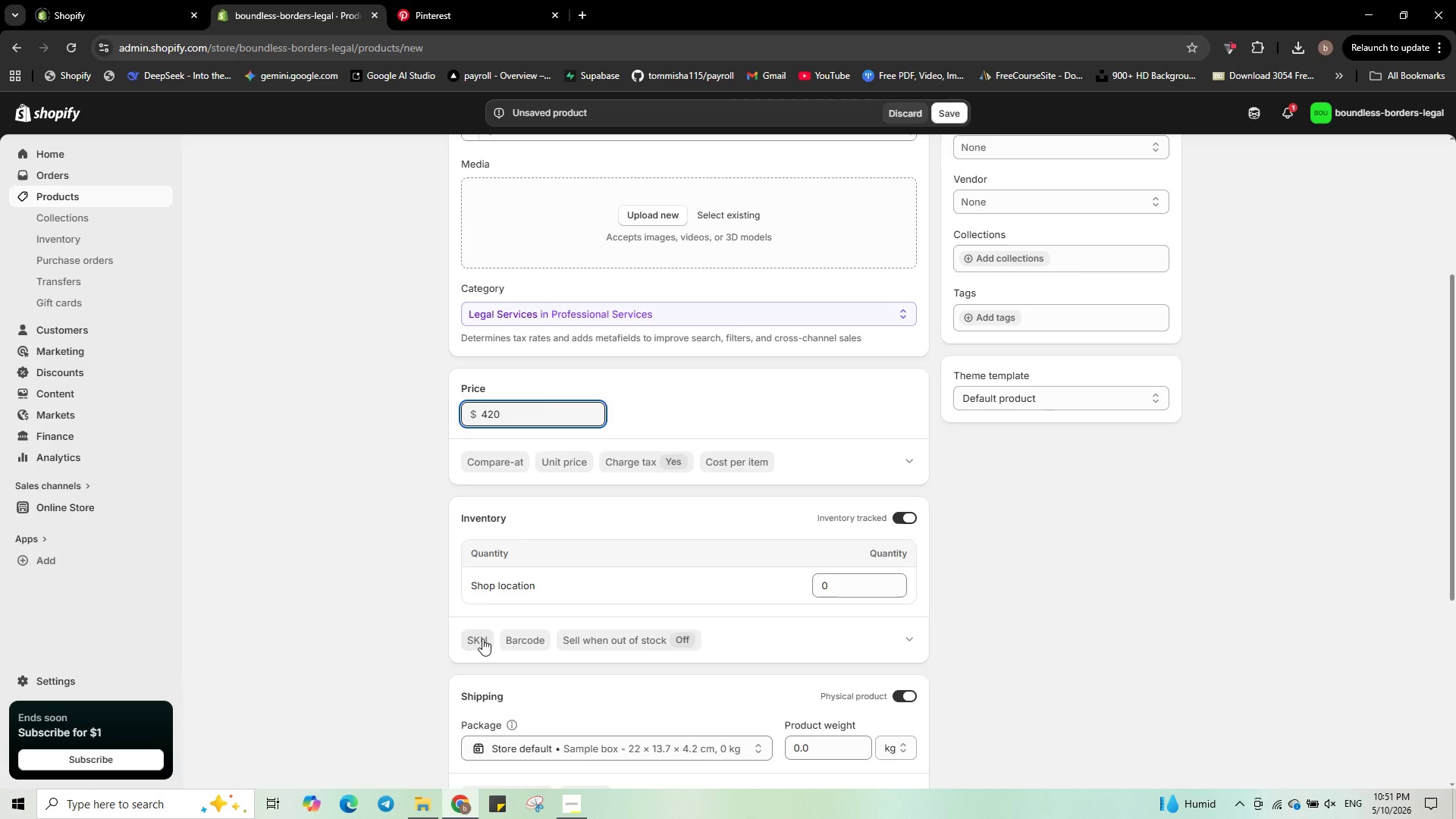 
left_click([482, 639])
 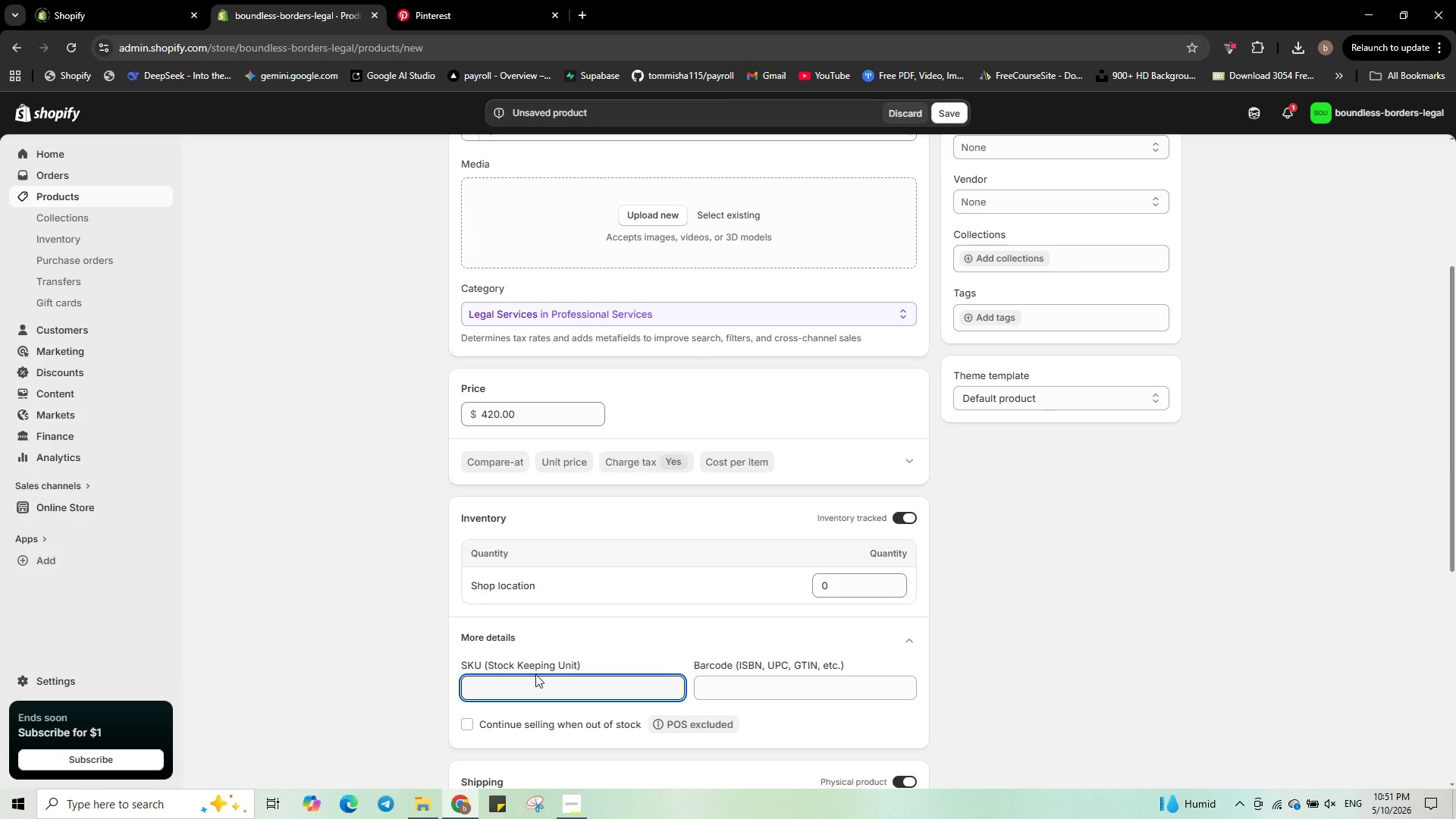 
type(BBL)
 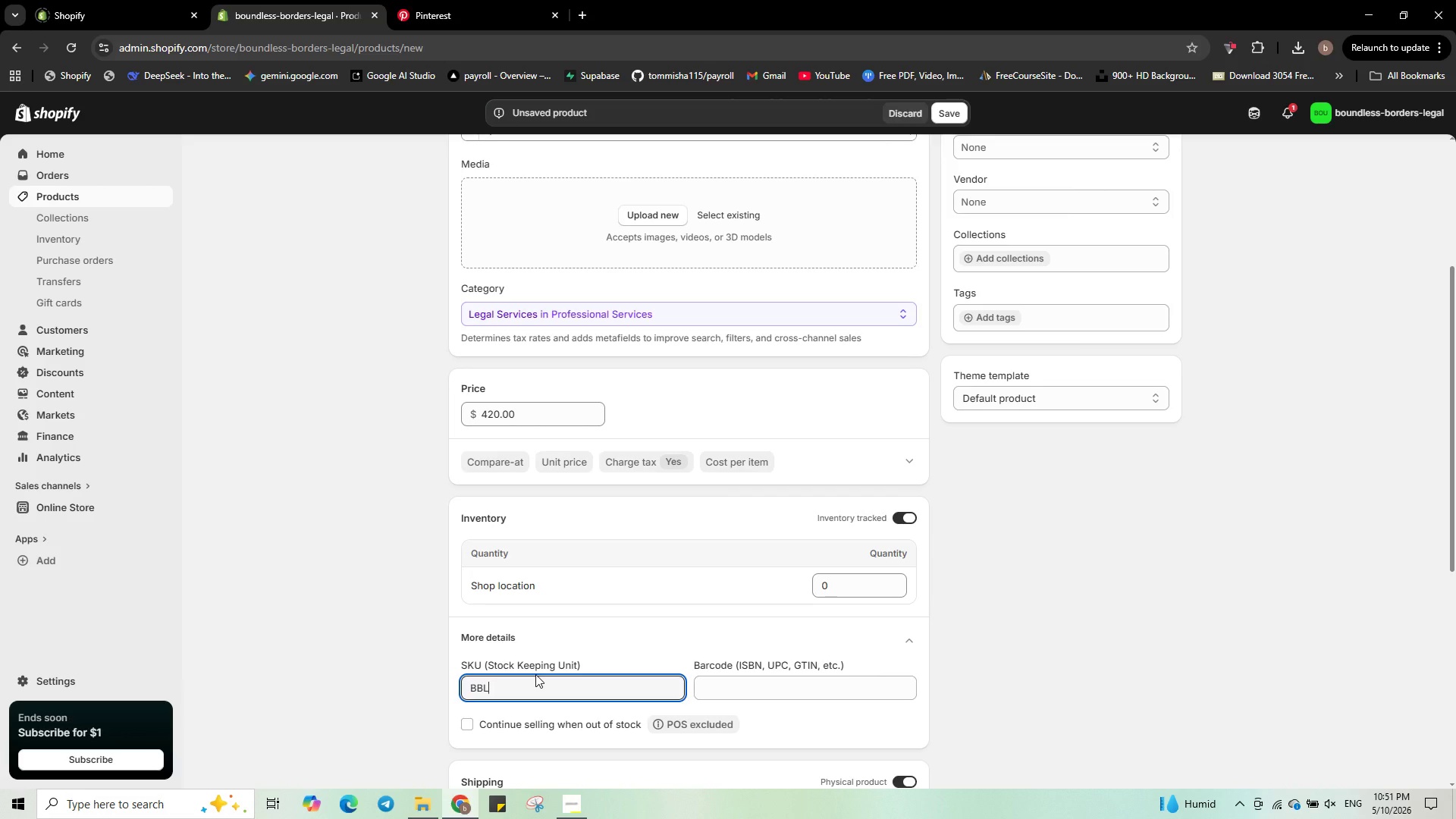 
wait(12.72)
 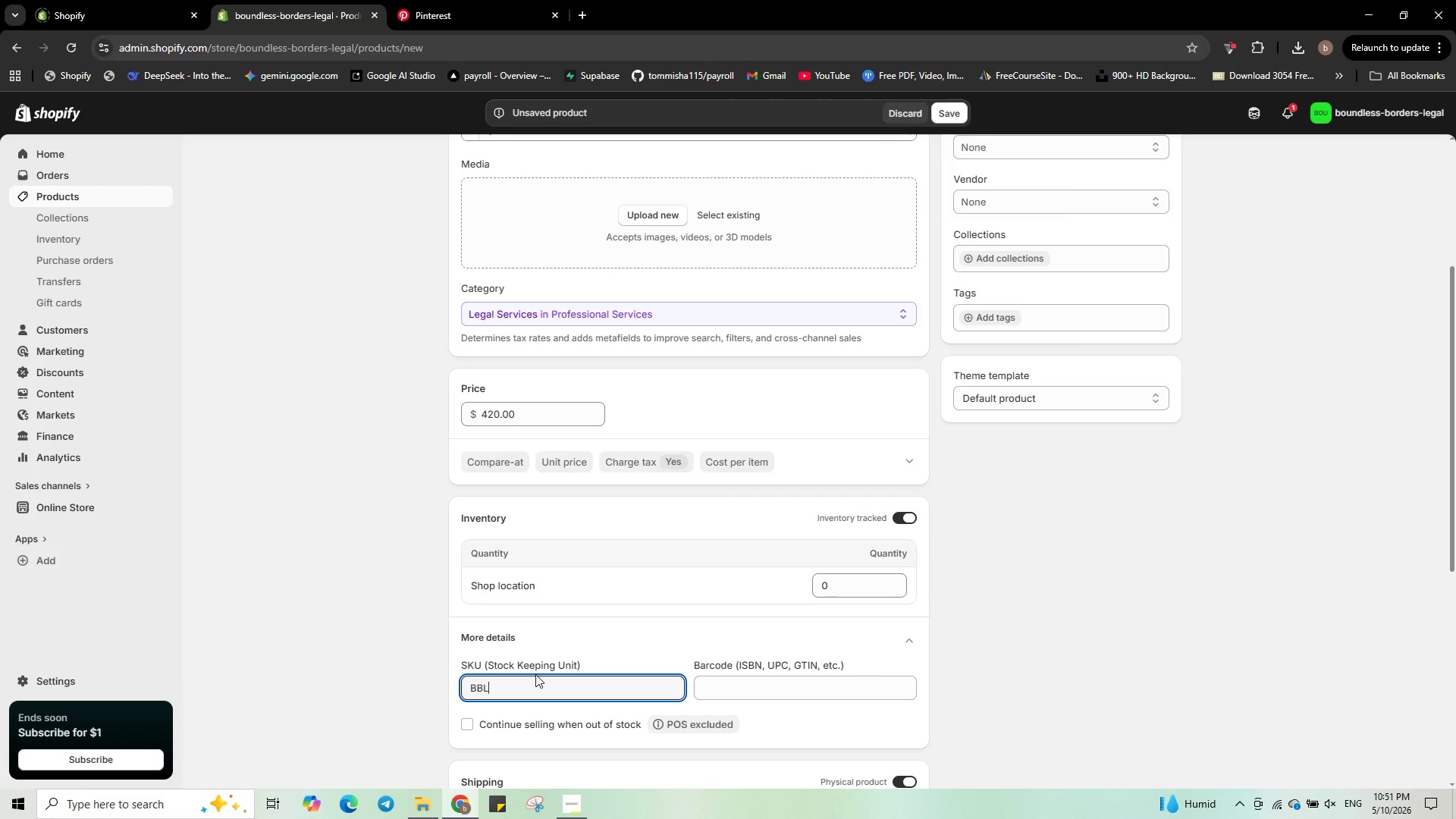 
key(Minus)
 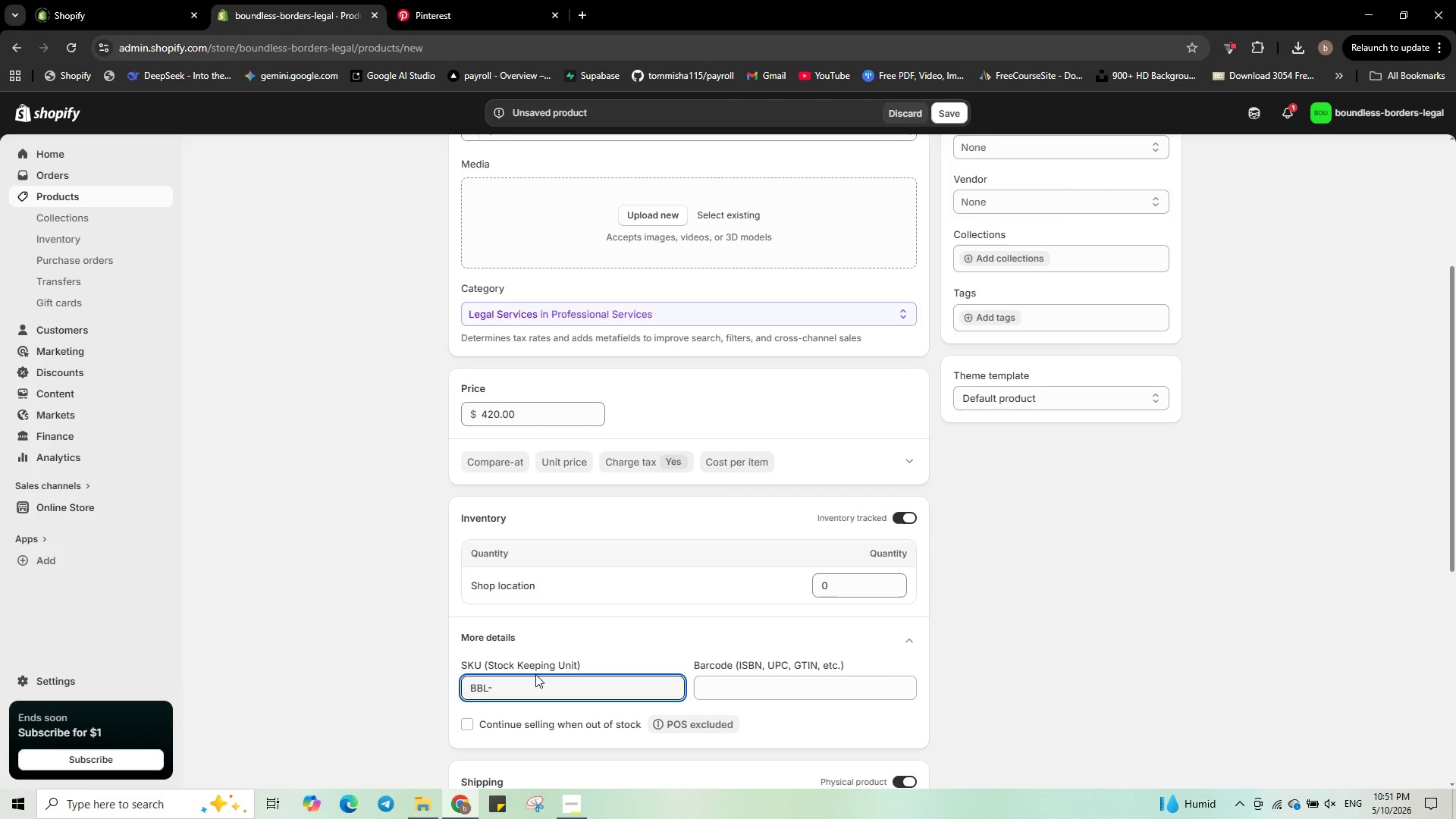 
key(Numpad0)
 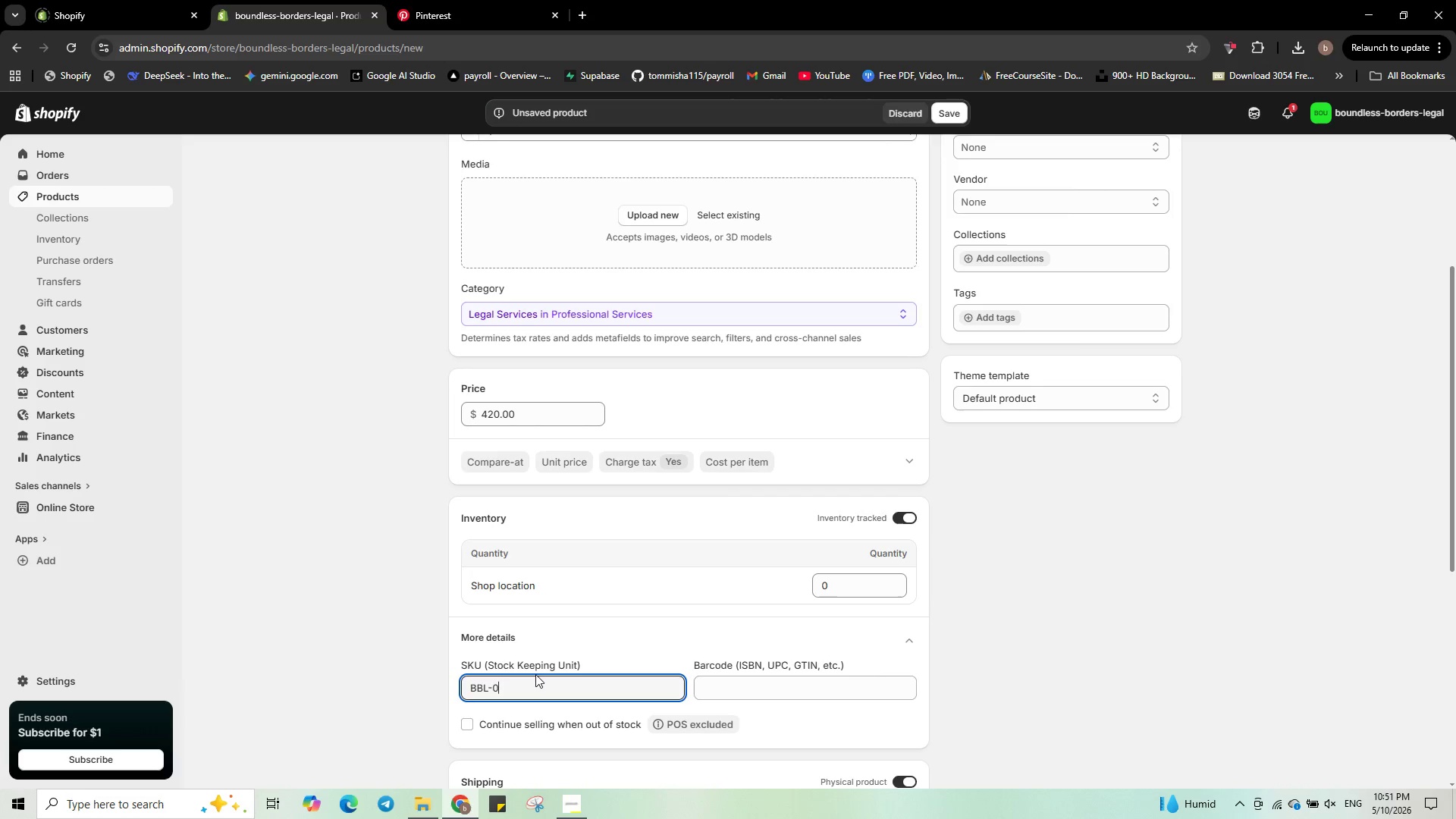 
key(Numpad0)
 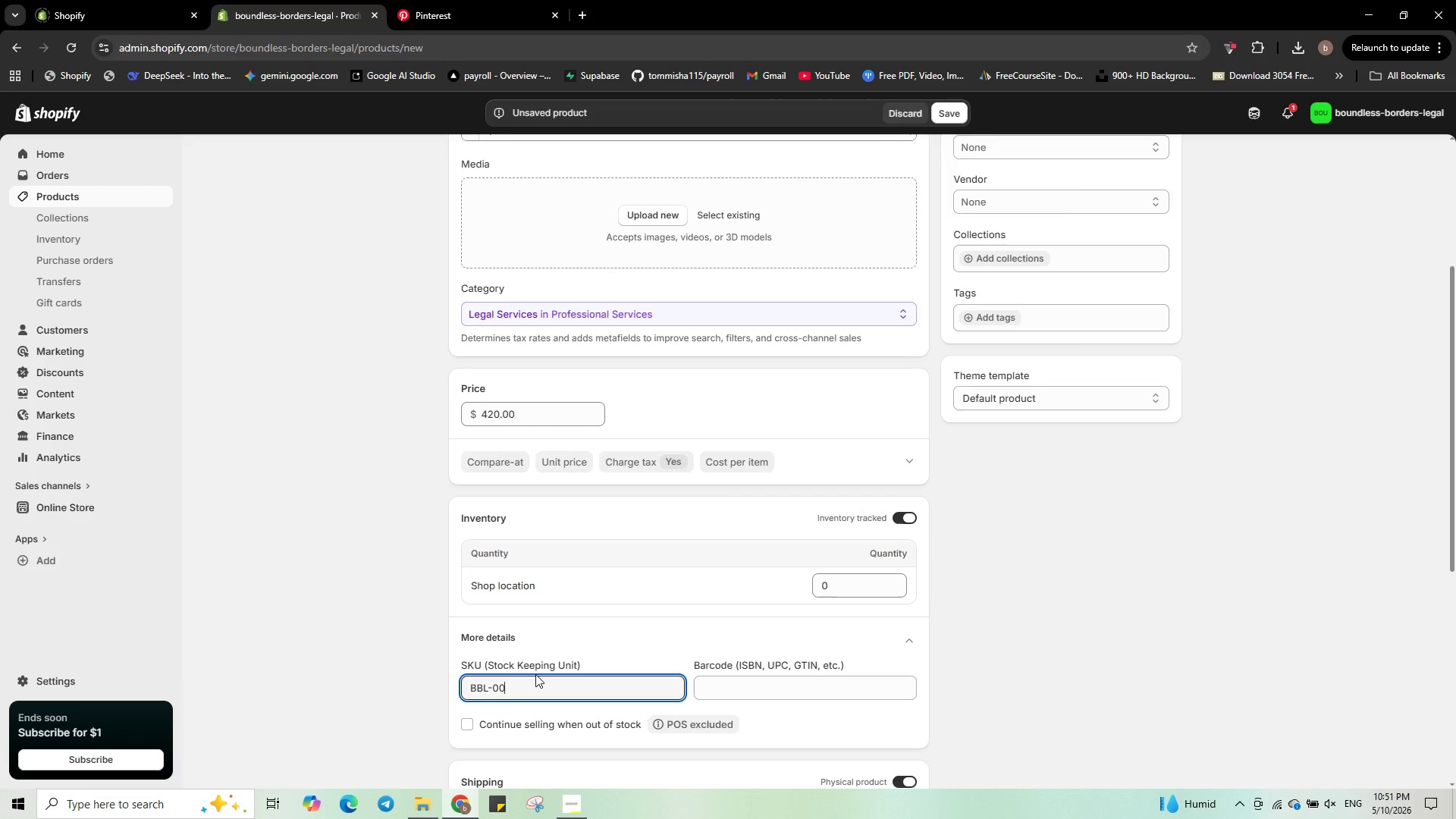 
key(Numpad4)
 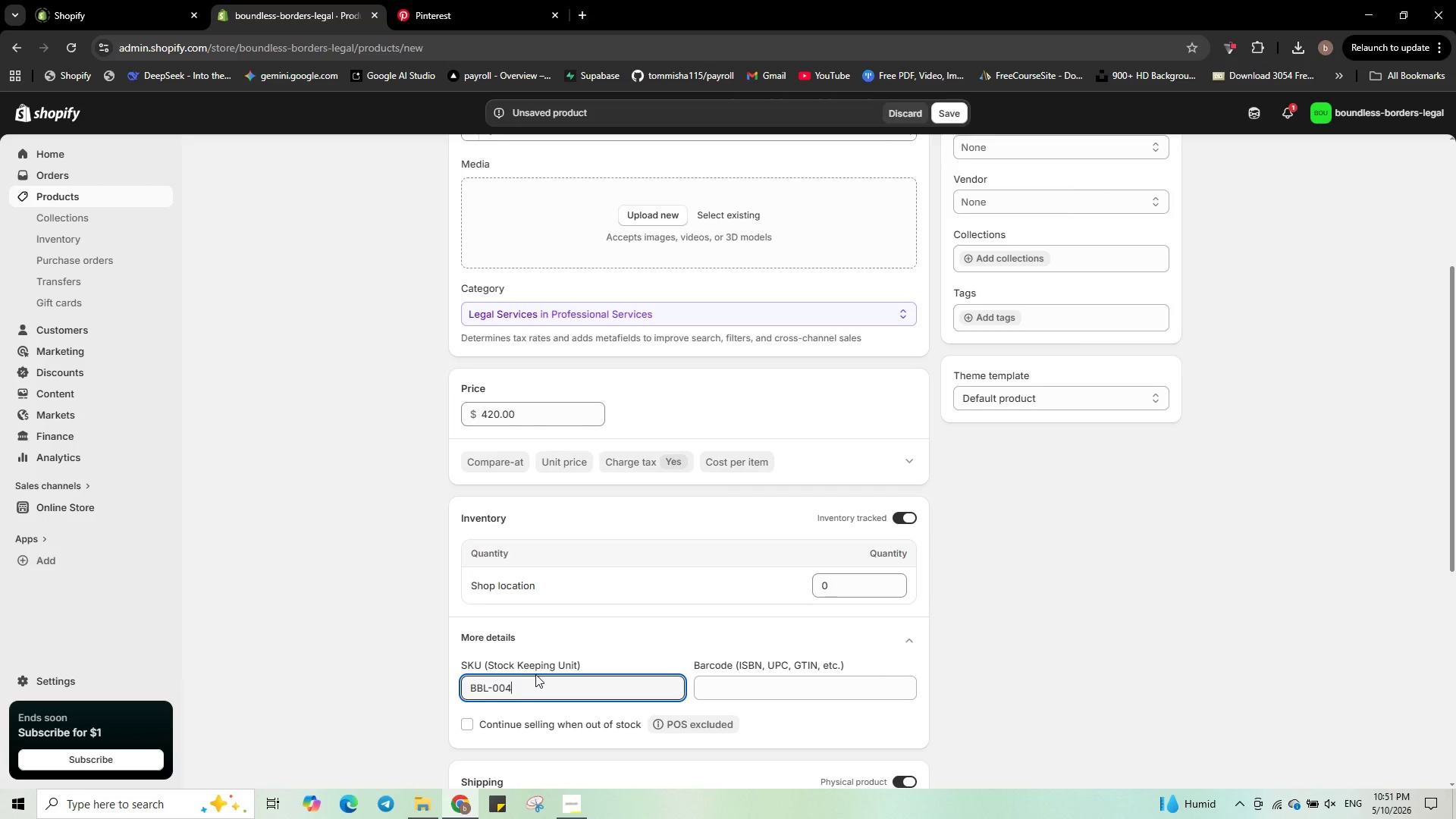 
key(Numpad8)
 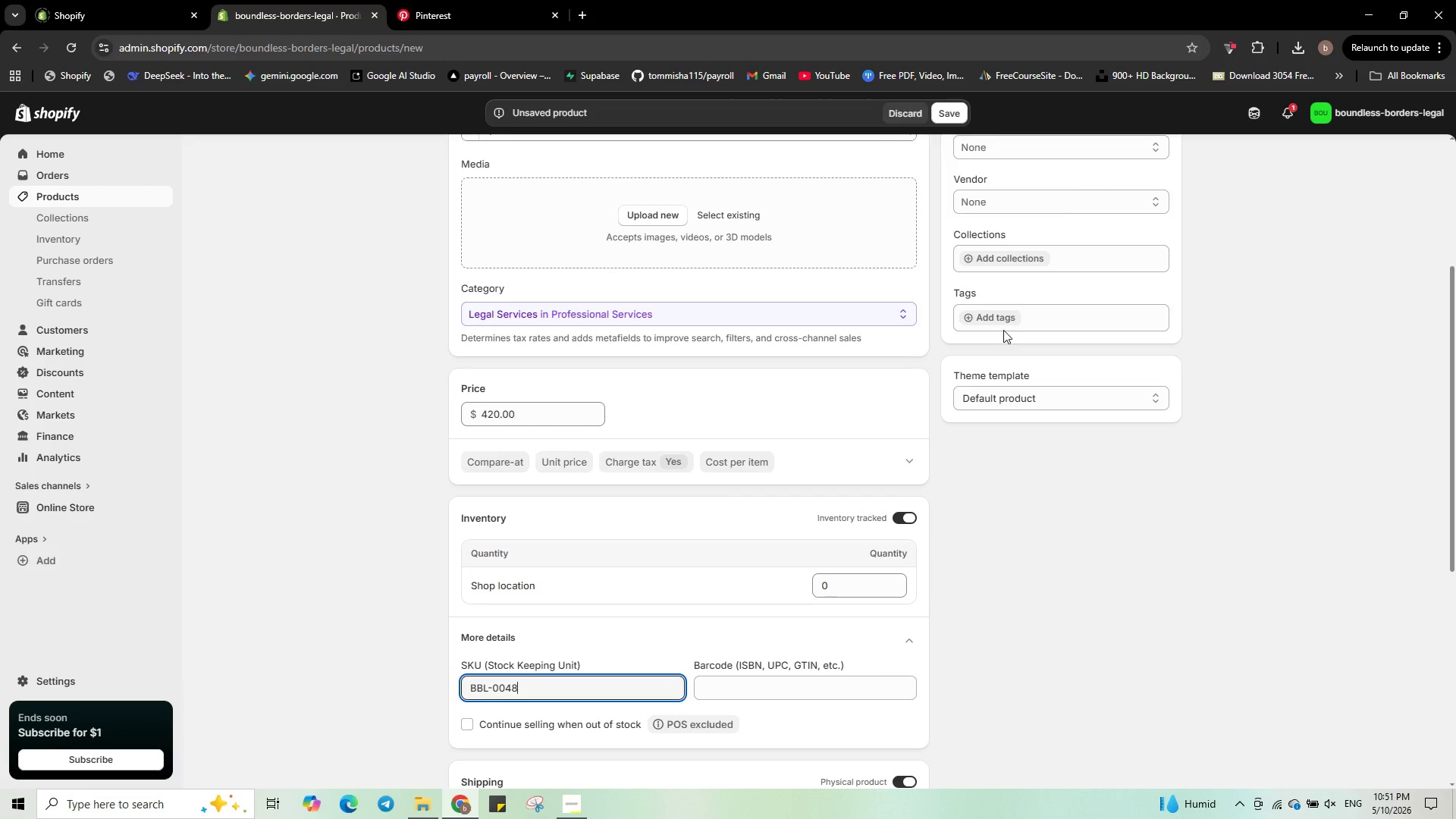 
left_click([975, 318])
 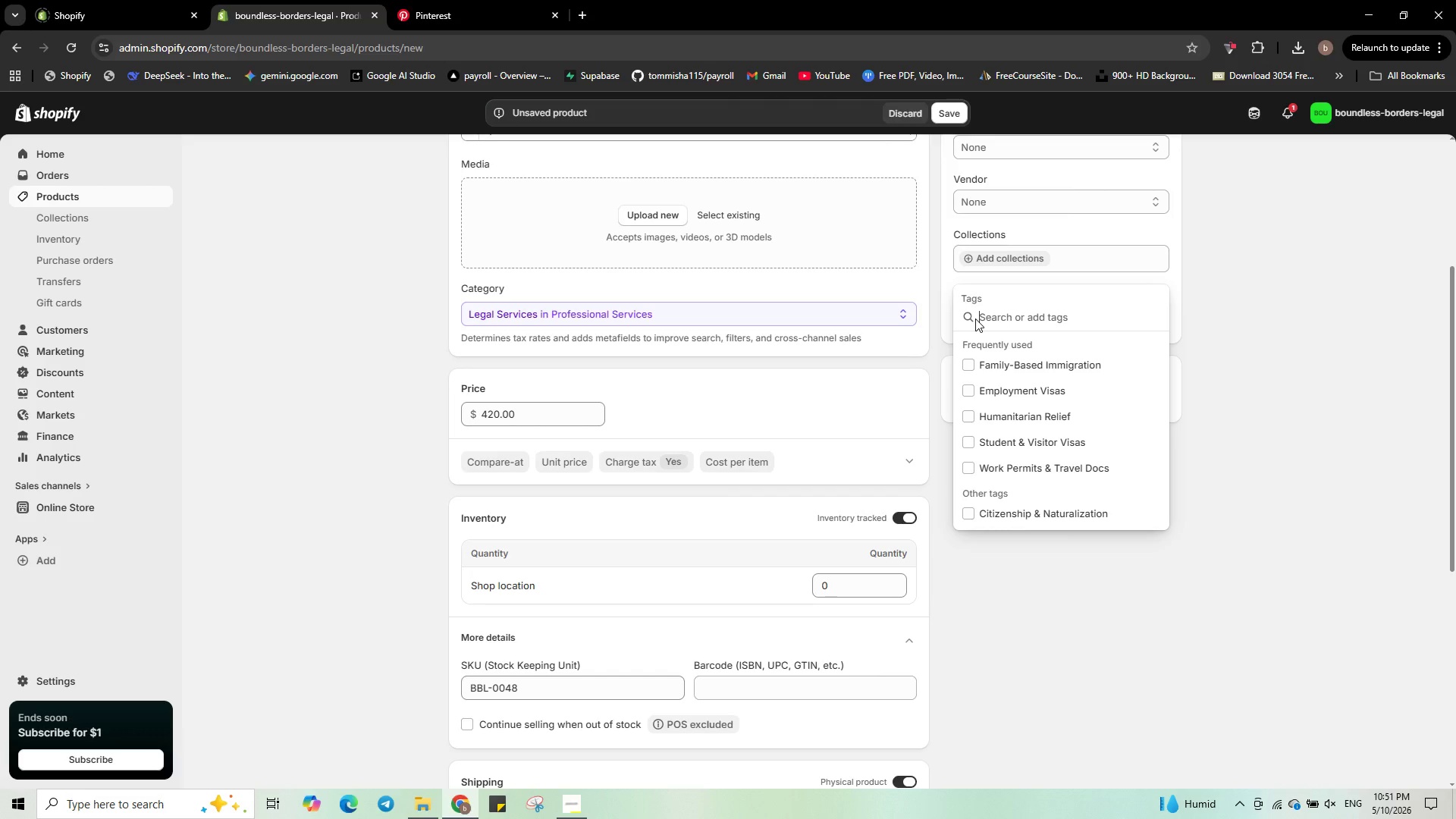 
key(C)
 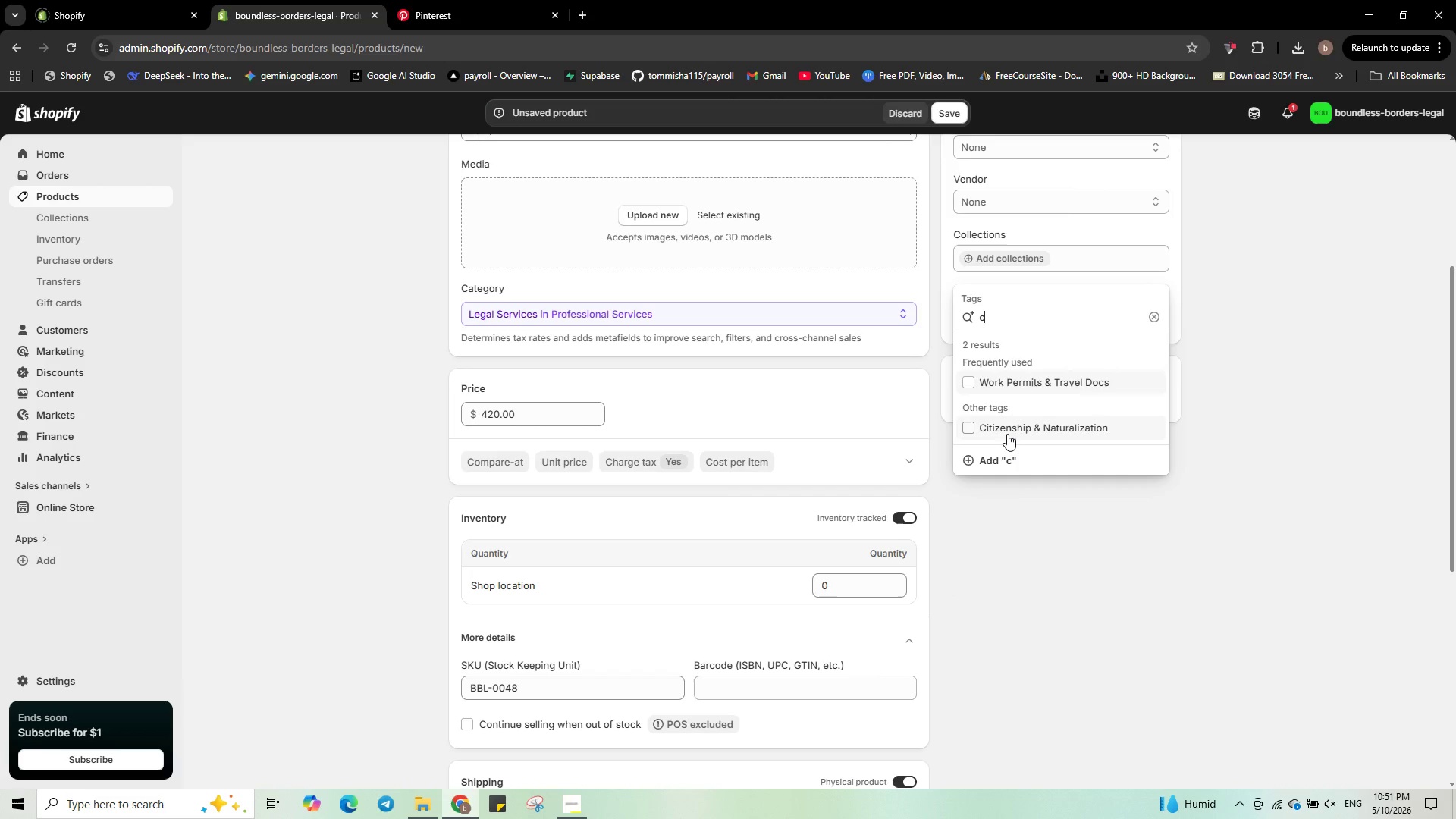 
left_click([1006, 434])
 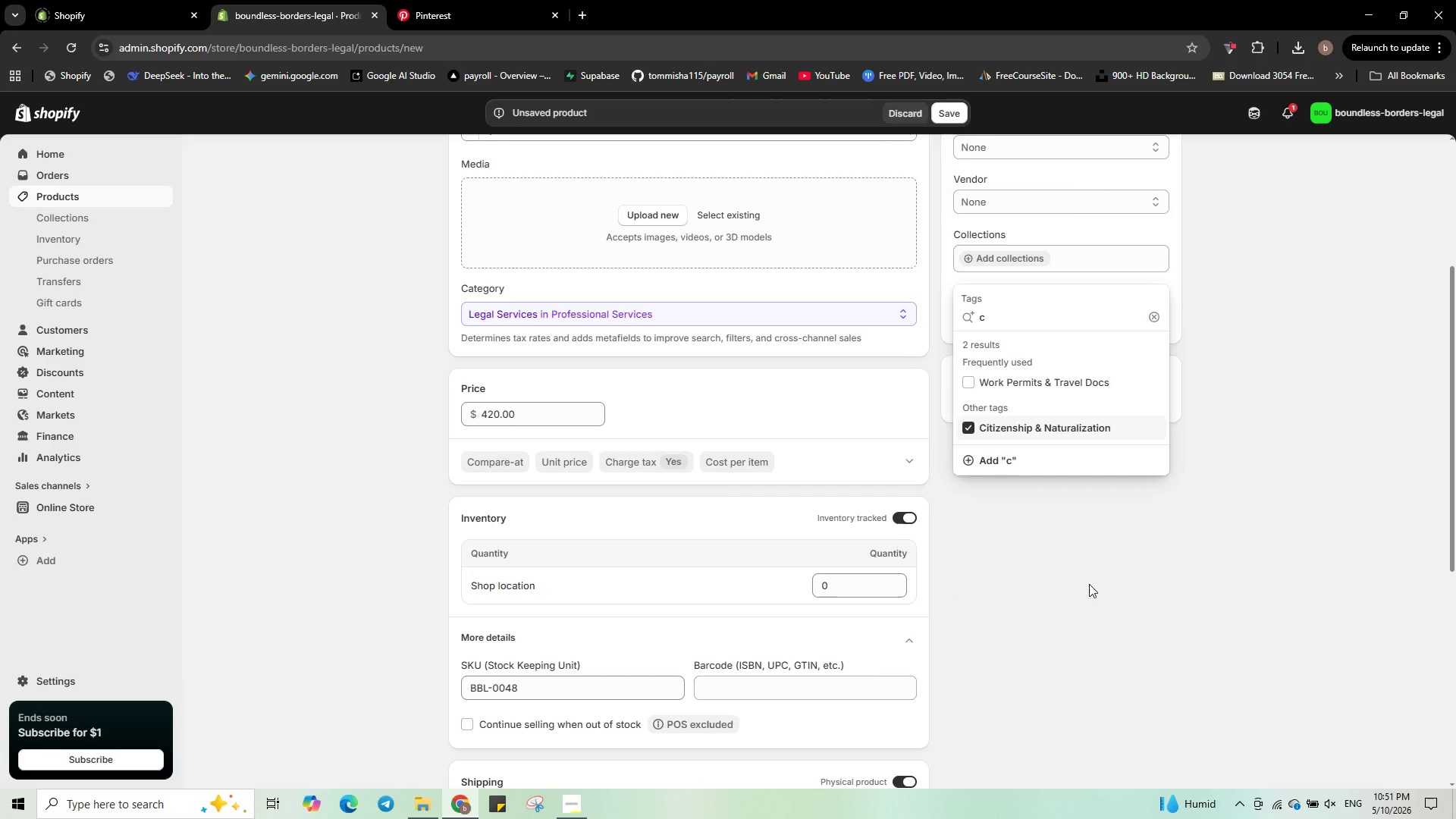 
left_click([1092, 588])
 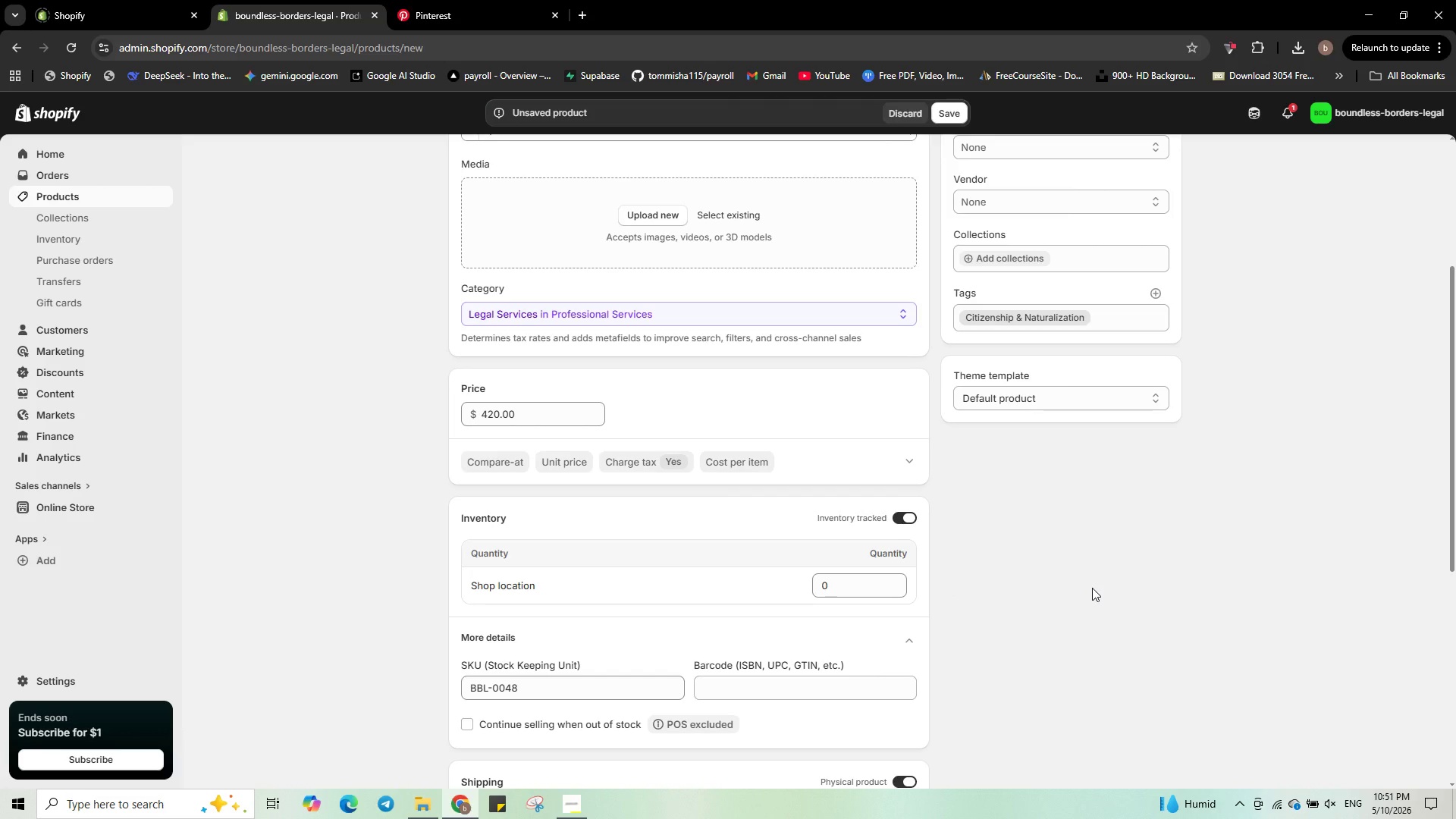 
scroll: coordinate [1092, 588], scroll_direction: down, amount: 11.0
 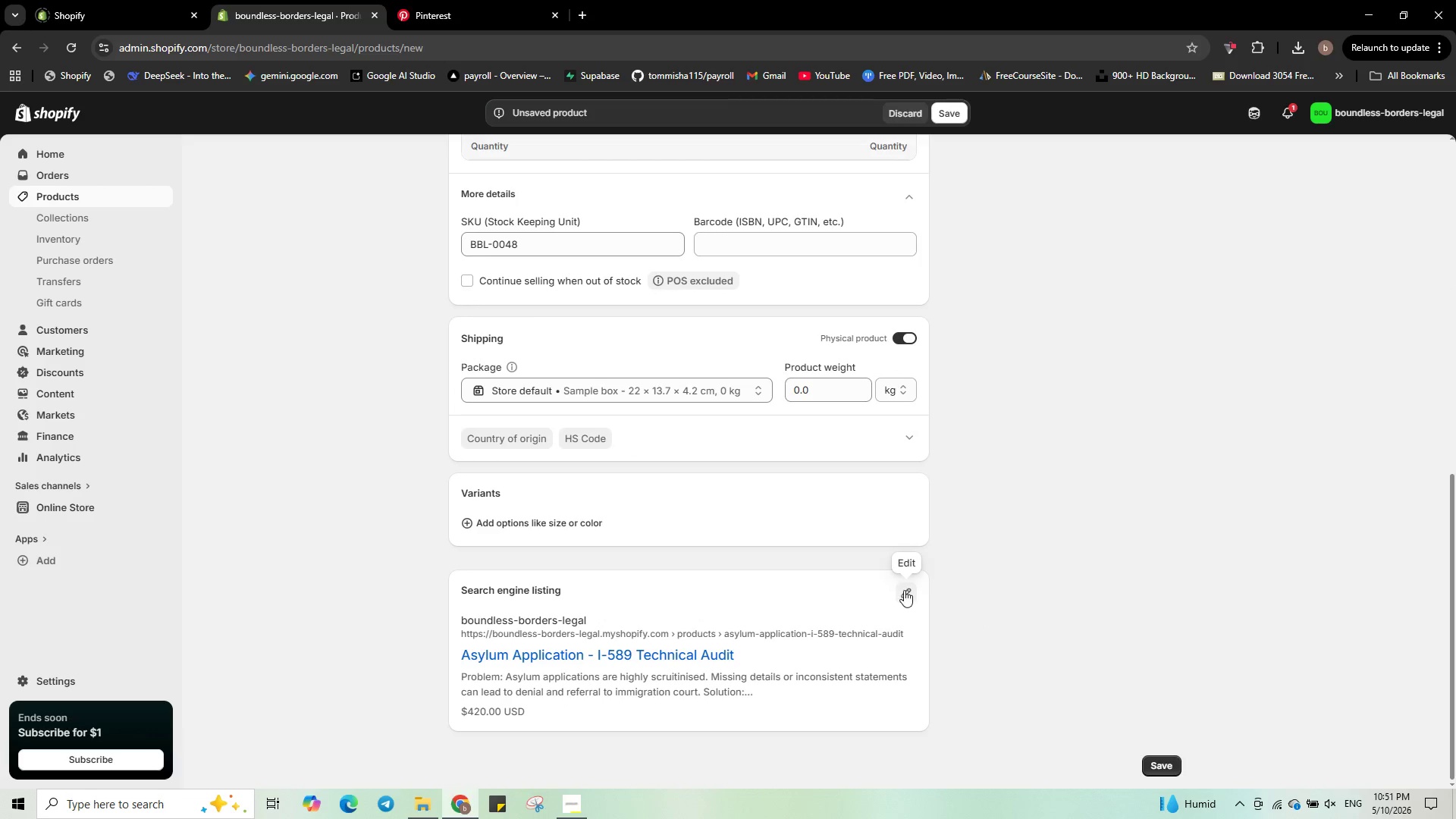 
left_click([904, 589])
 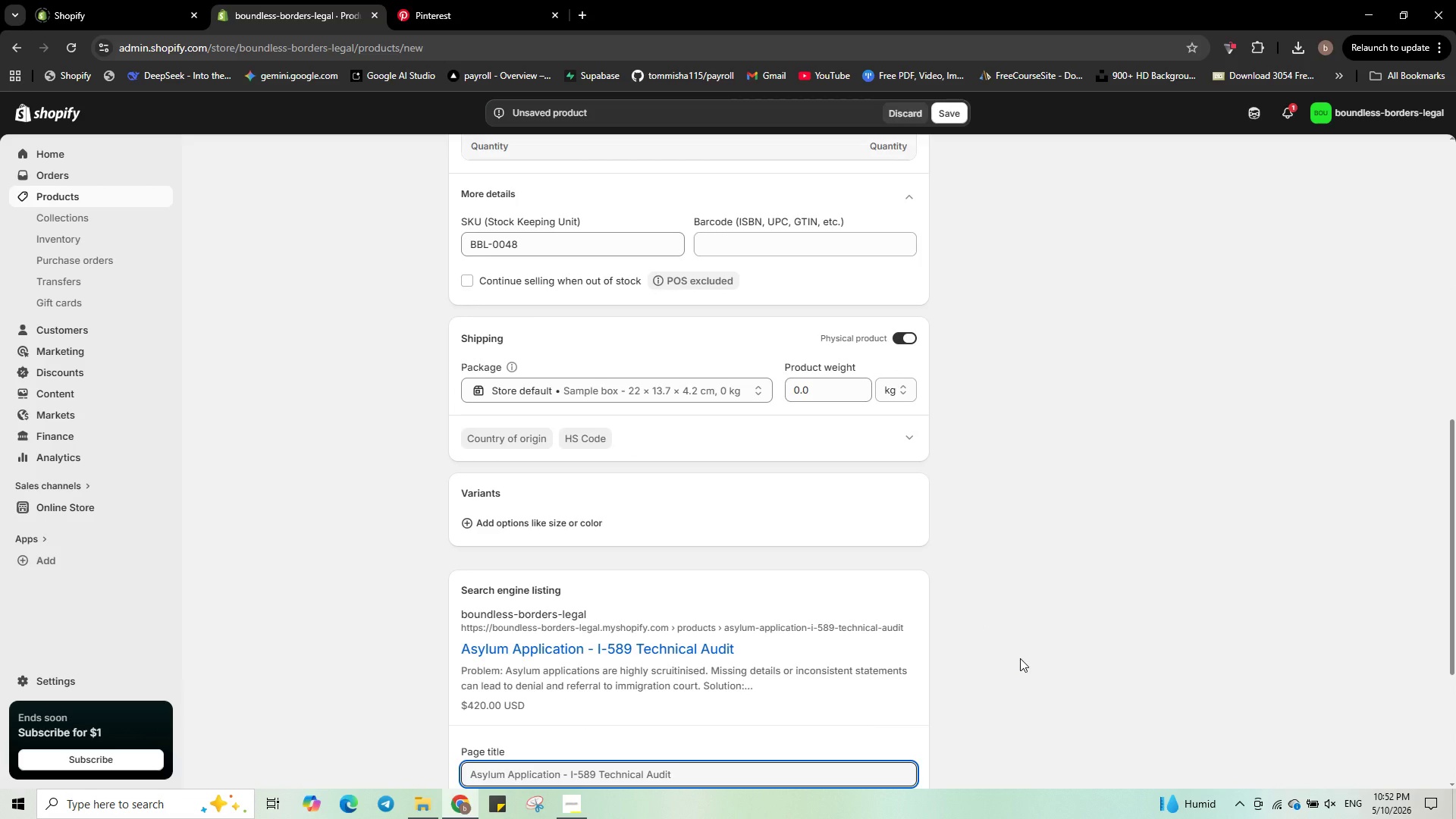 
scroll: coordinate [1021, 658], scroll_direction: down, amount: 3.0
 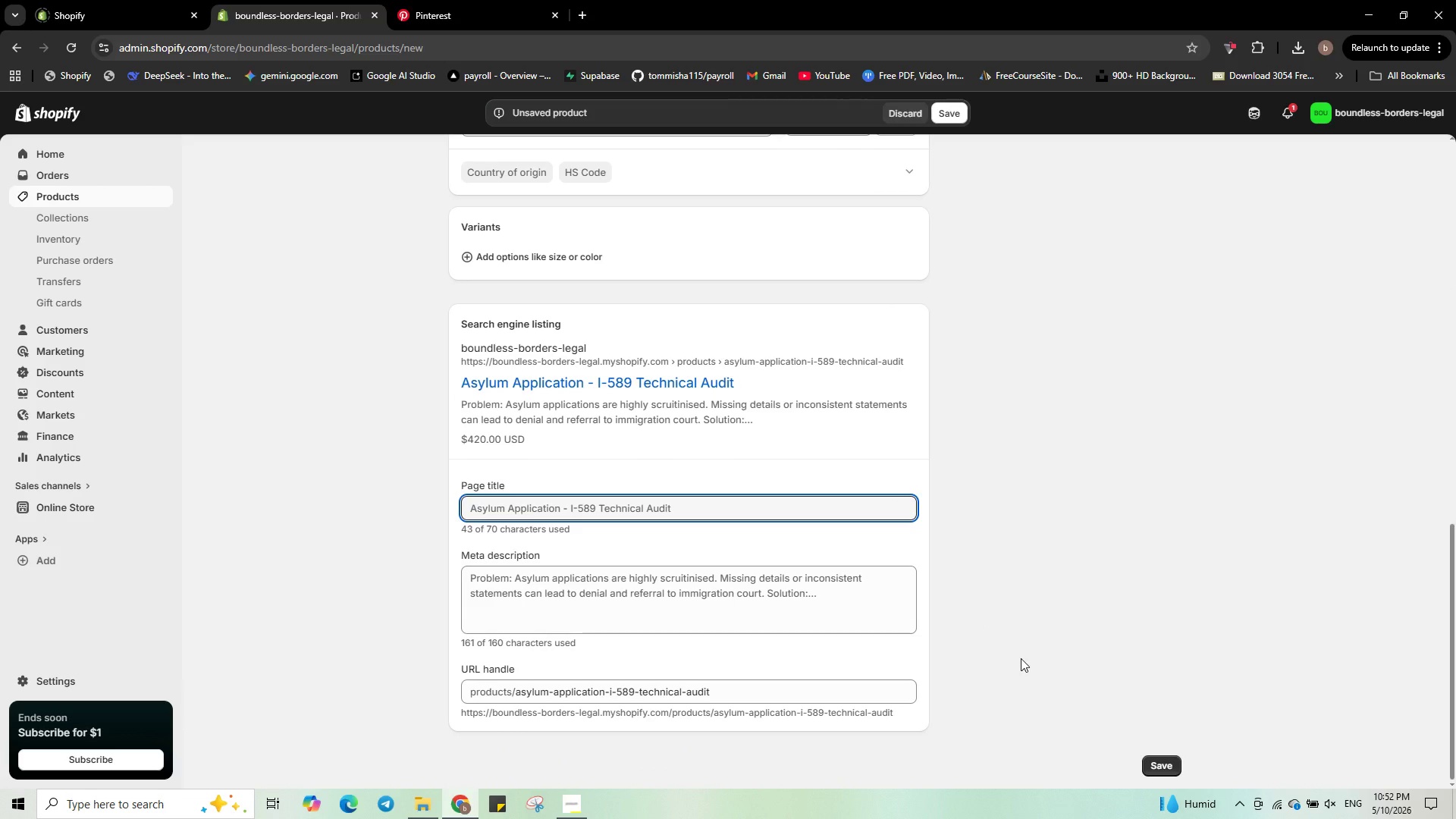 
wait(7.74)
 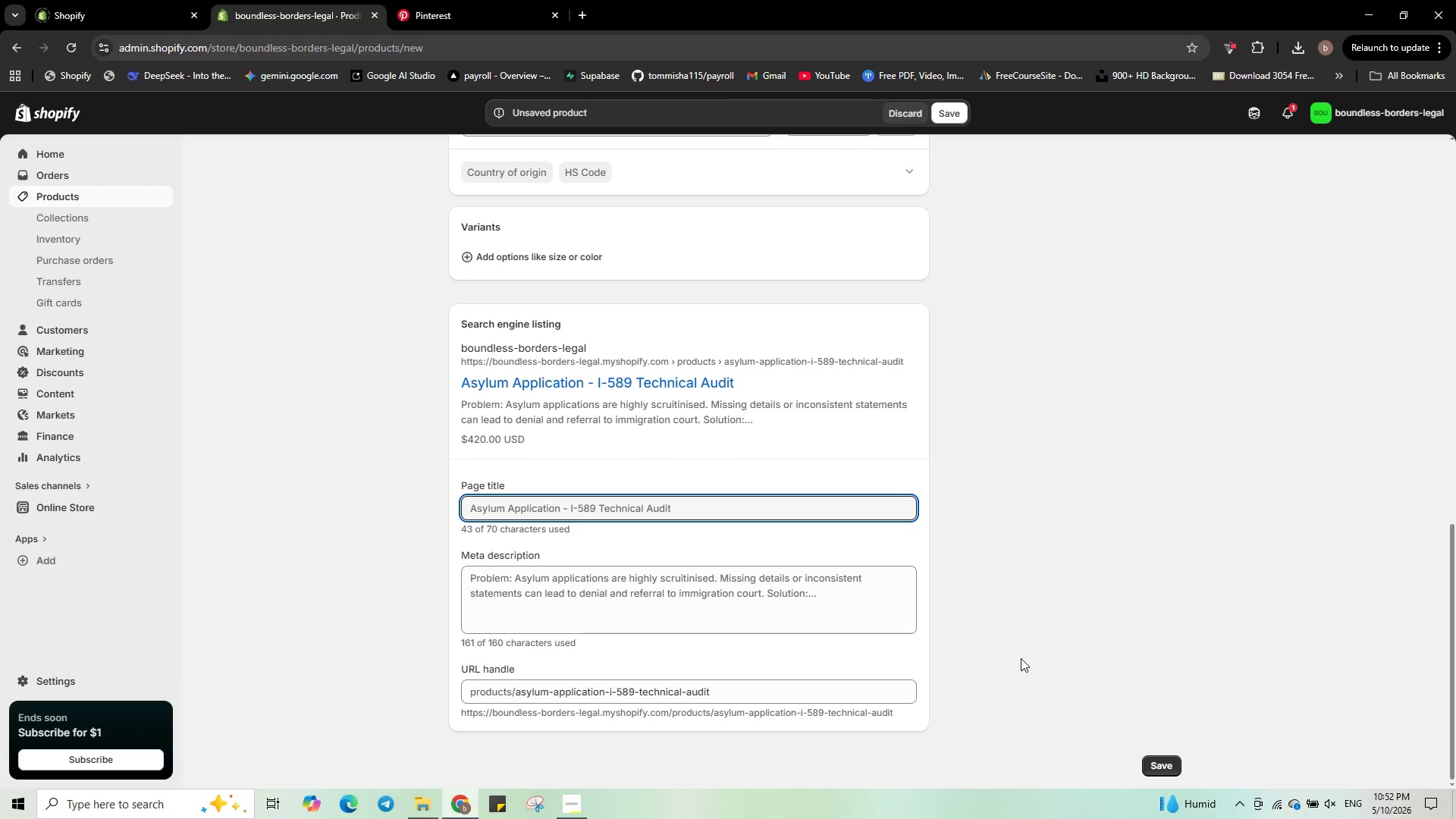 
left_click_drag(start_coordinate=[708, 517], to_coordinate=[708, 513])
 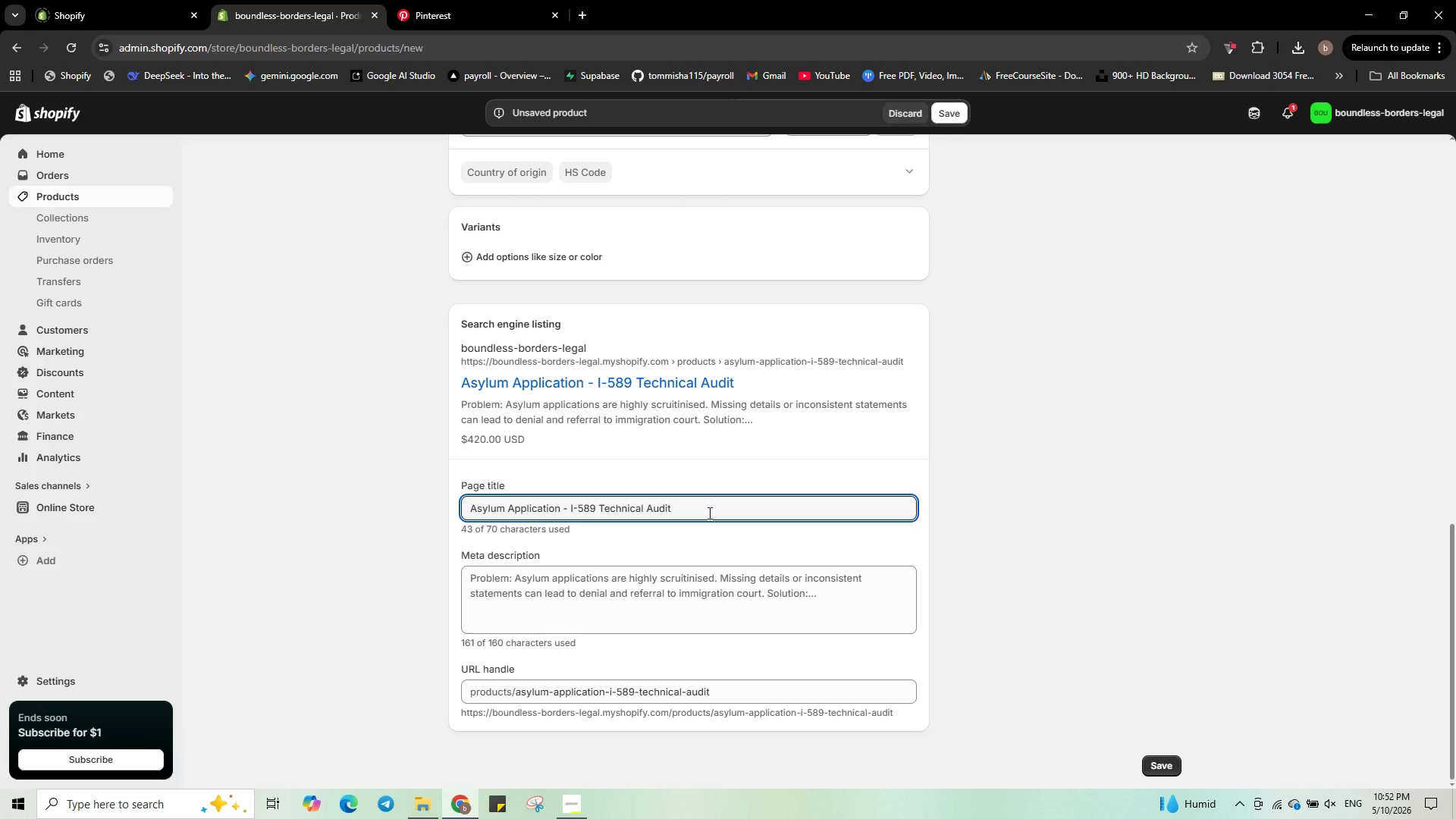 
type(| Boundless Borders )
 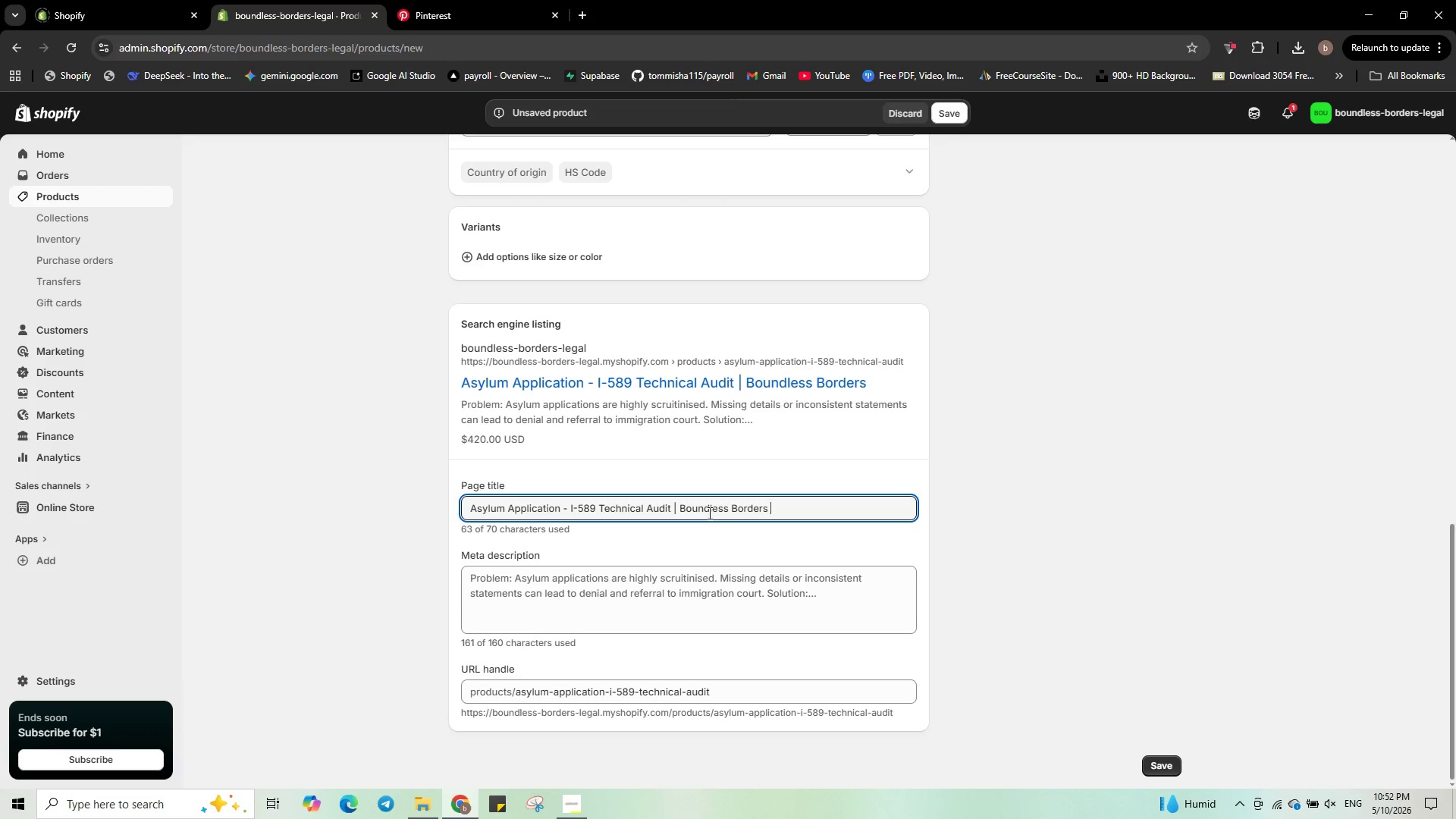 
left_click([654, 618])
 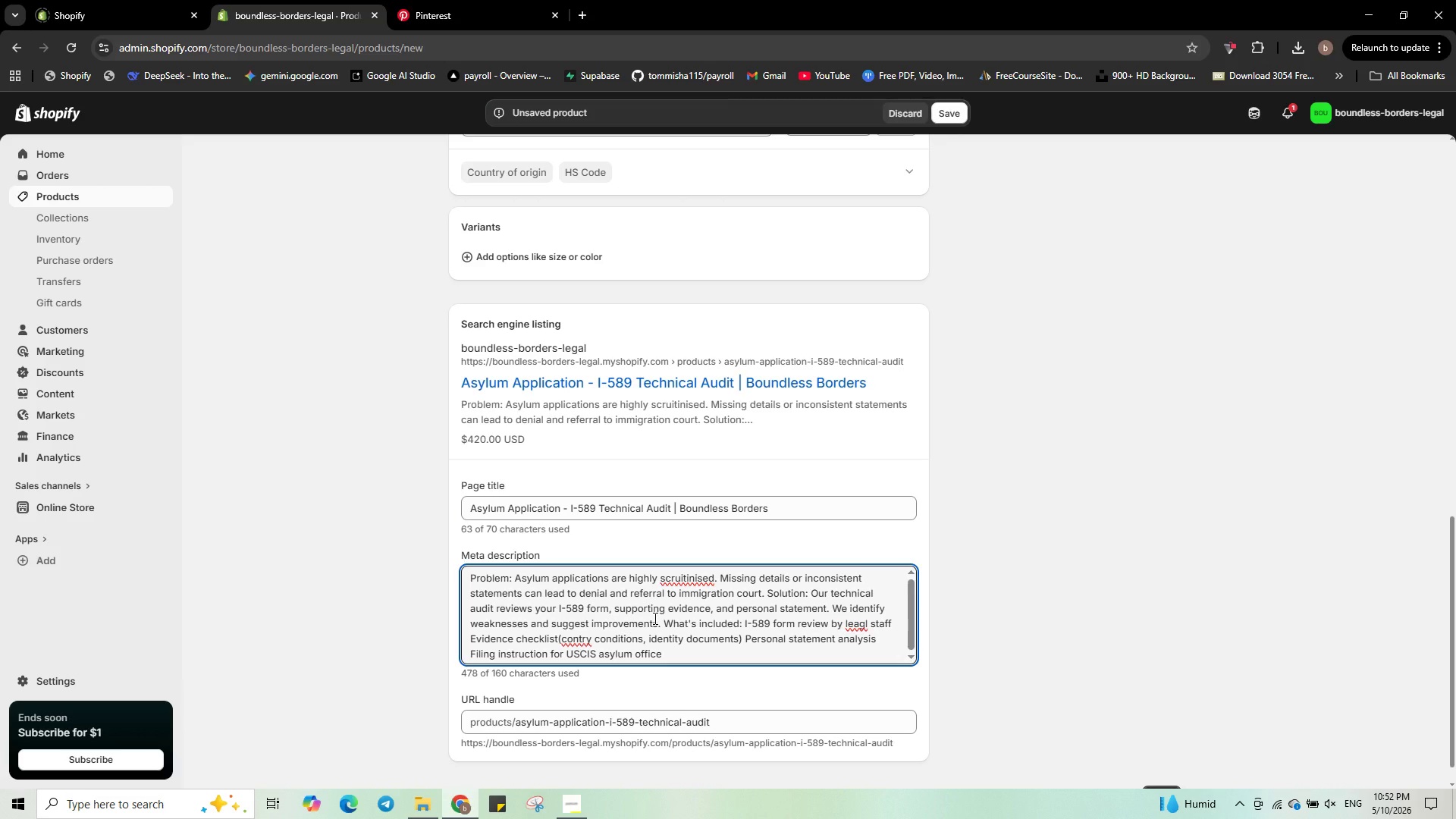 
wait(7.66)
 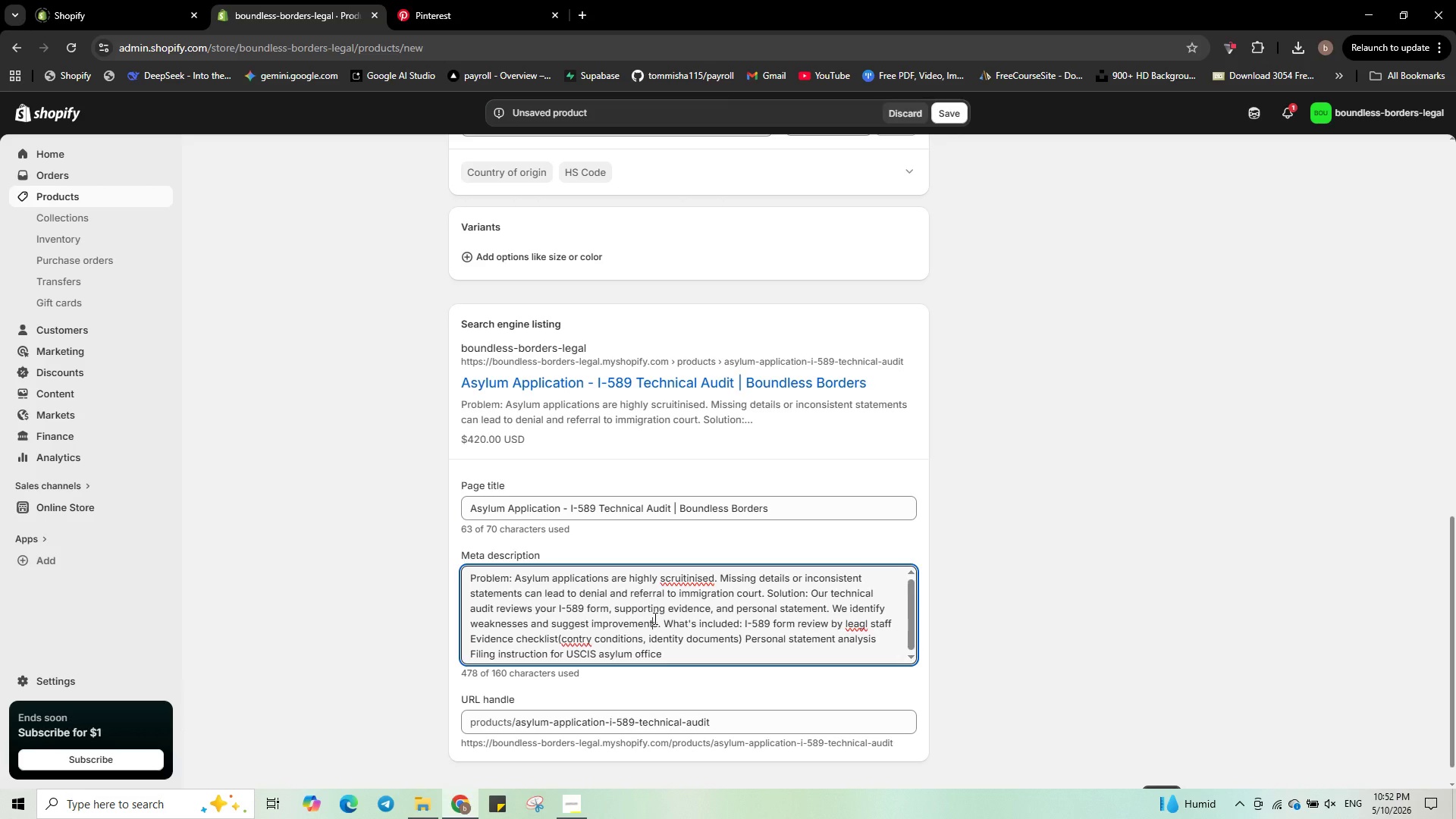 
key(Control+A)
 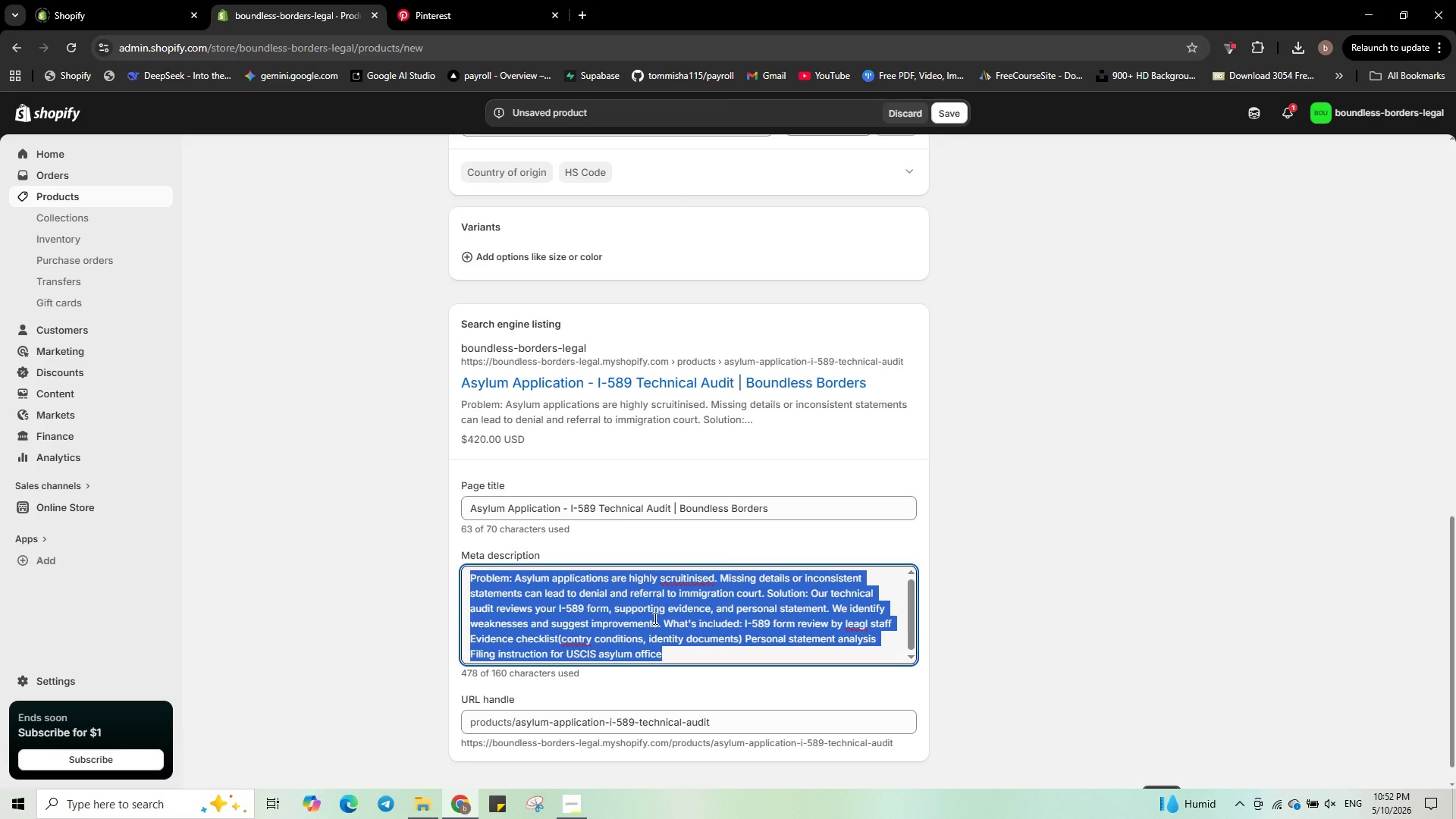 
hold_key(key=ShiftLeft, duration=1.5)
 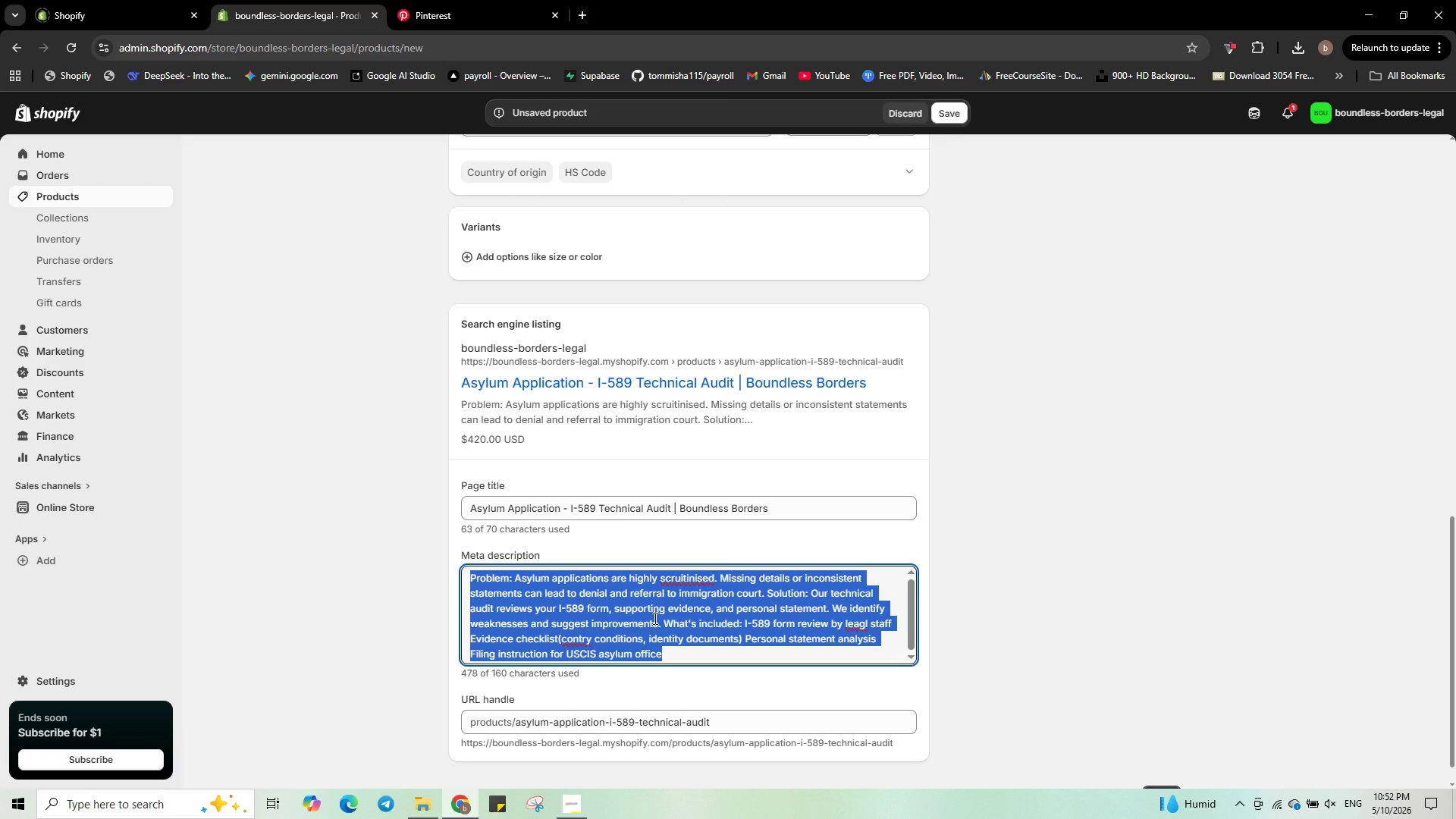 
key(Shift+C)
 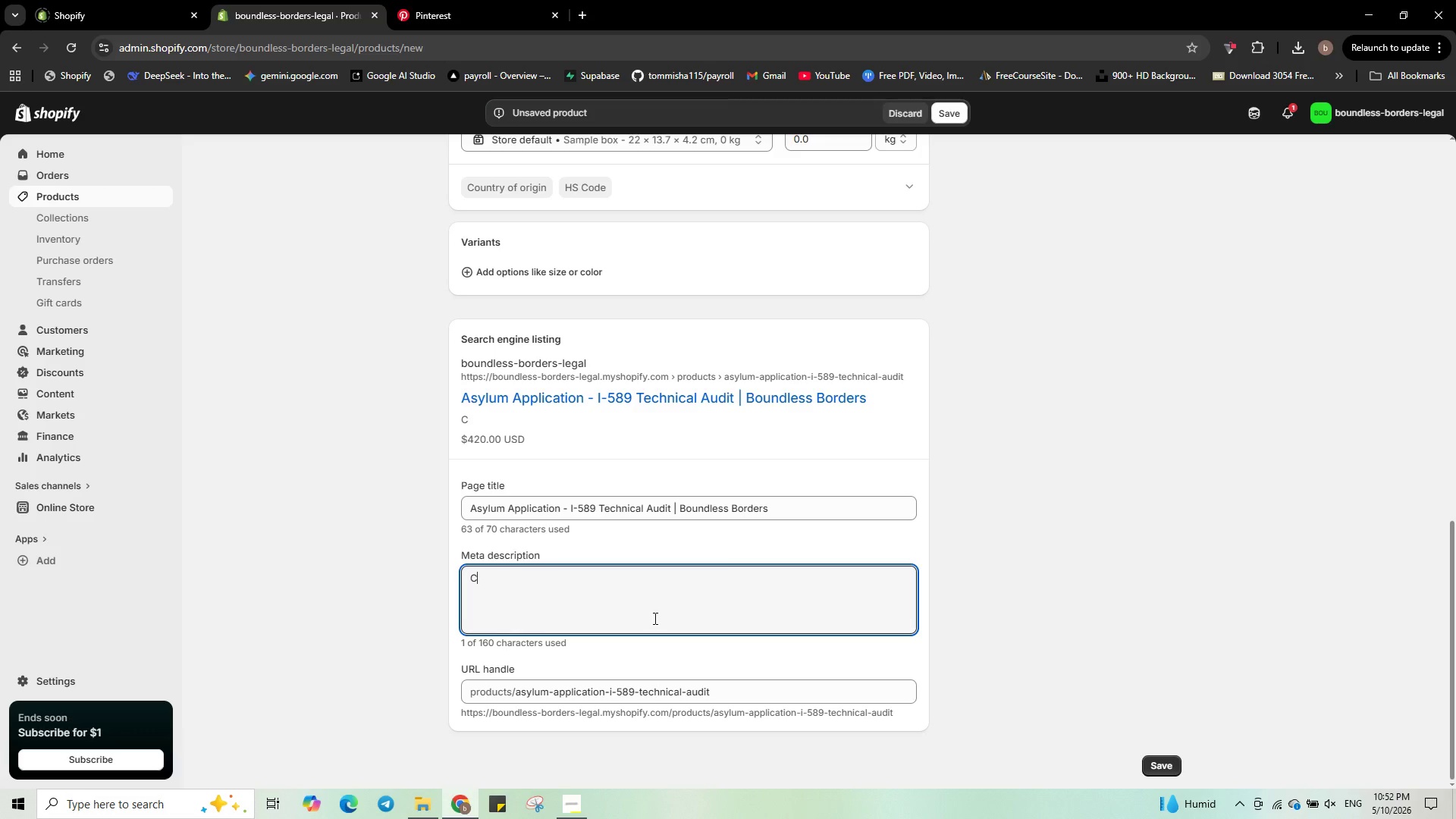 
type(omprehensive )
 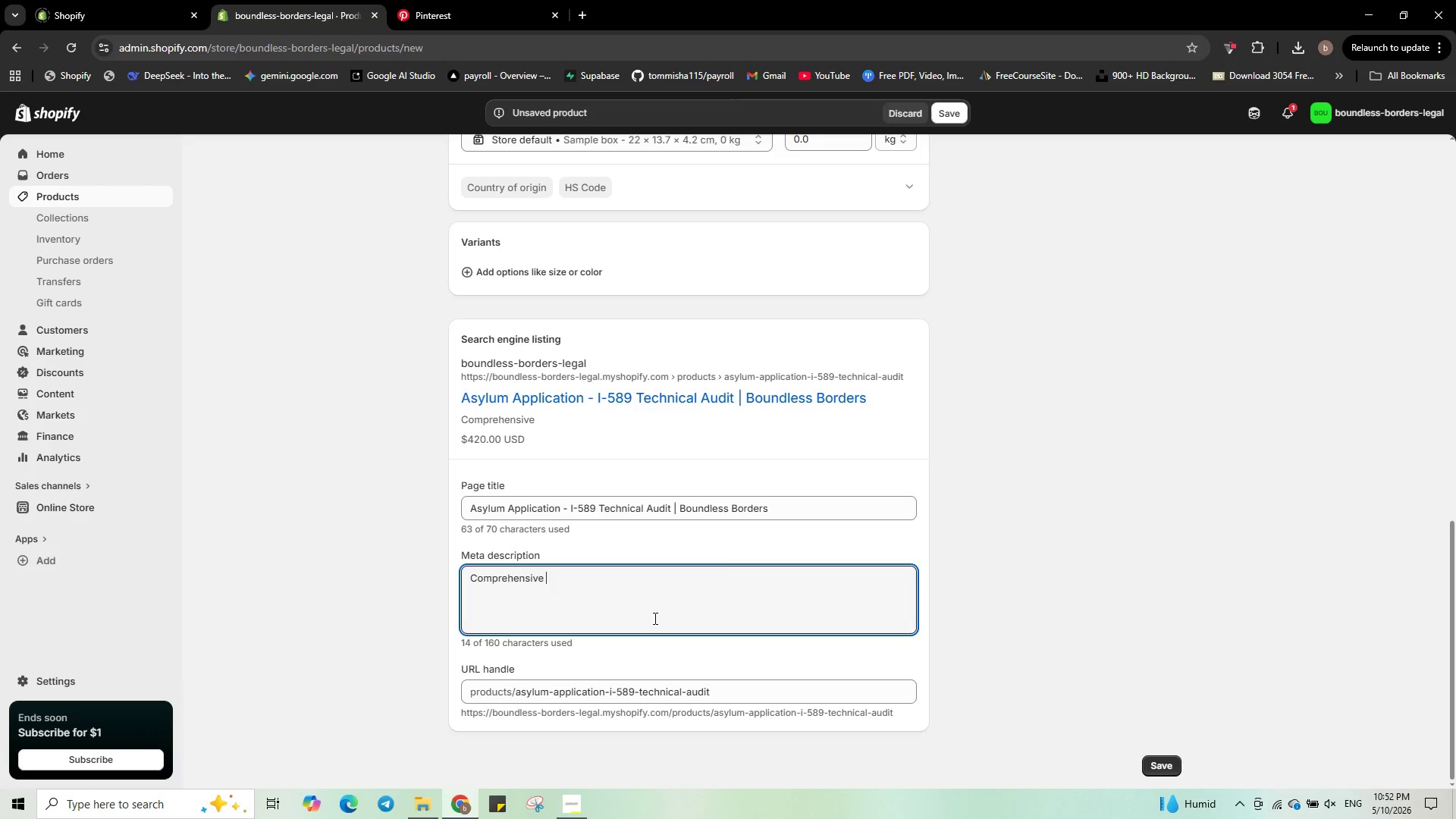 
key(Shift+I)
 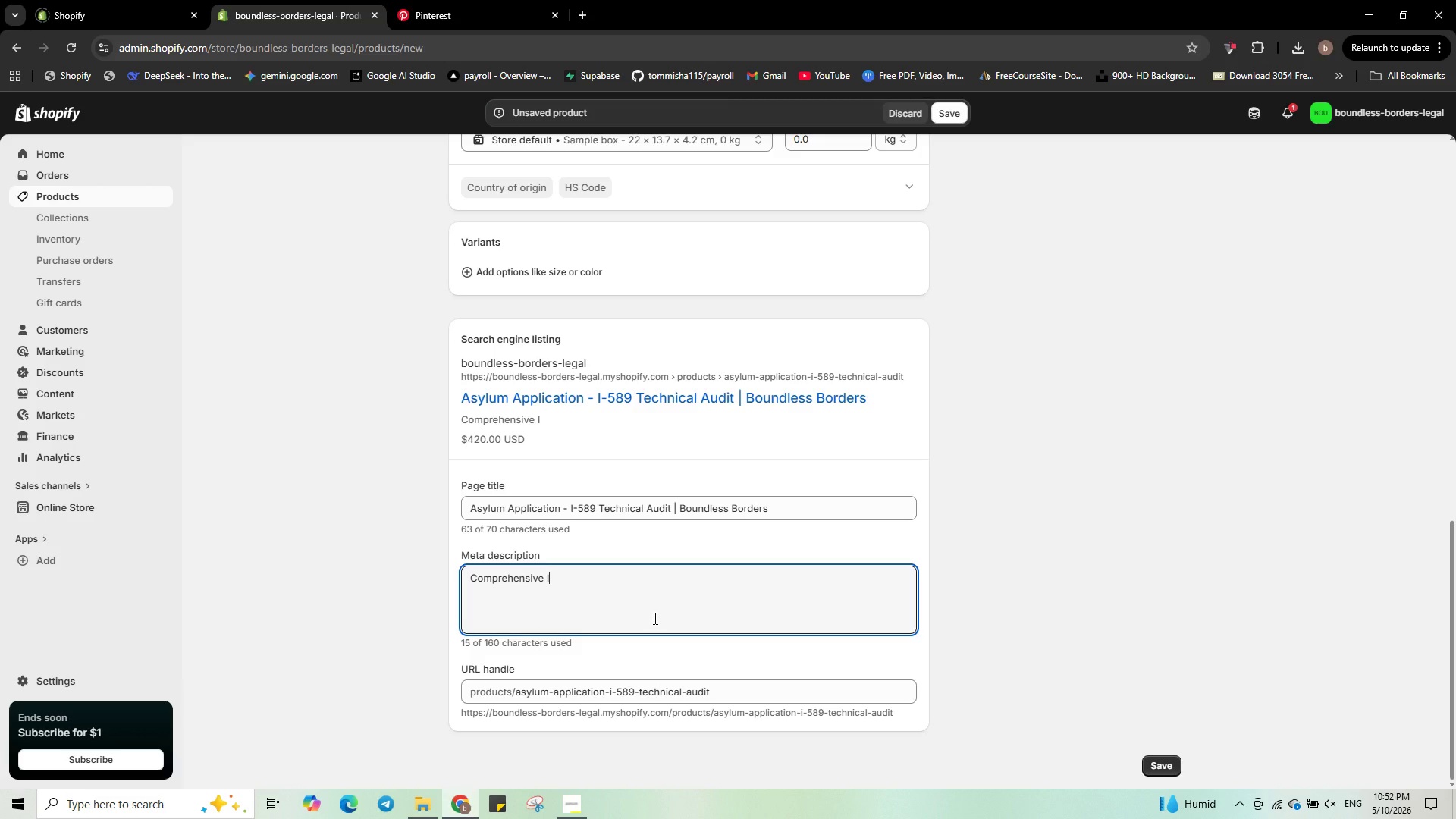 
key(Minus)
 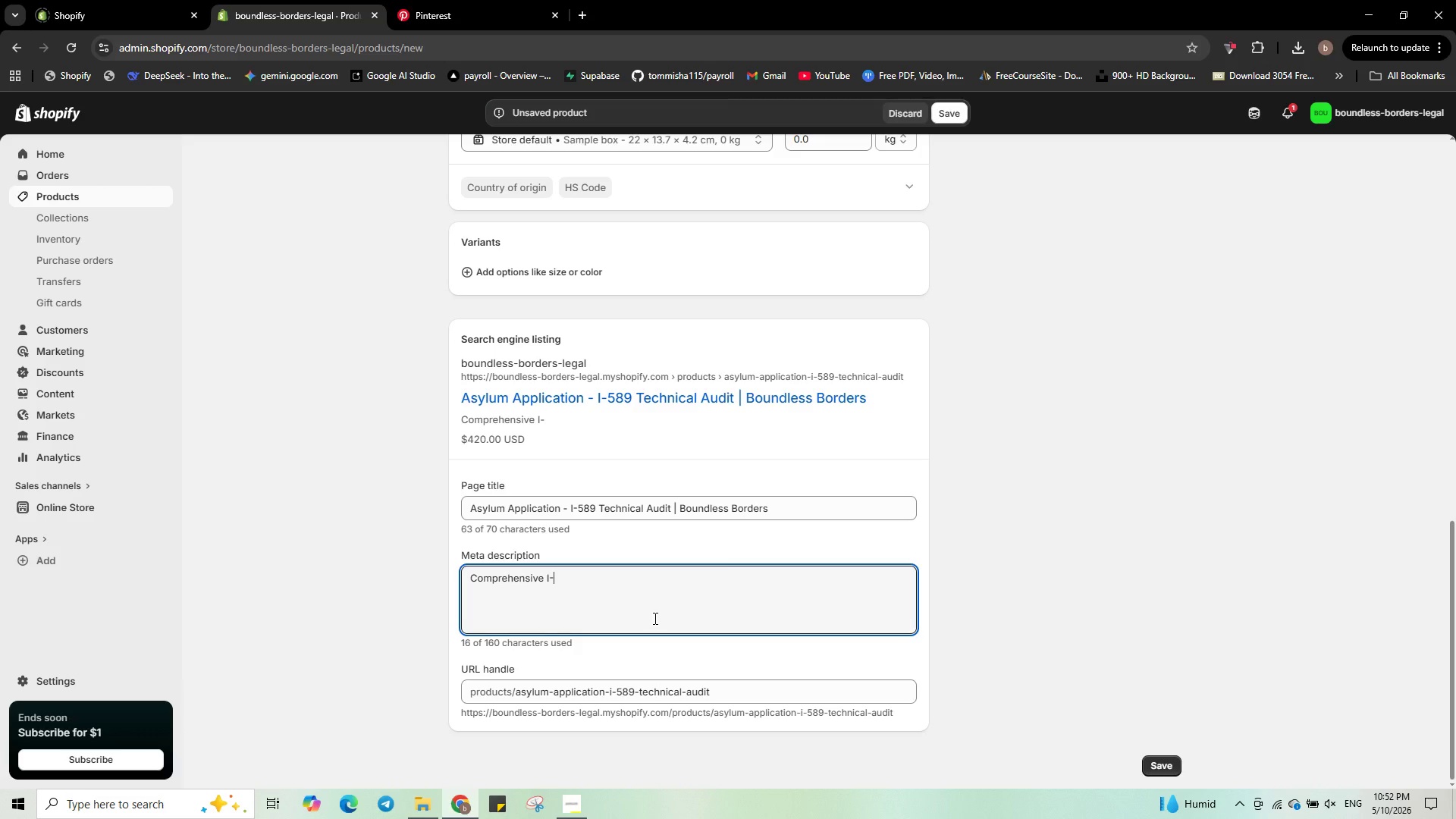 
key(Numpad5)
 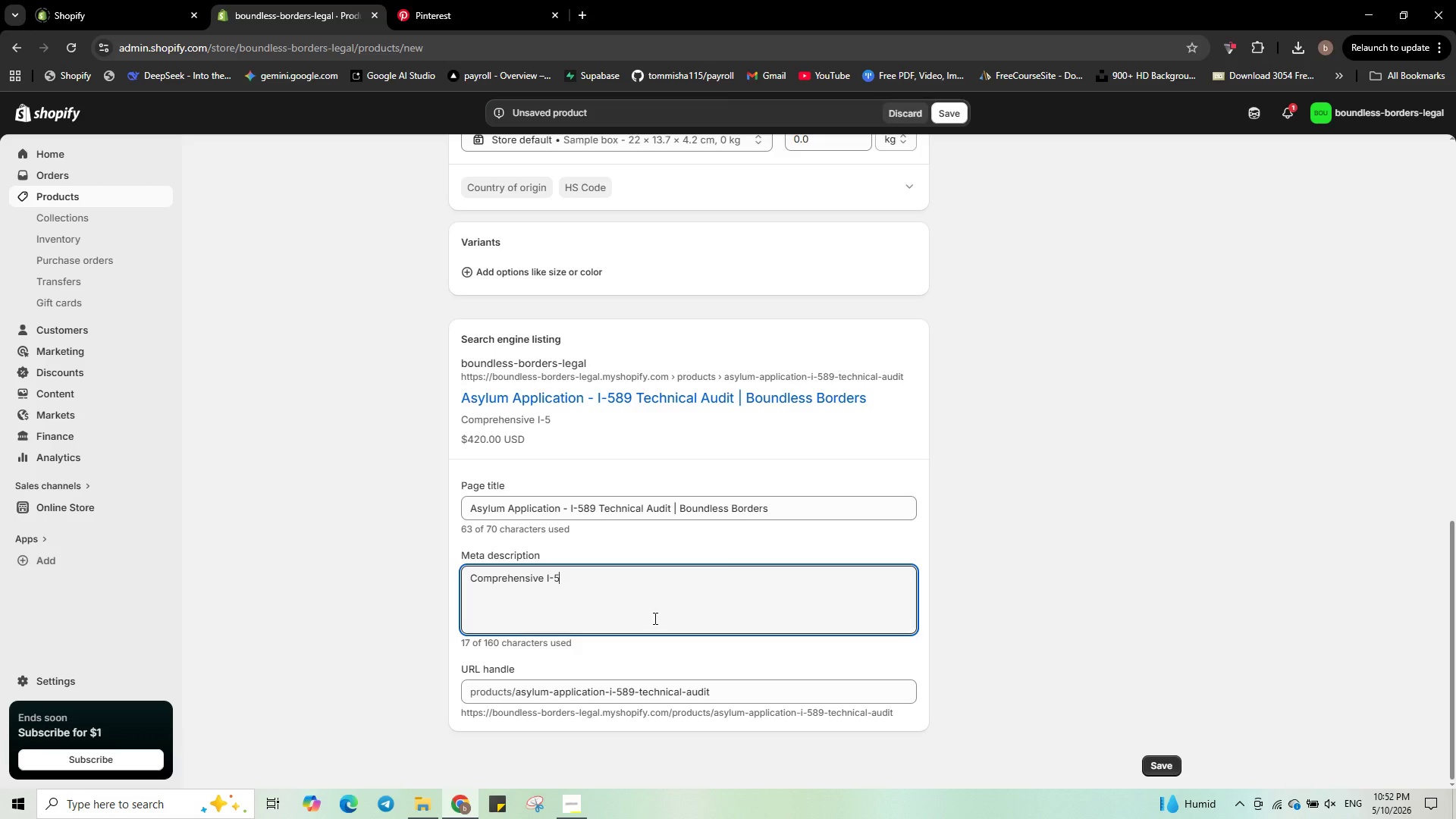 
key(Numpad8)
 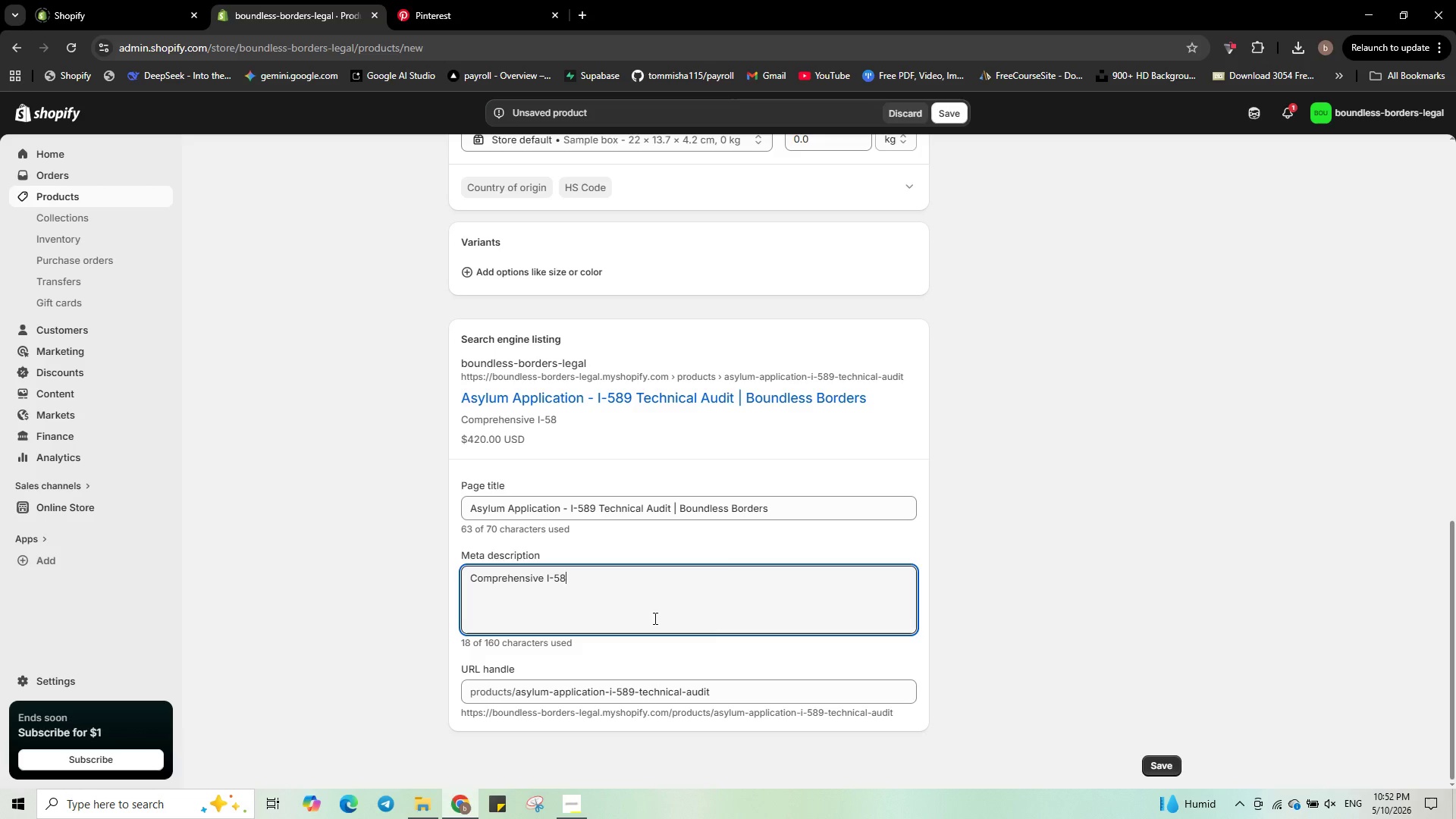 
key(Numpad9)
 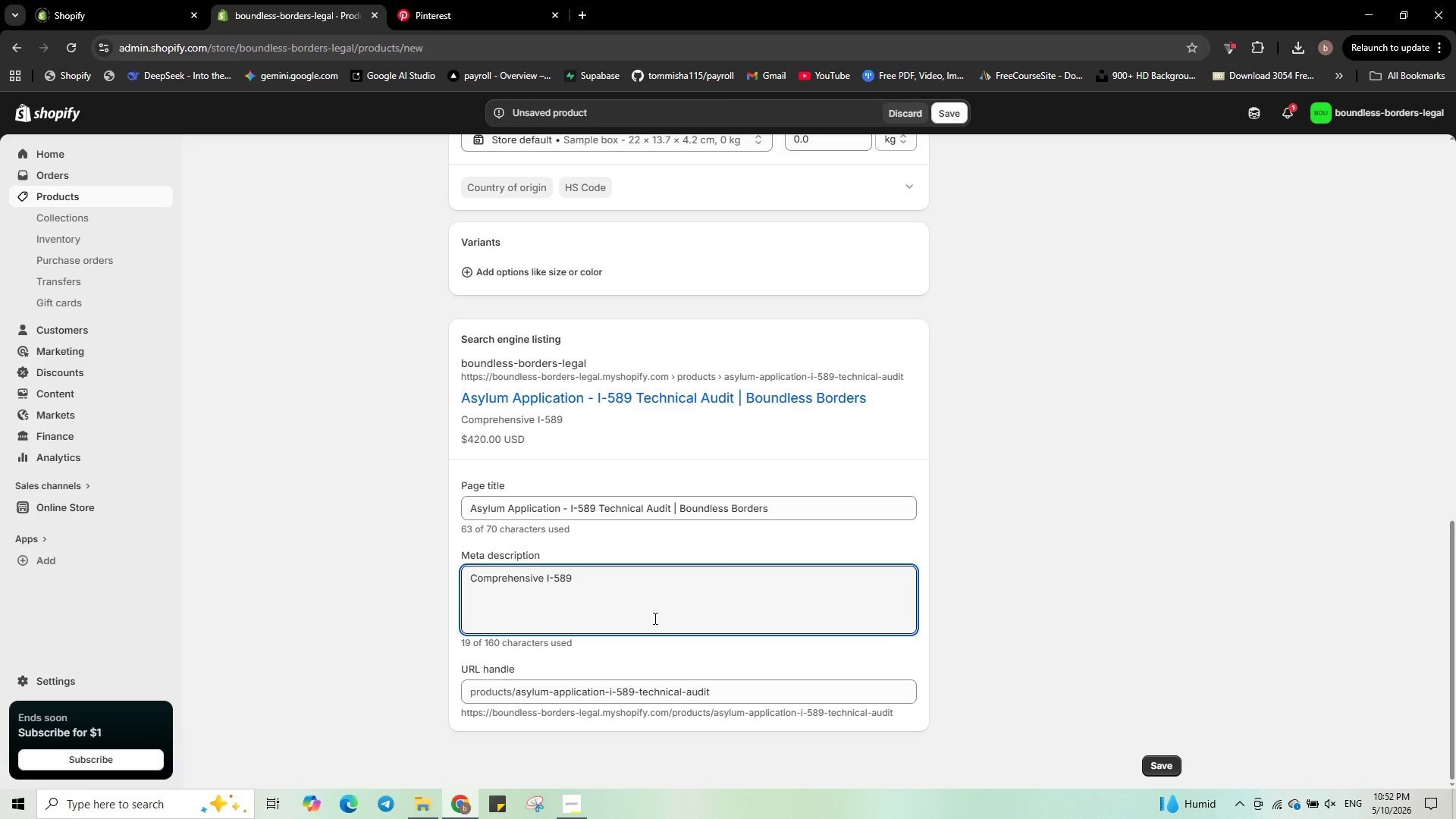 
key(Space)
 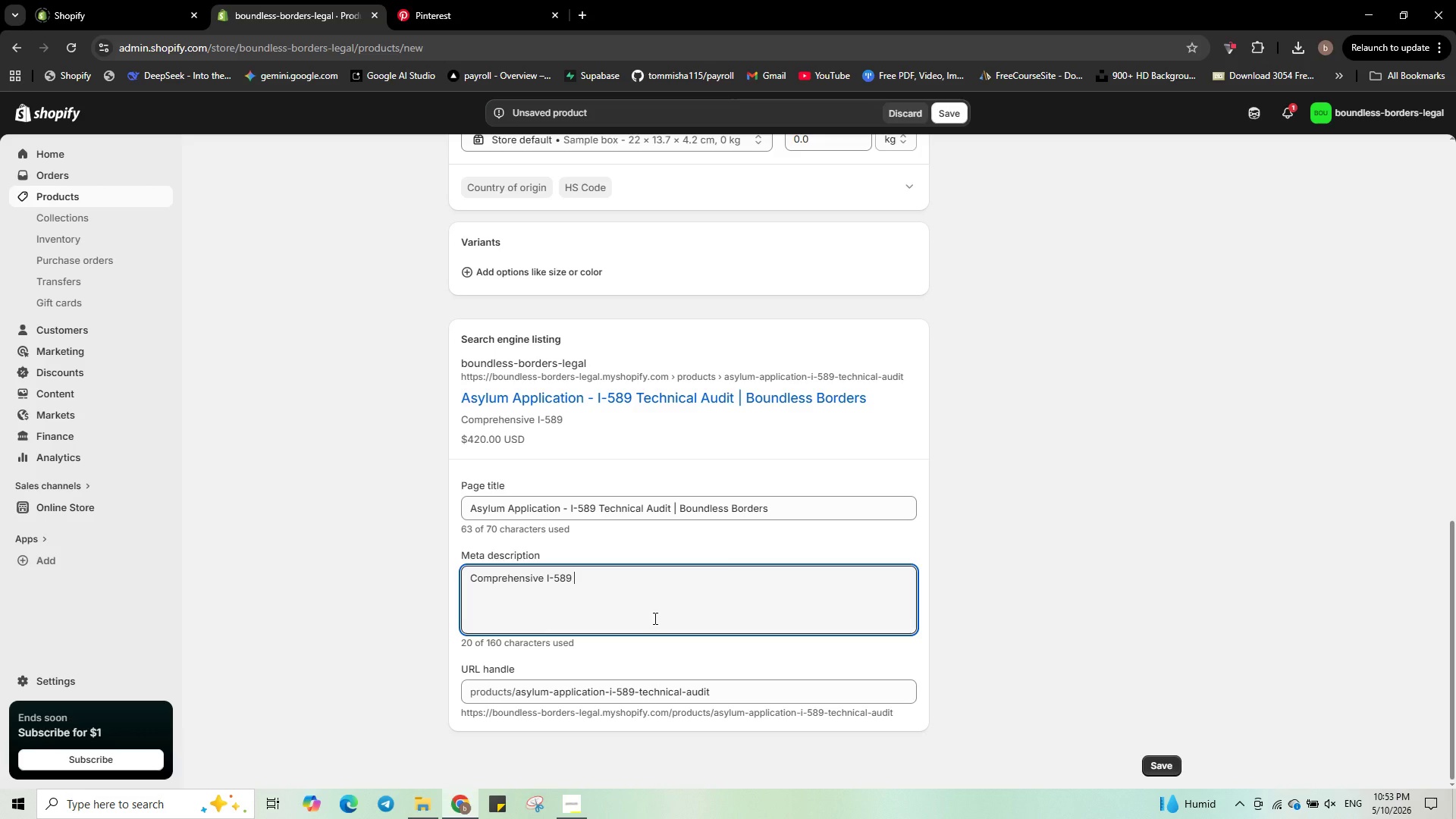 
wait(7.27)
 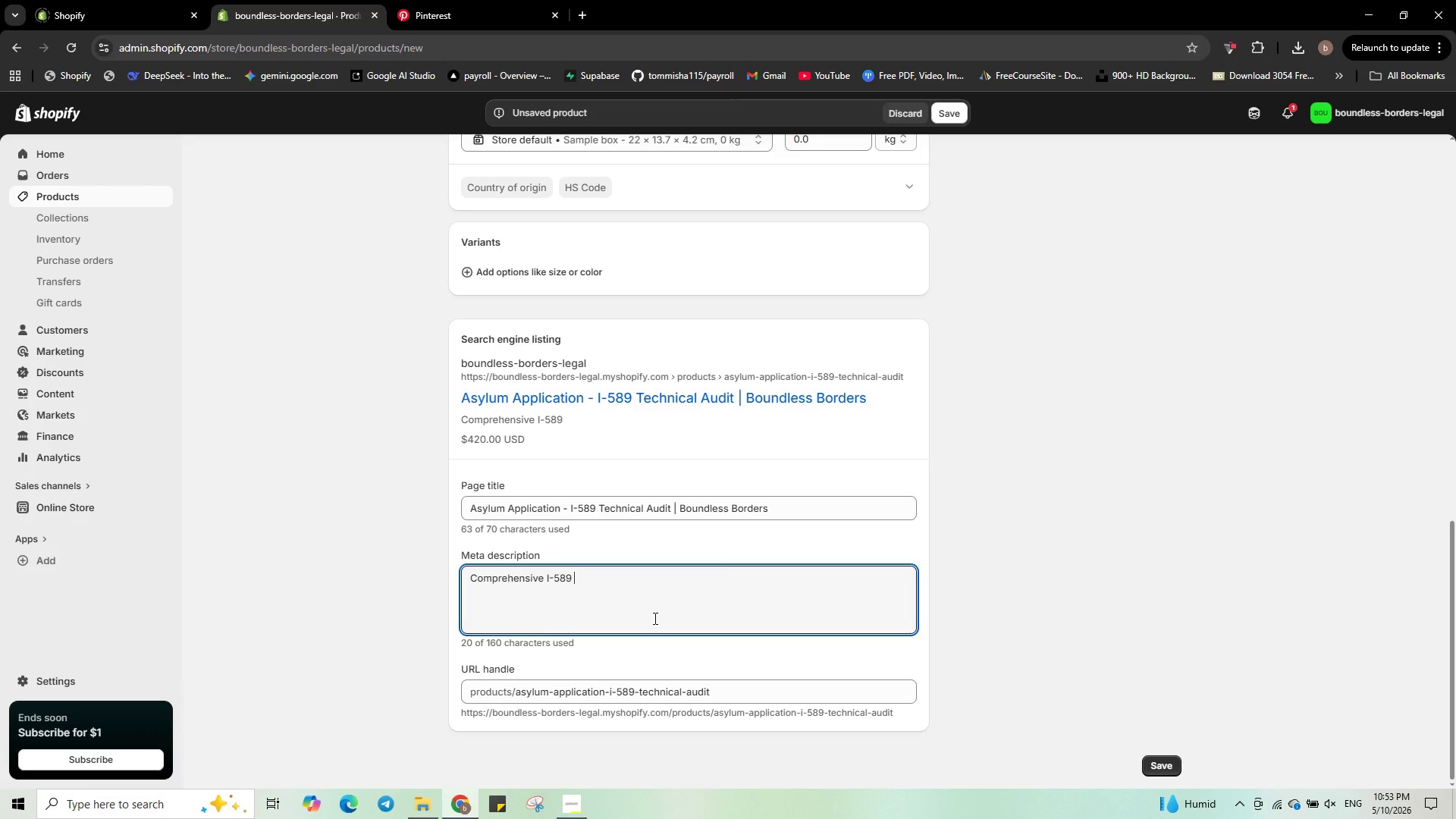 
type(asylum application audit )
key(Backspace)
type(. Strength your )
 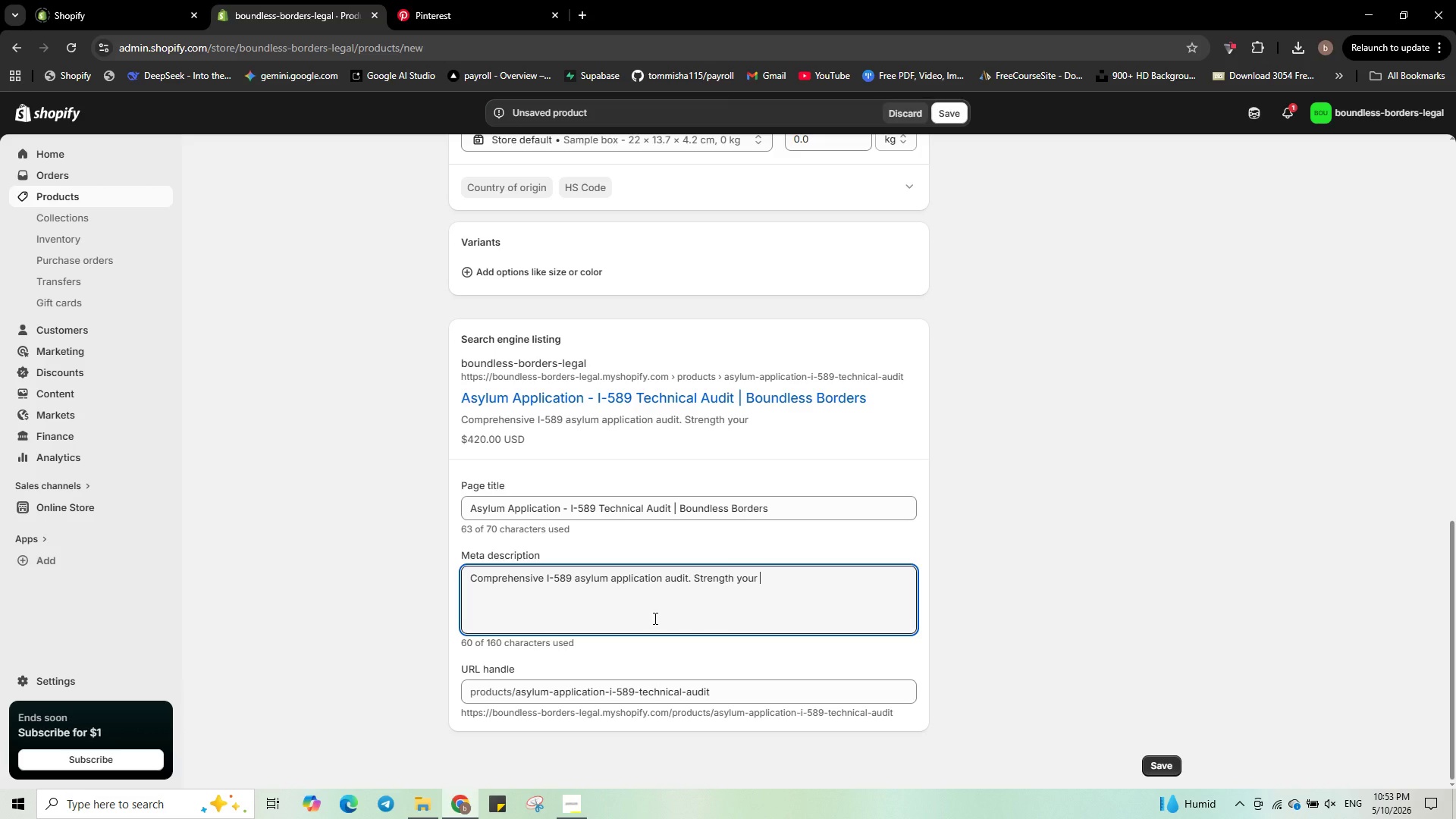 
type(case for aproval. Start your )
 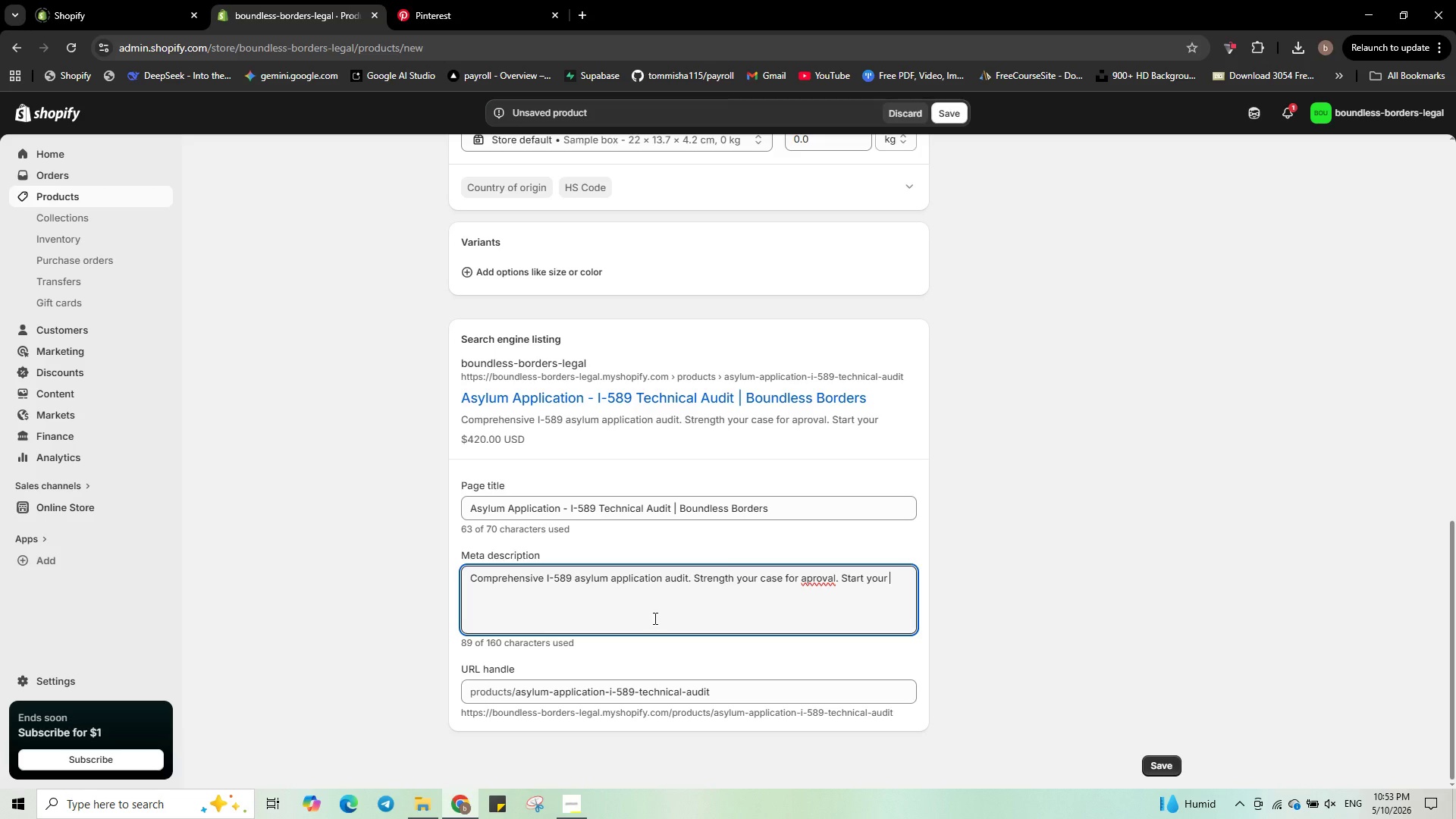 
left_click([811, 579])
 